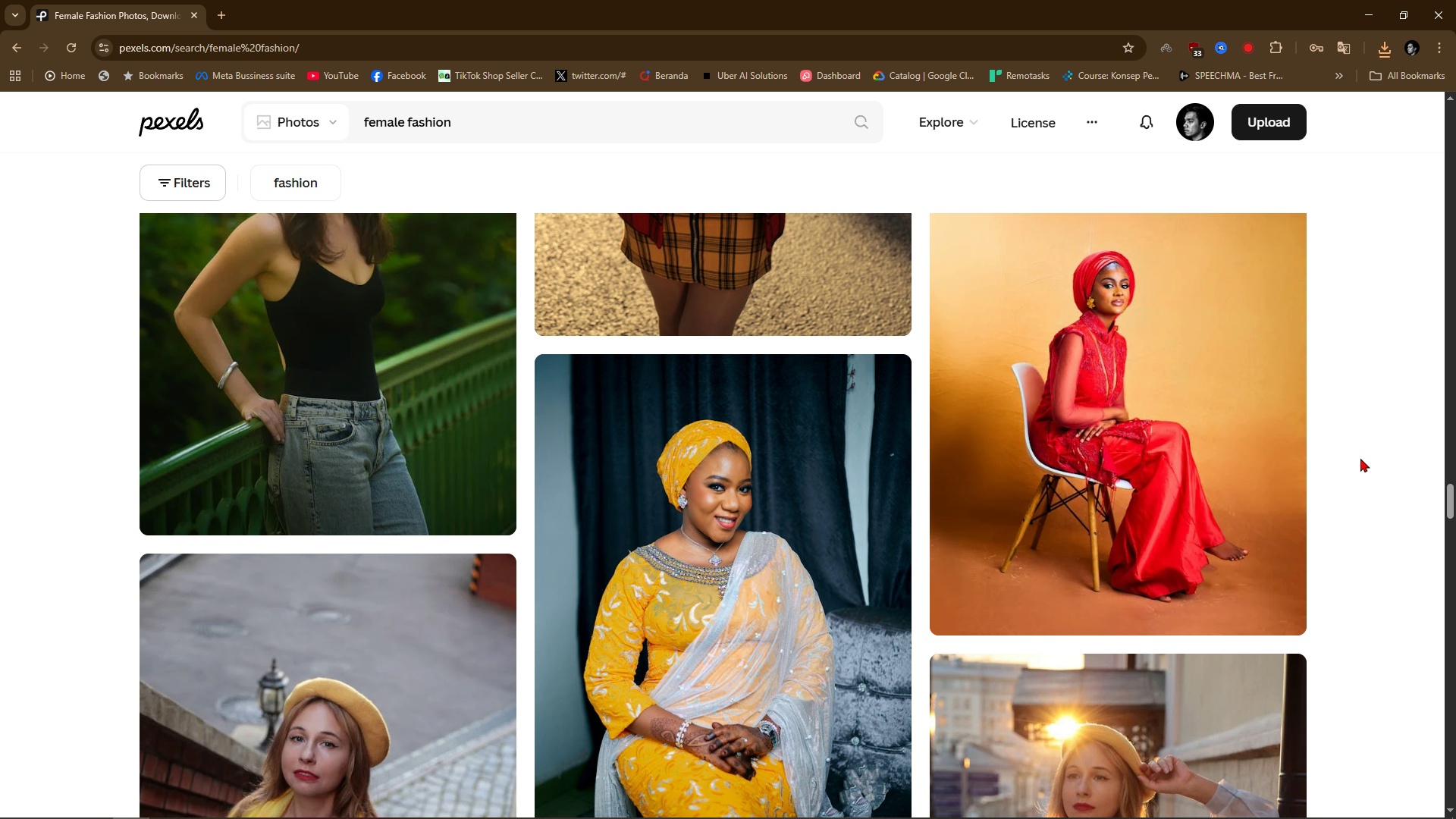 
key(Alt+Tab)
 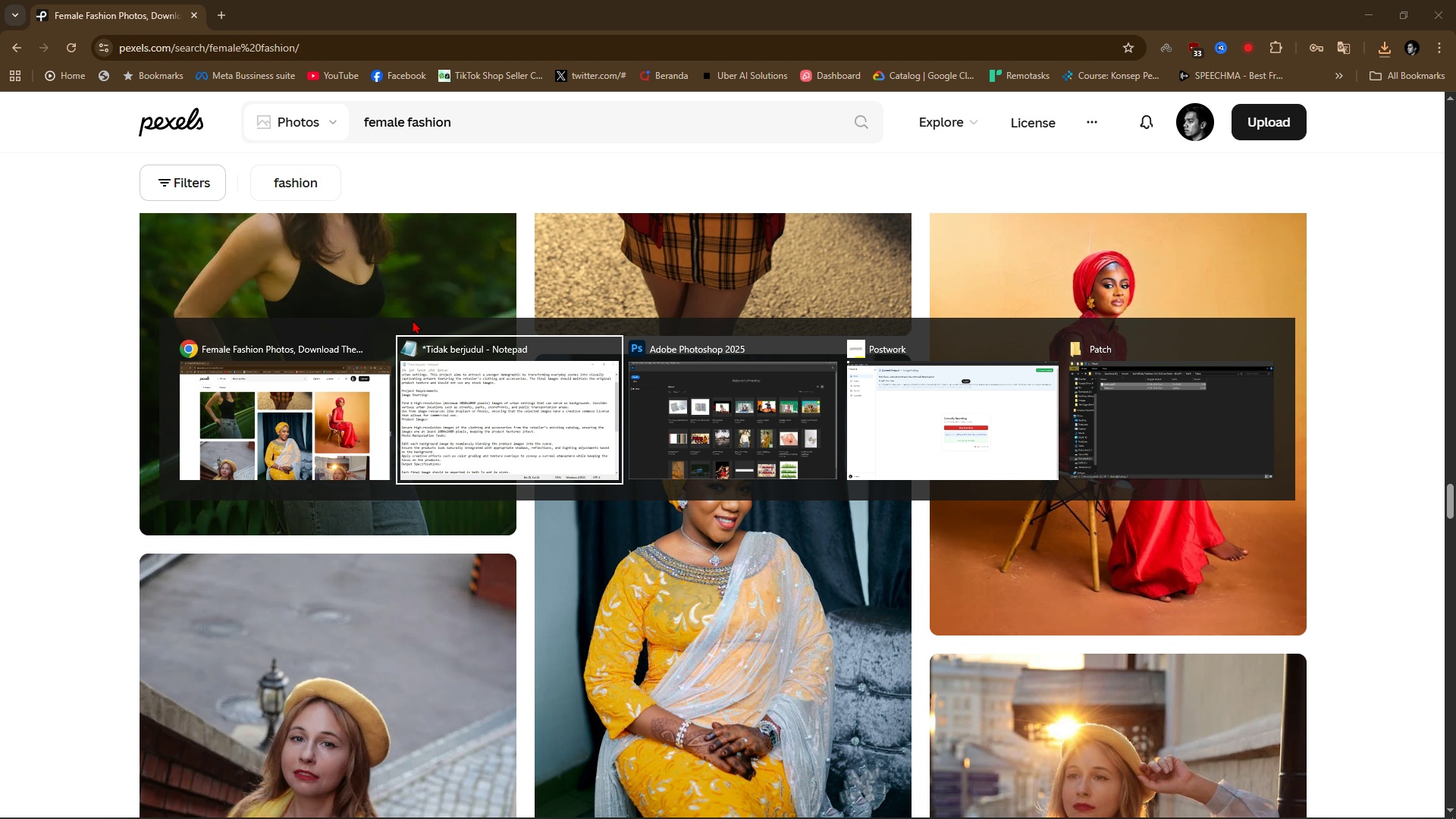 
key(Alt+Tab)
 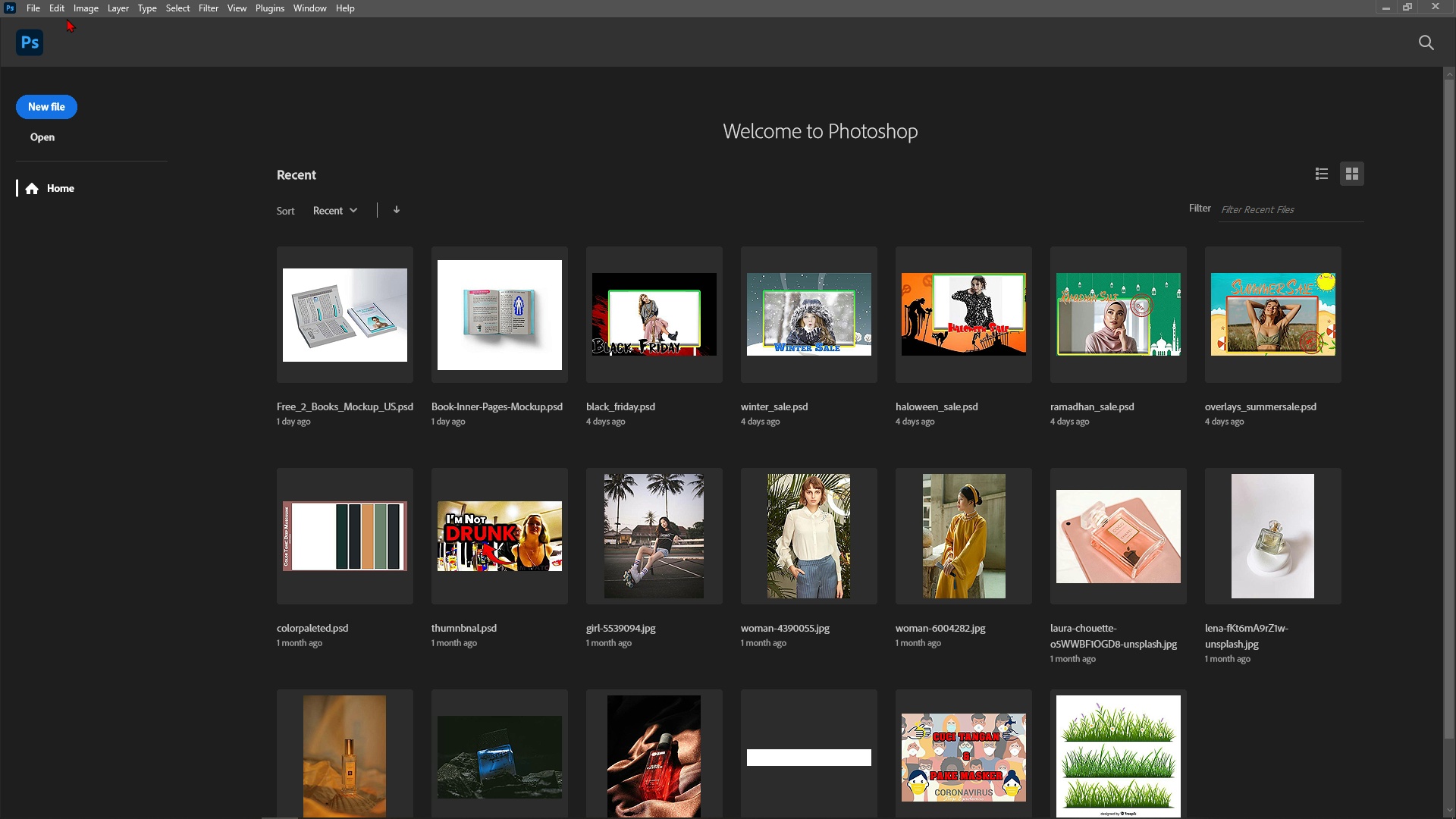 
left_click([36, 10])
 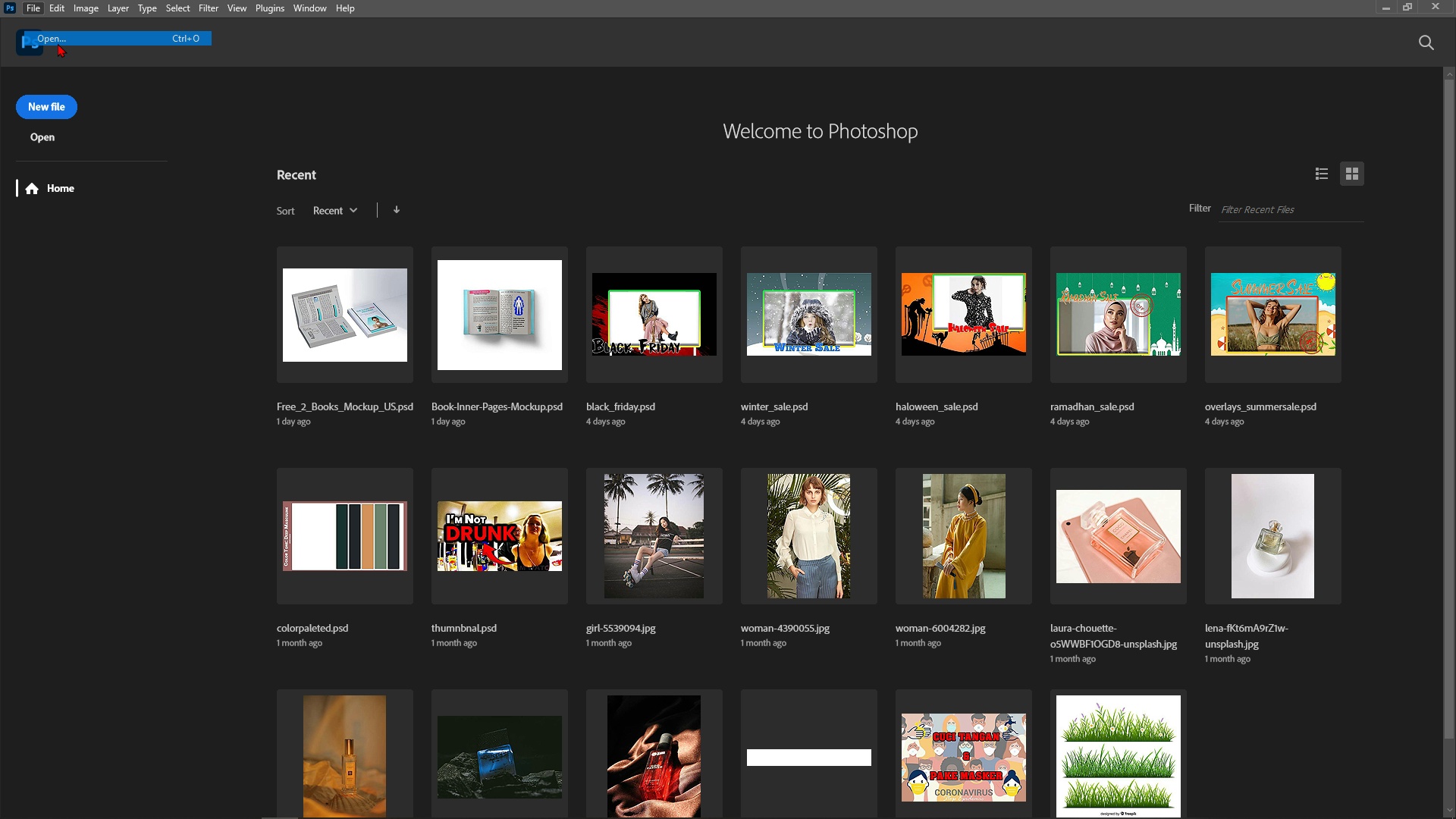 
left_click([58, 43])
 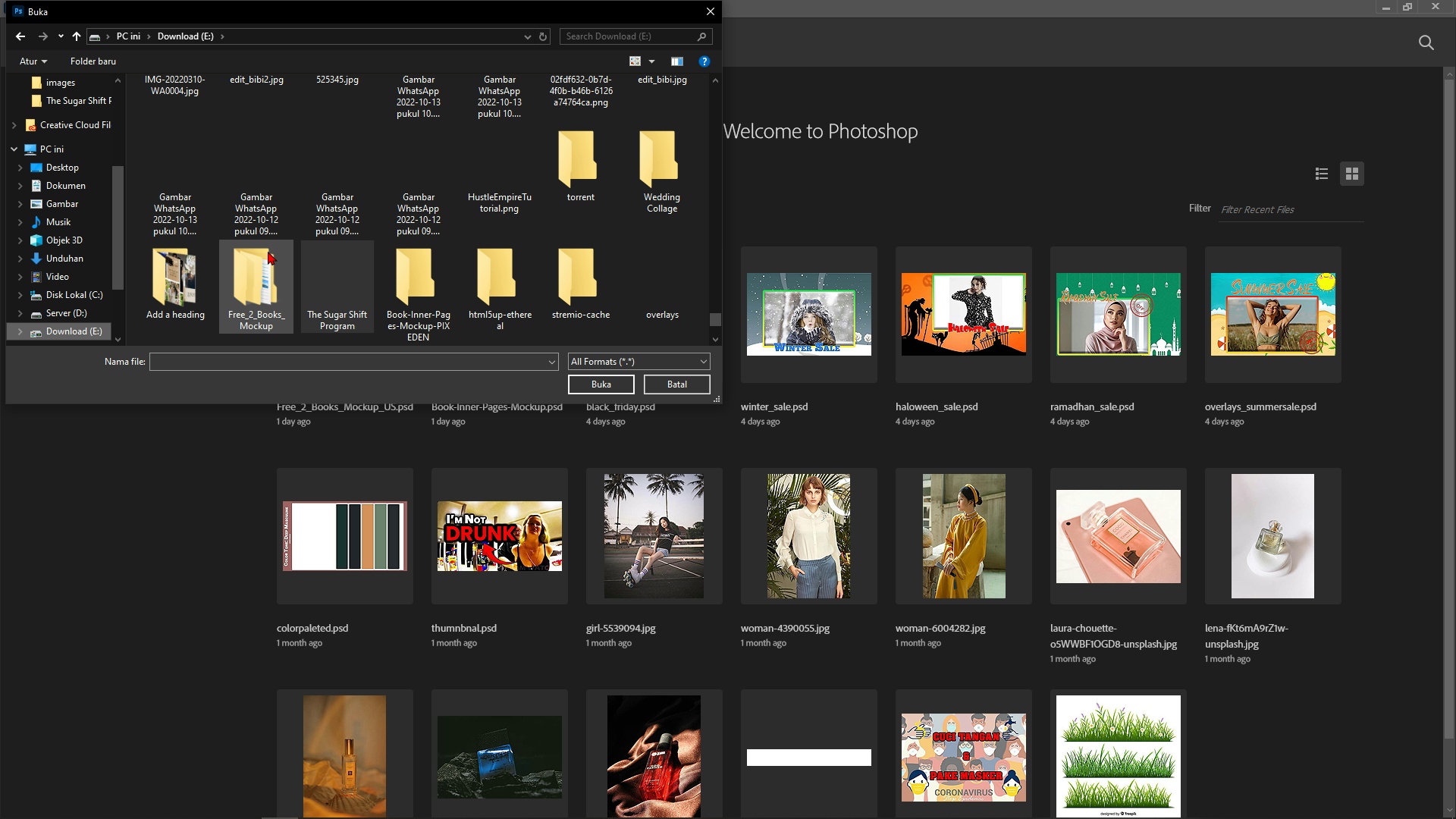 
wait(5.68)
 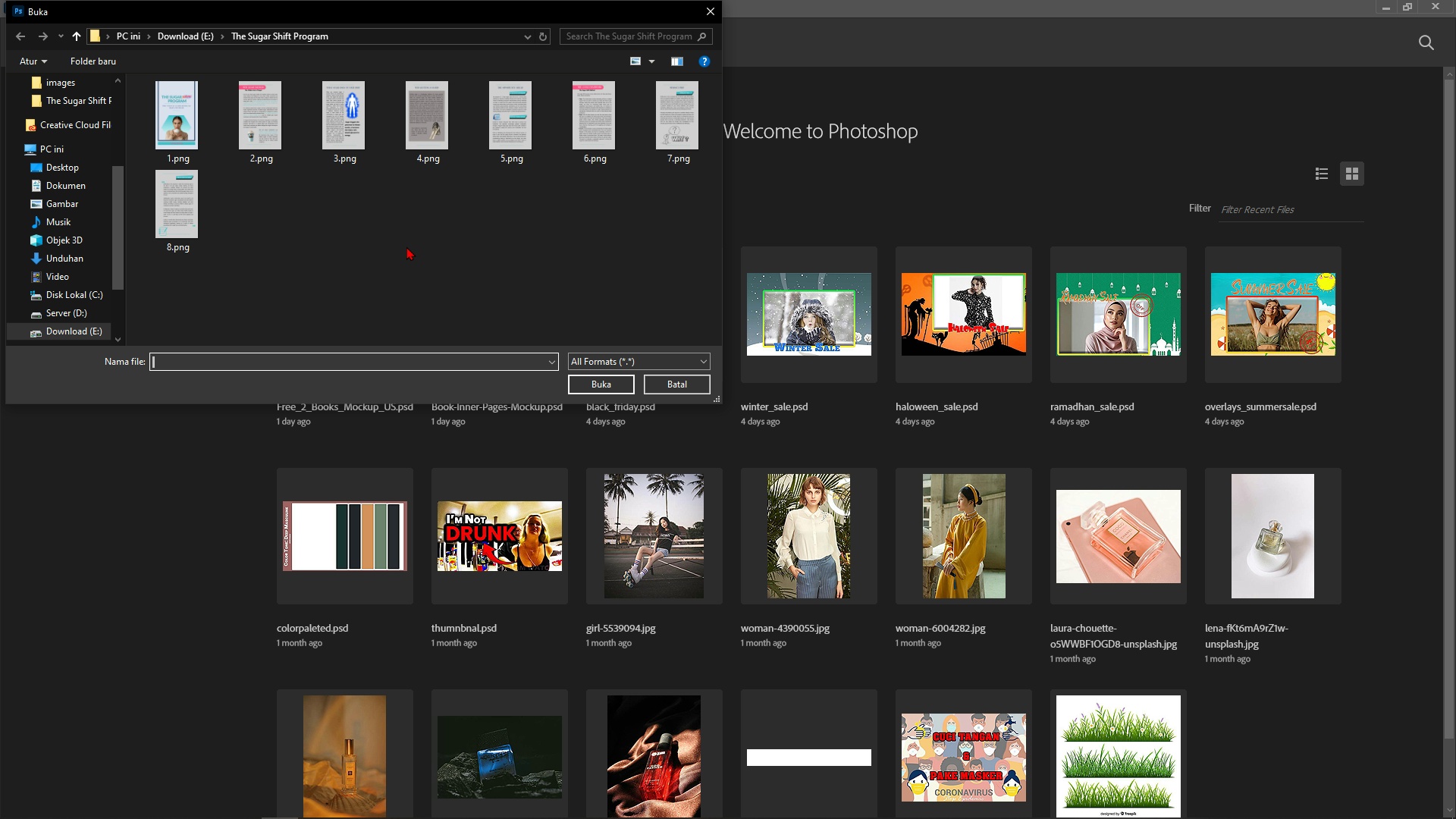 
left_click_drag(start_coordinate=[720, 322], to_coordinate=[716, 50])
 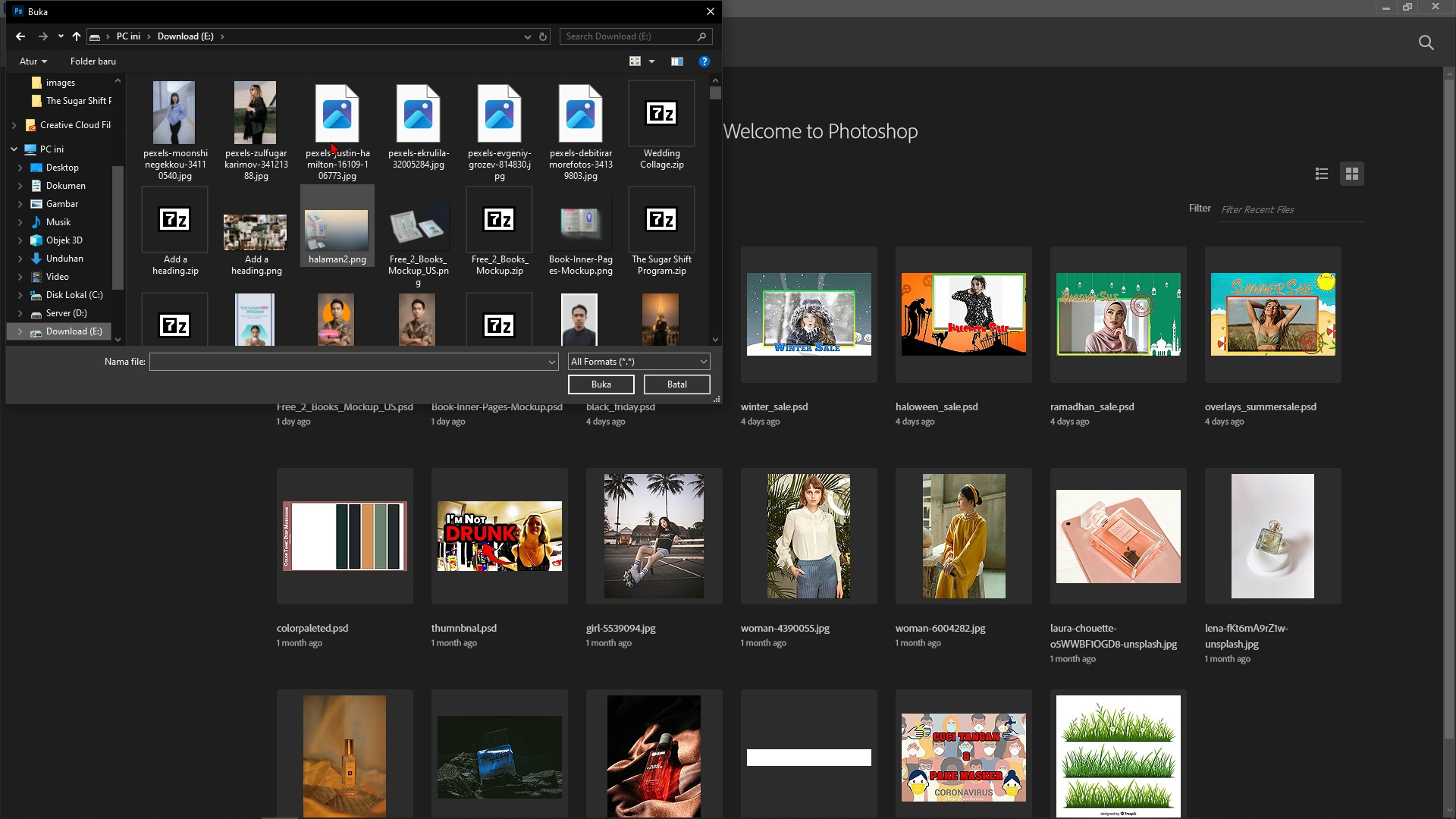 
left_click([333, 123])
 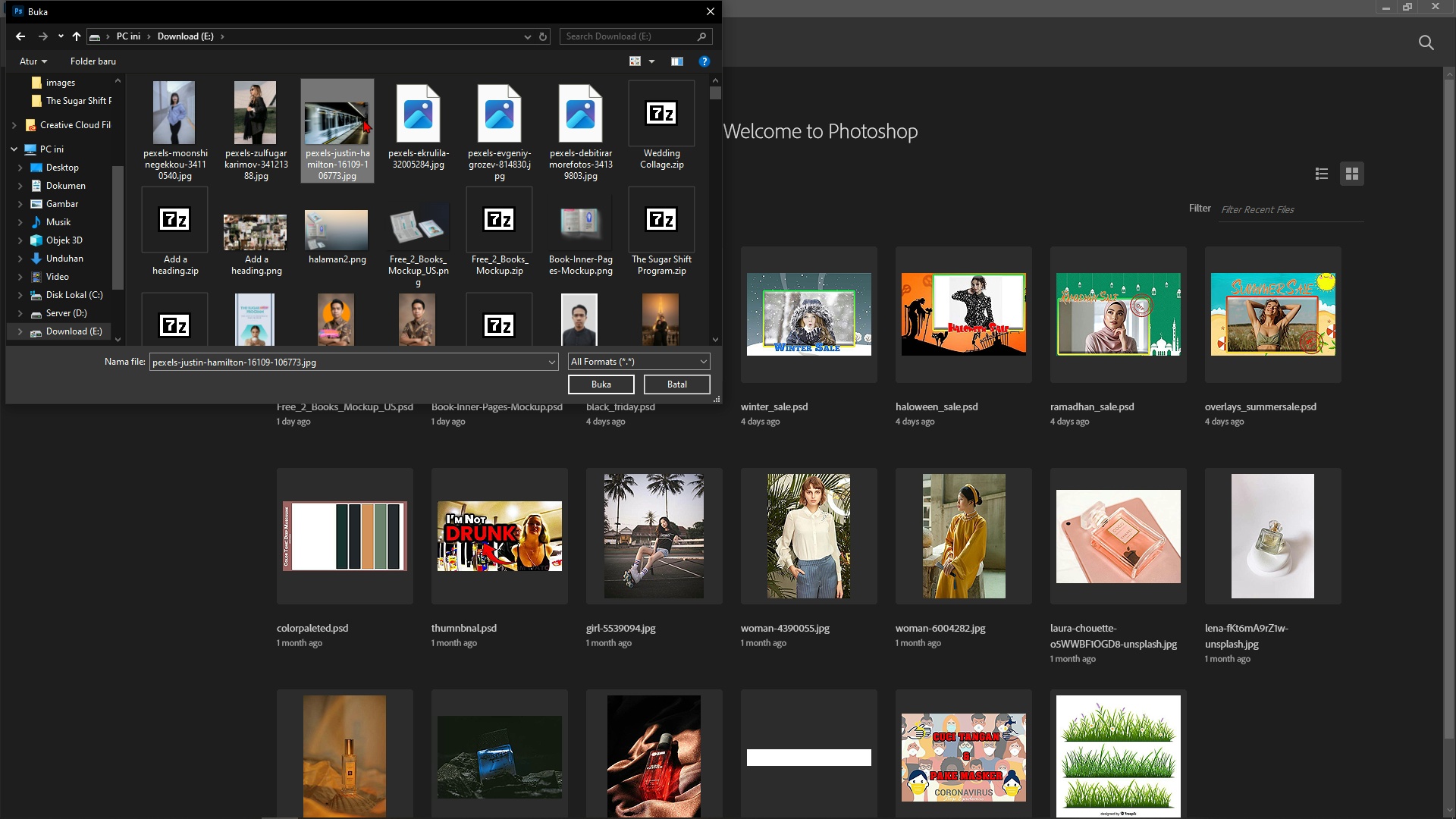 
hold_key(key=ShiftLeft, duration=0.93)
left_click([578, 130])
 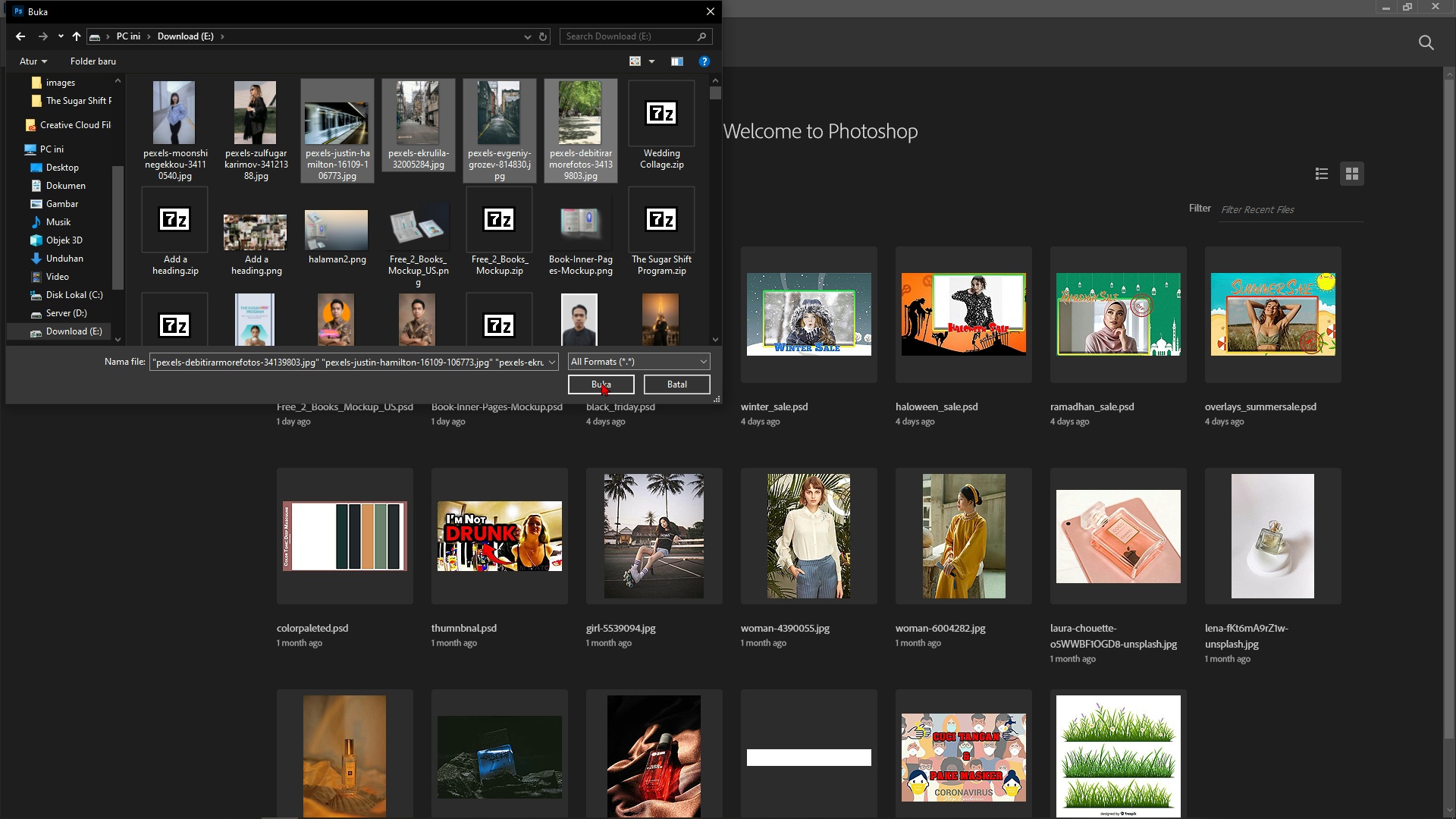 
left_click([601, 383])
 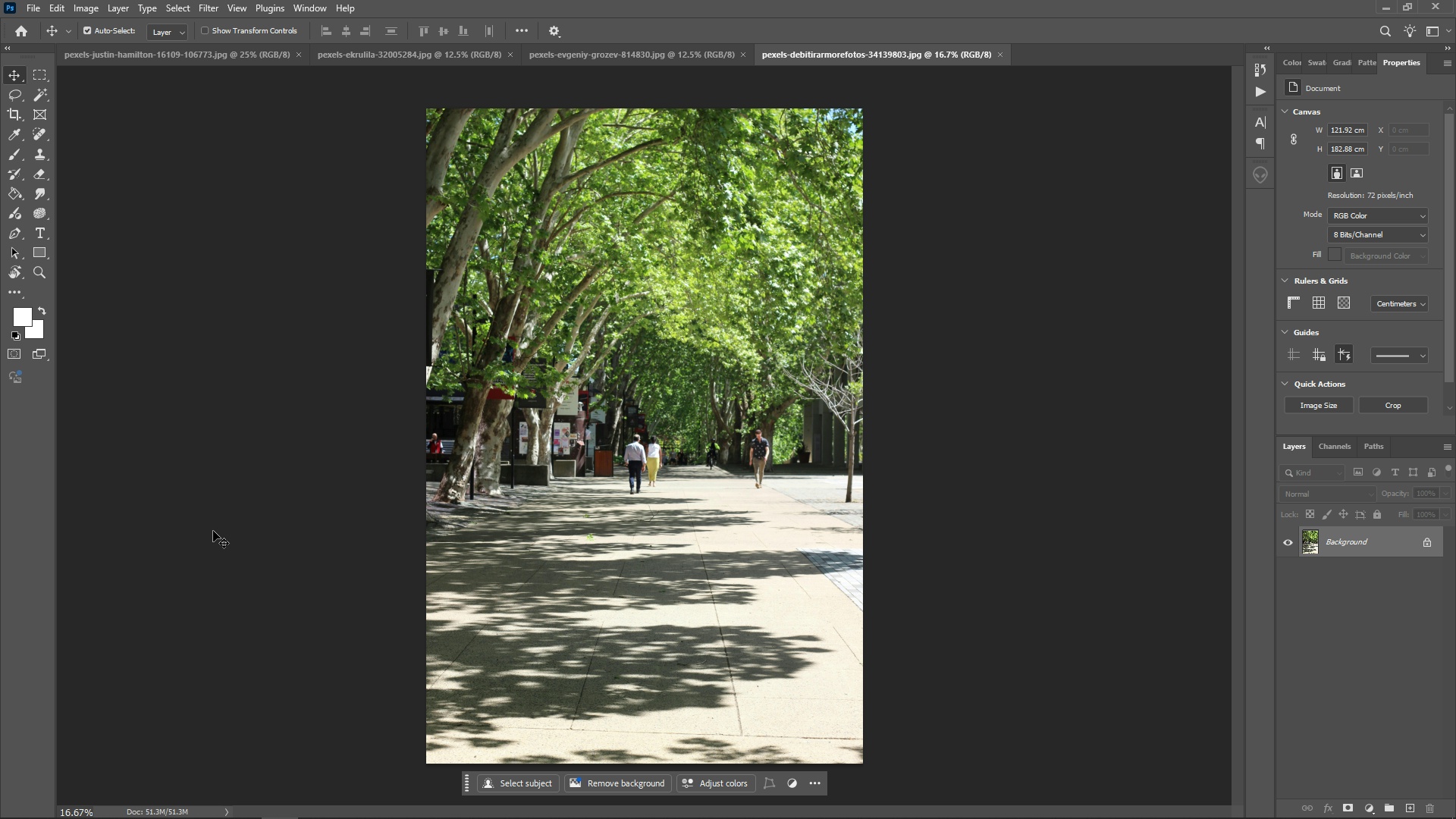 
wait(7.35)
 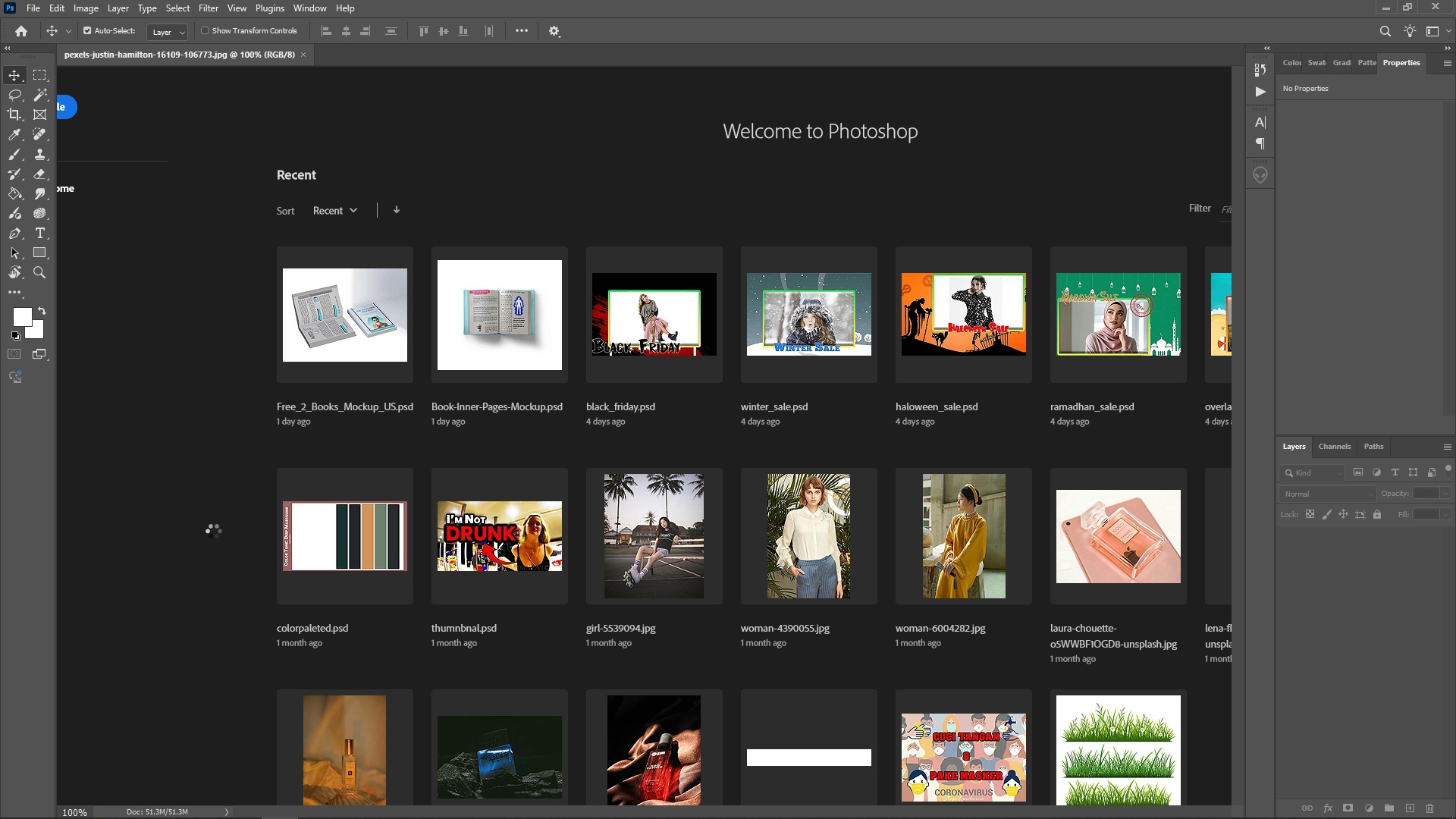 
left_click([591, 56])
 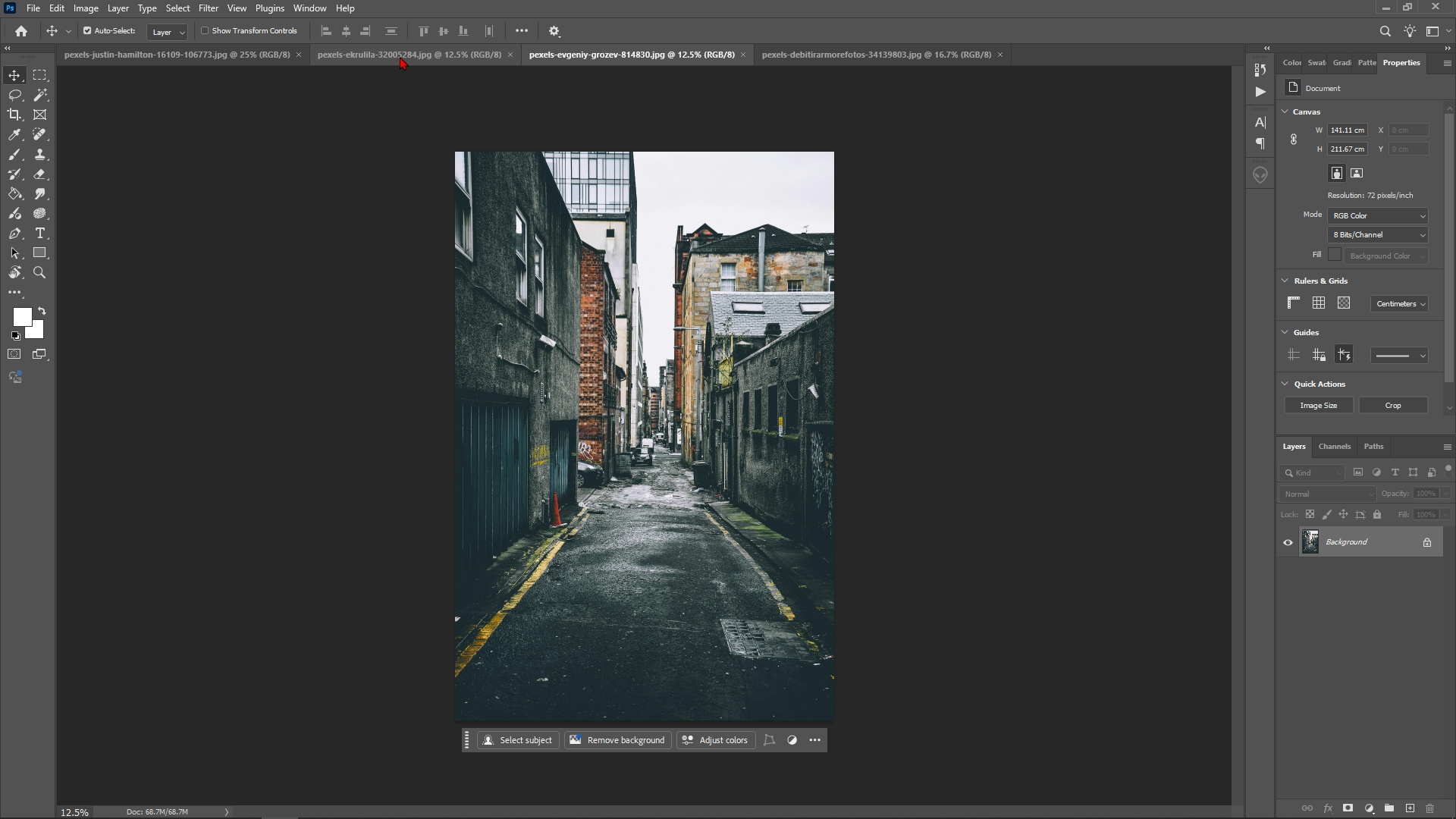 
left_click([400, 56])
 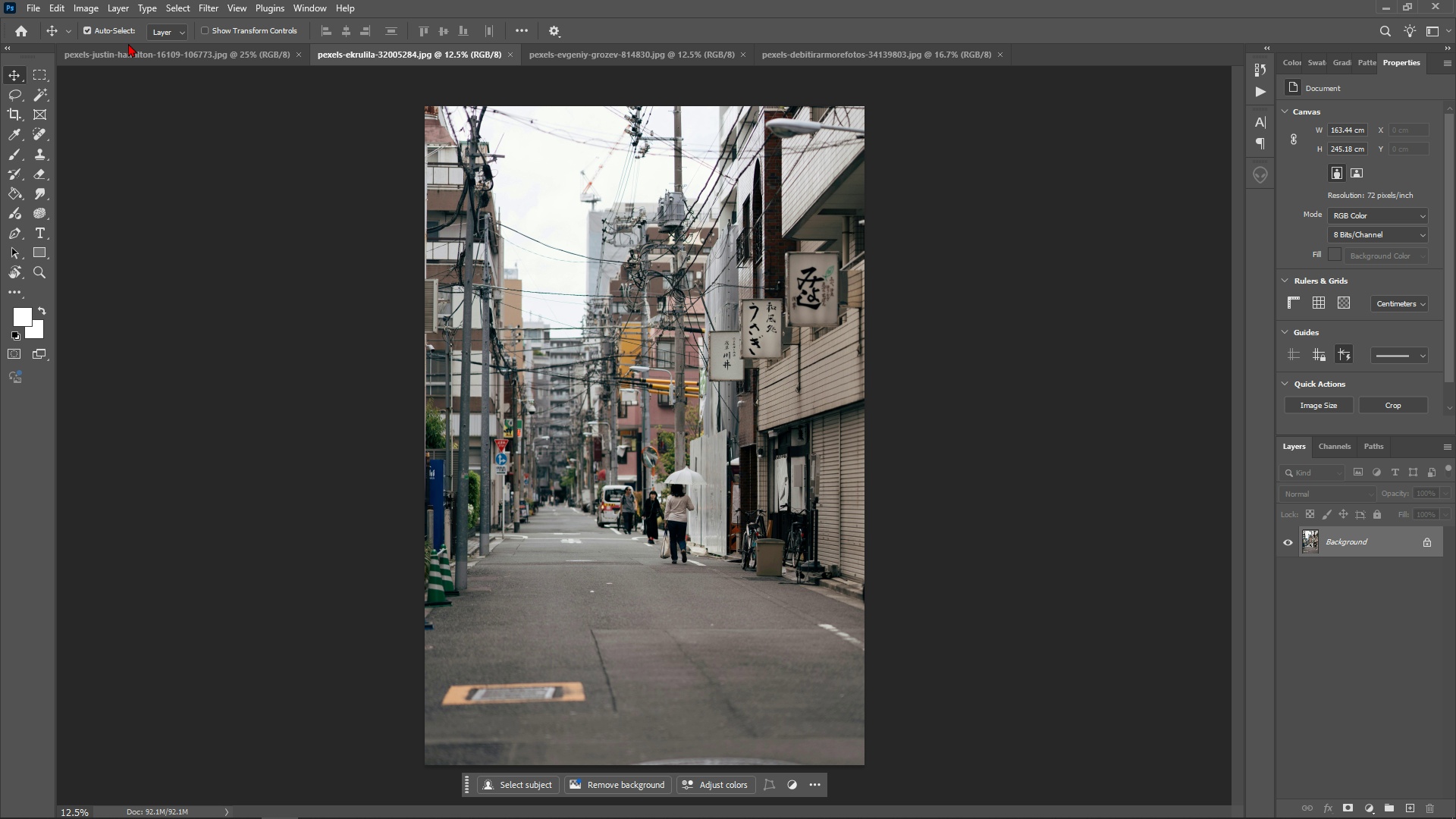 
left_click([128, 43])
 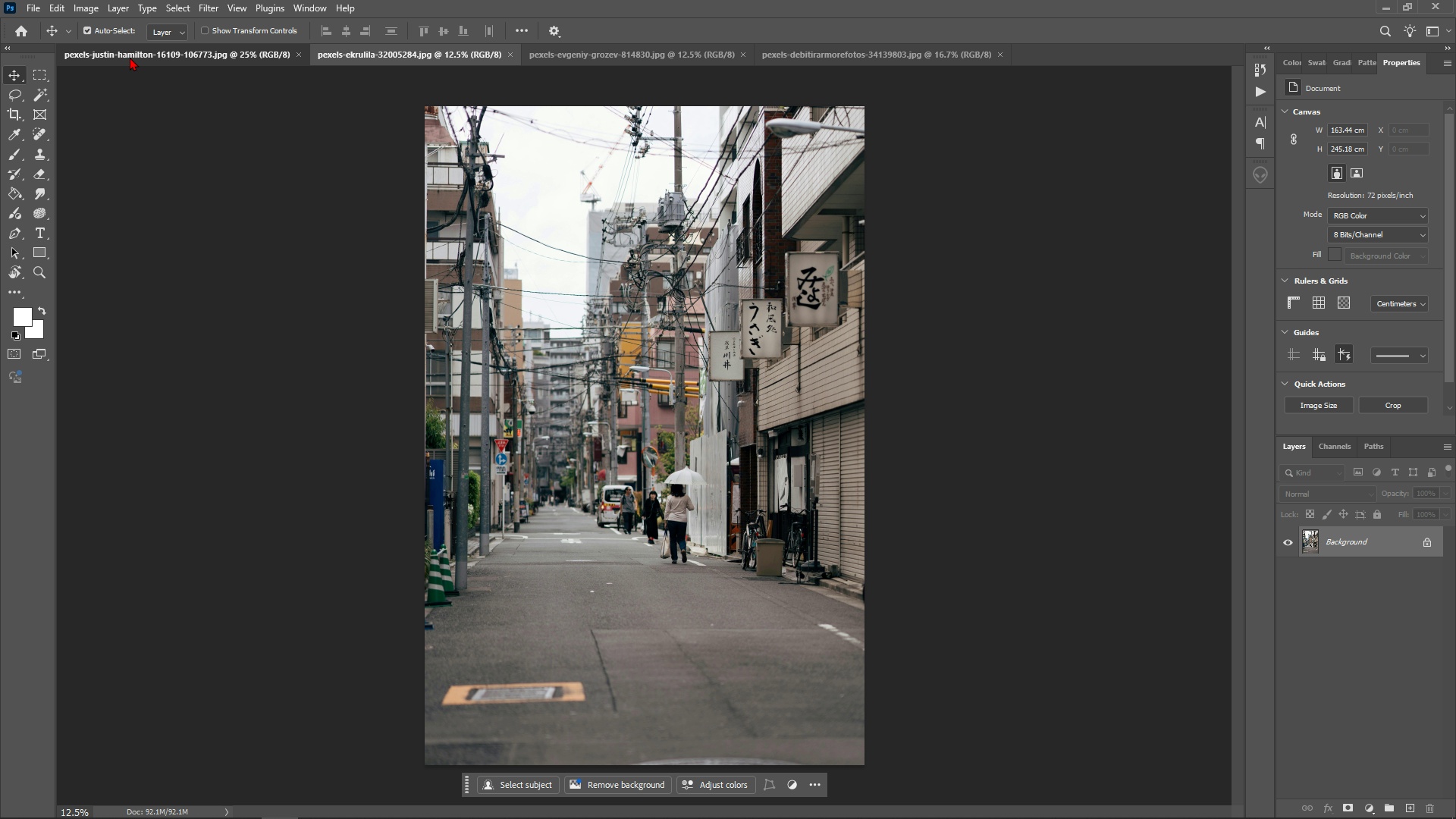 
double_click([130, 57])
 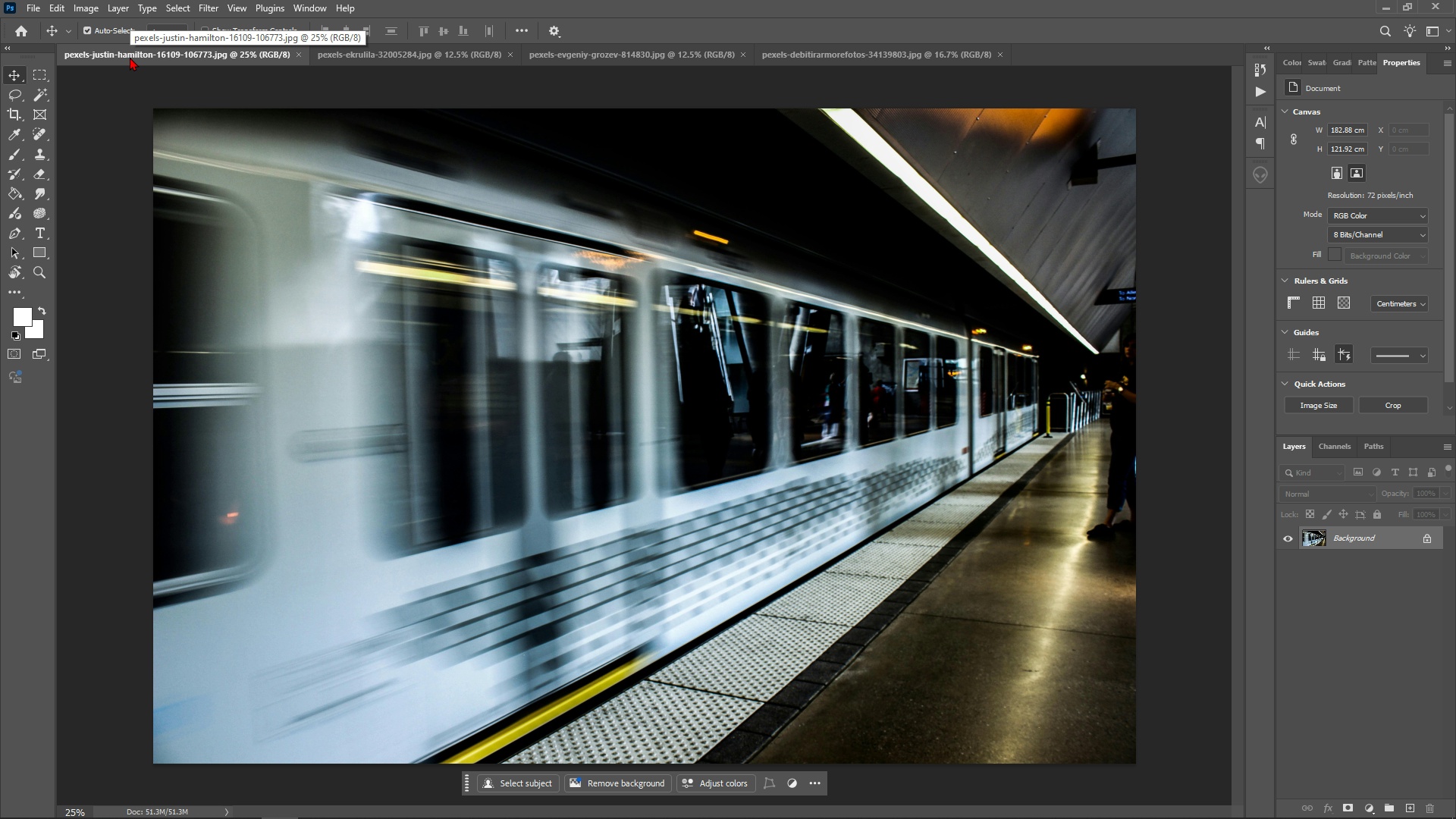 
key(Alt+AltLeft)
 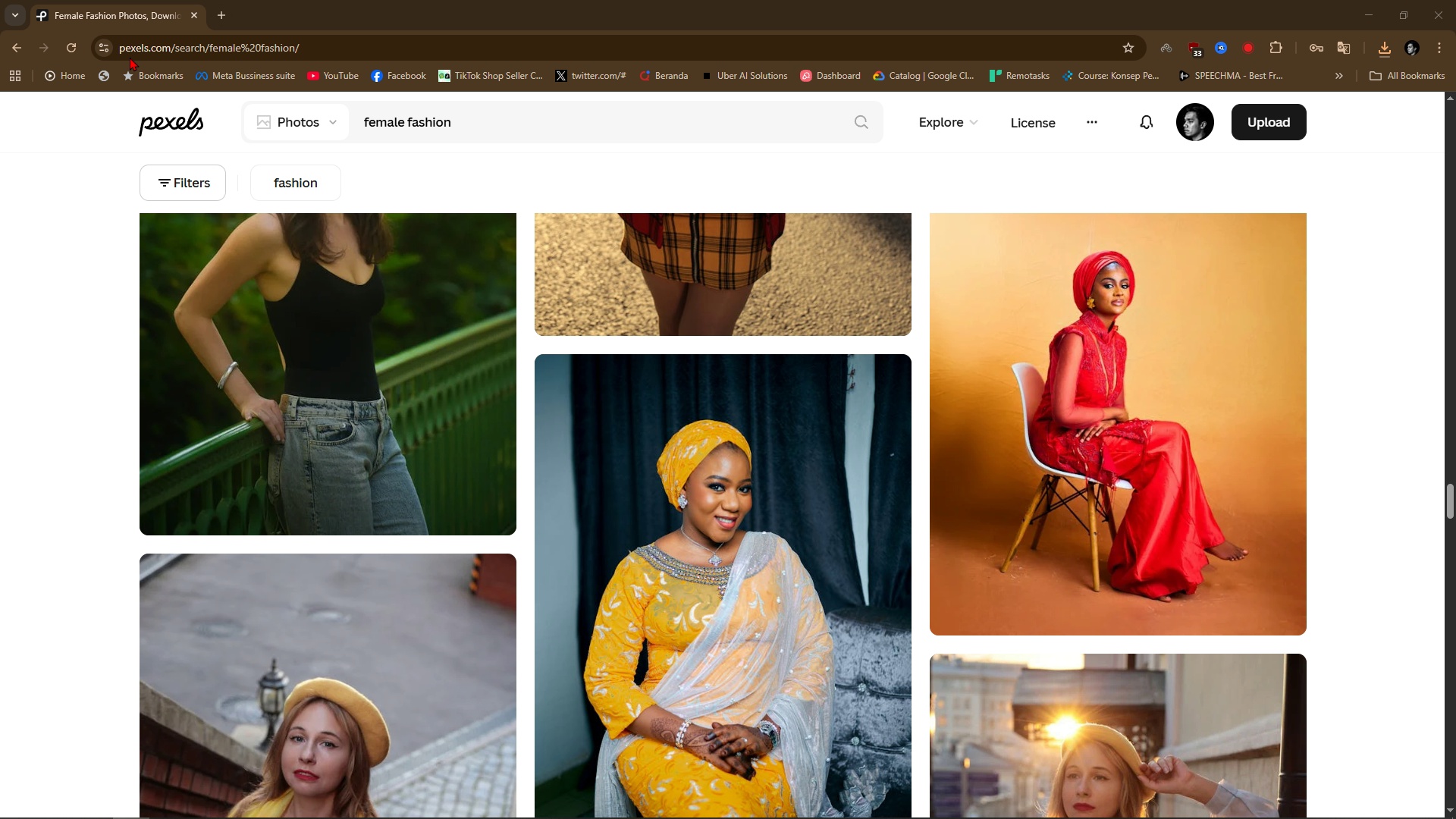 
key(Alt+Tab)
 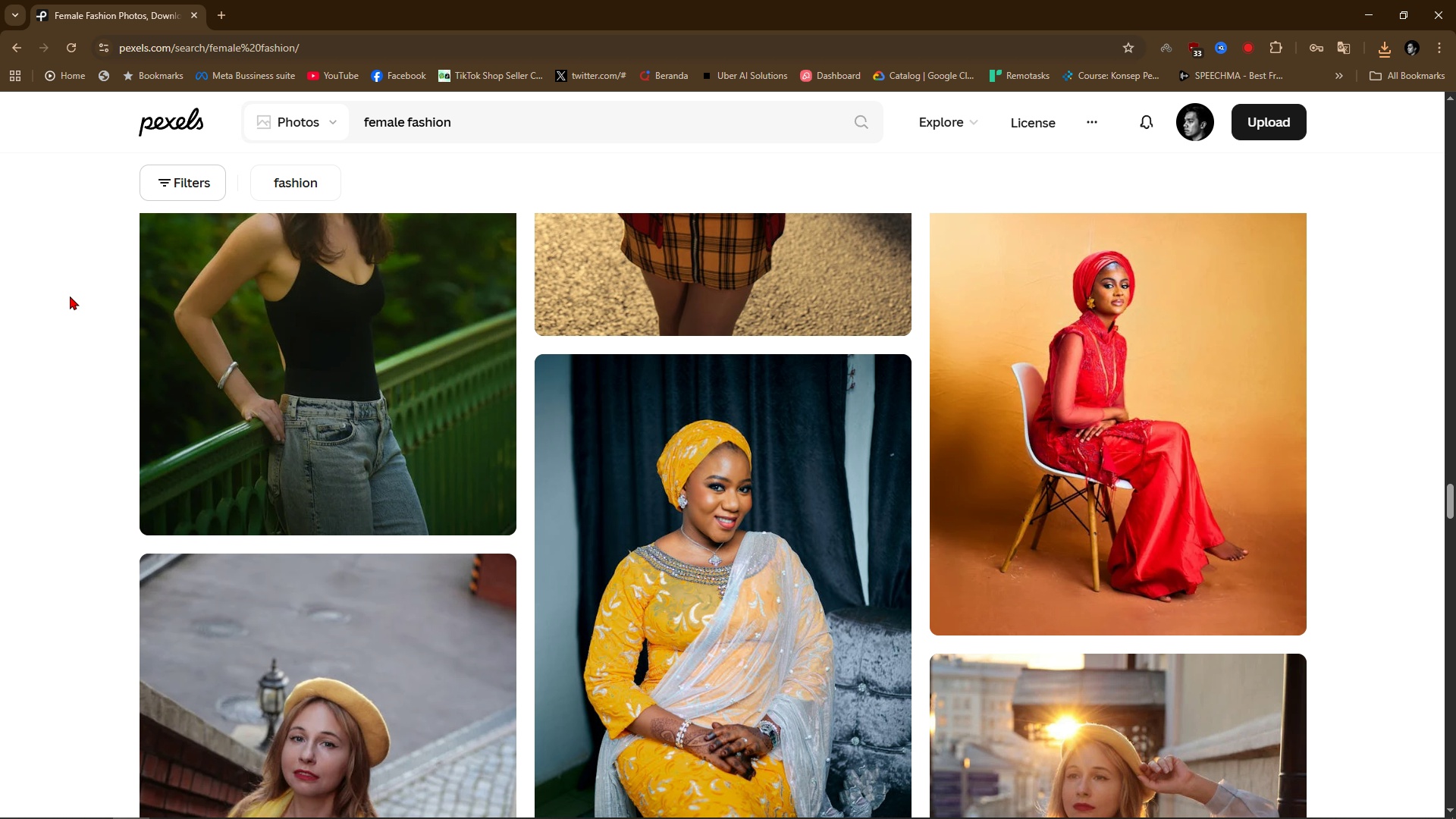 
key(Alt+AltLeft)
 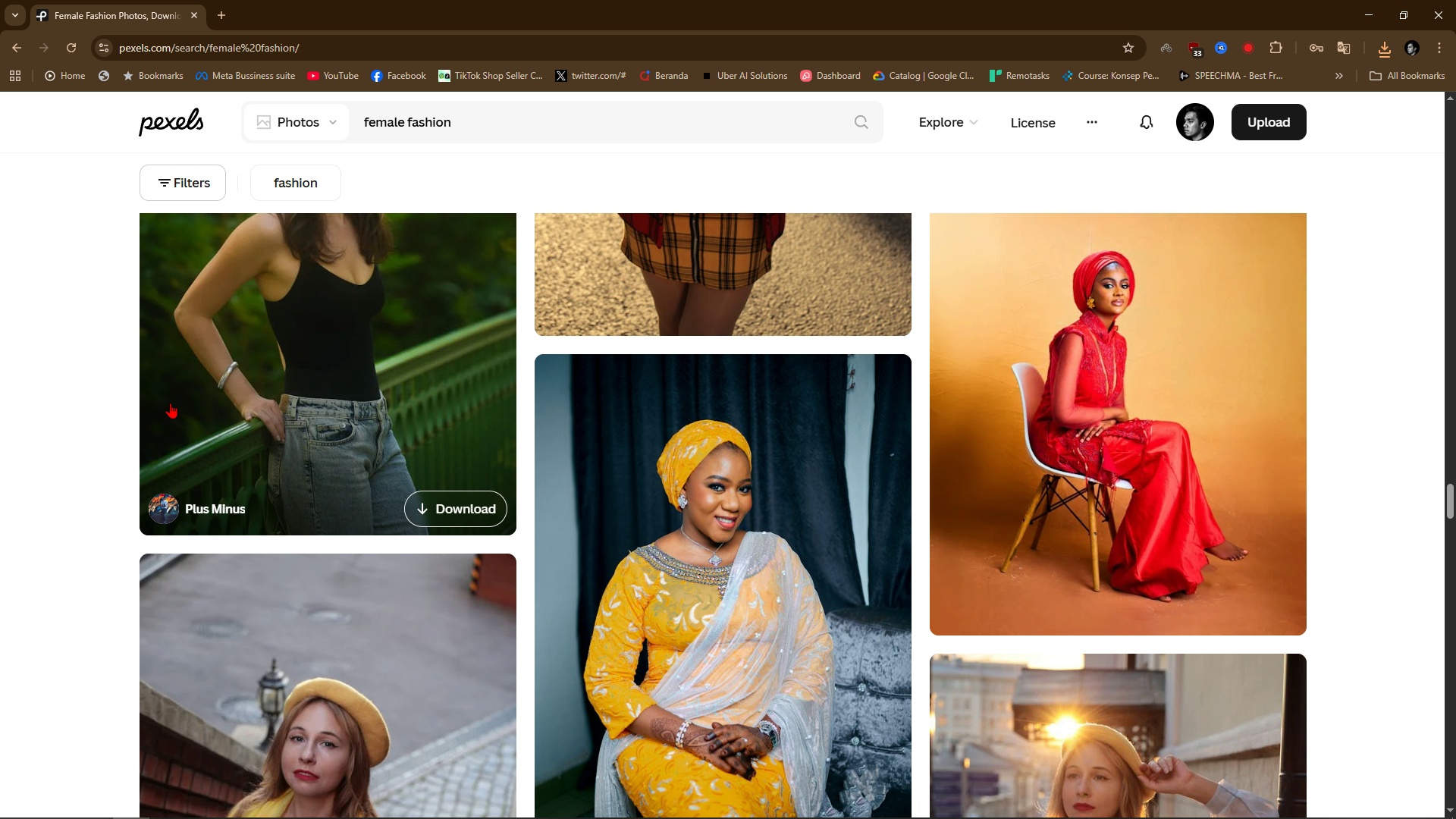 
key(Alt+Tab)
 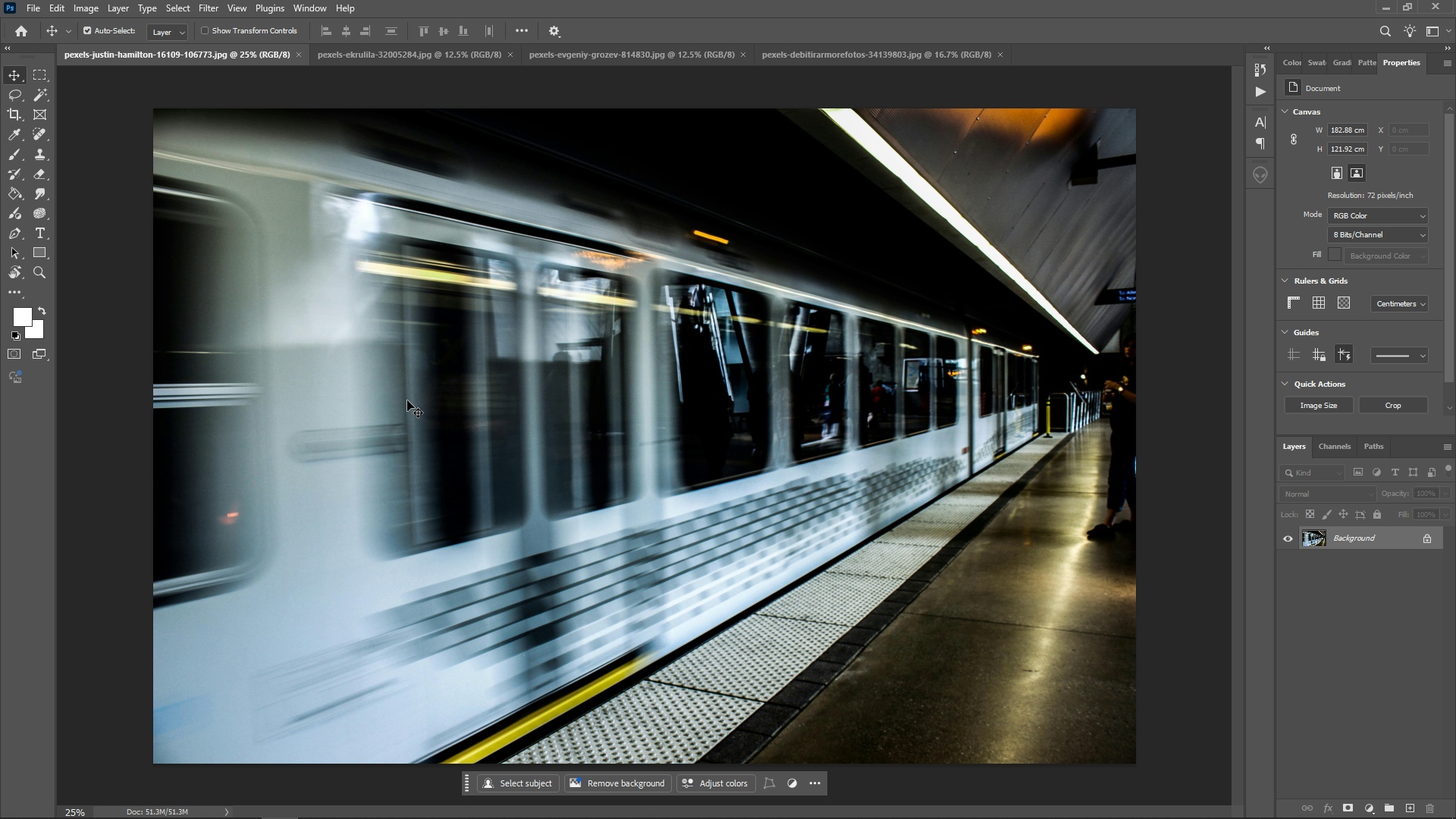 
key(Alt+AltLeft)
 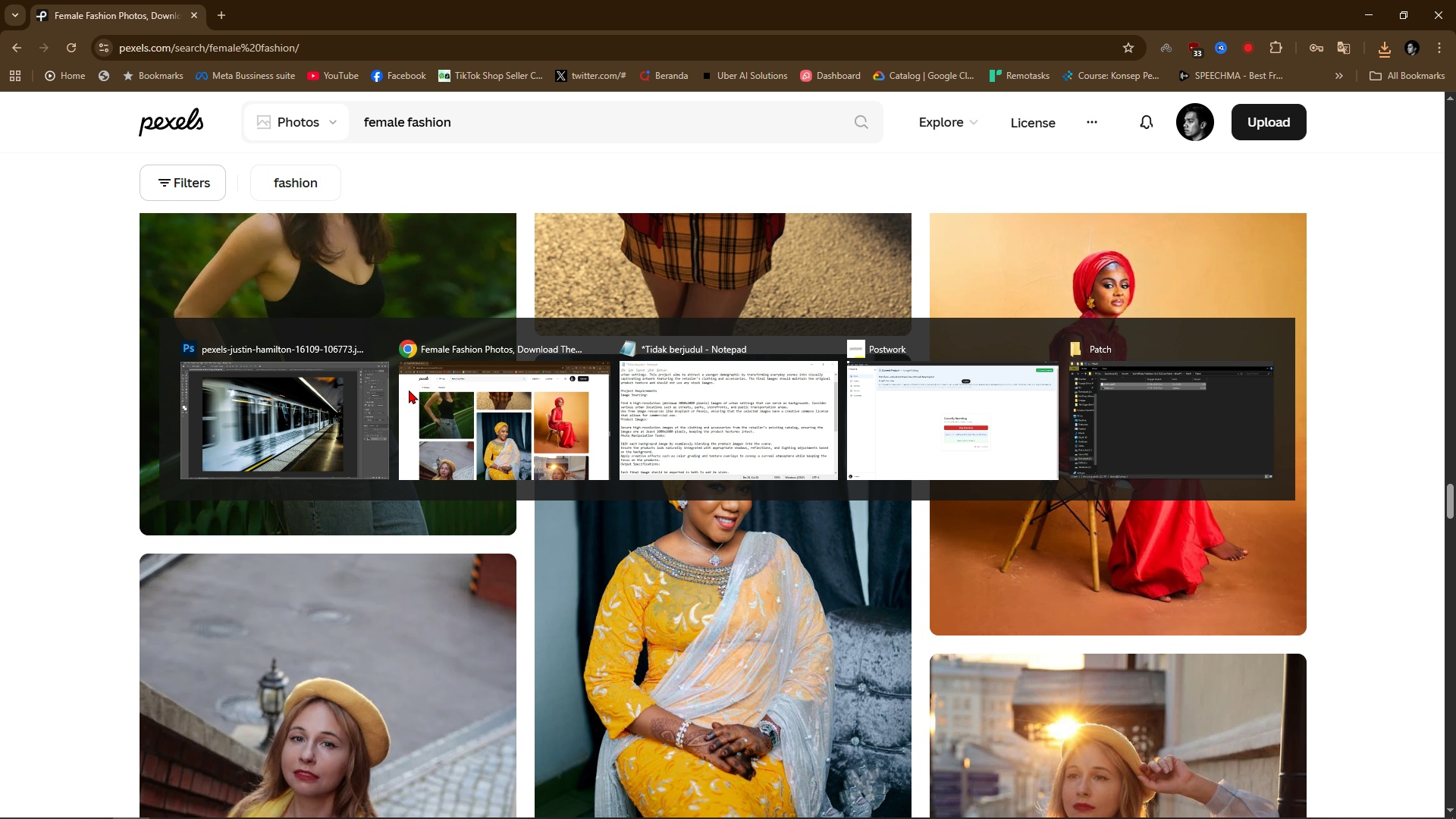 
key(Alt+Tab)
 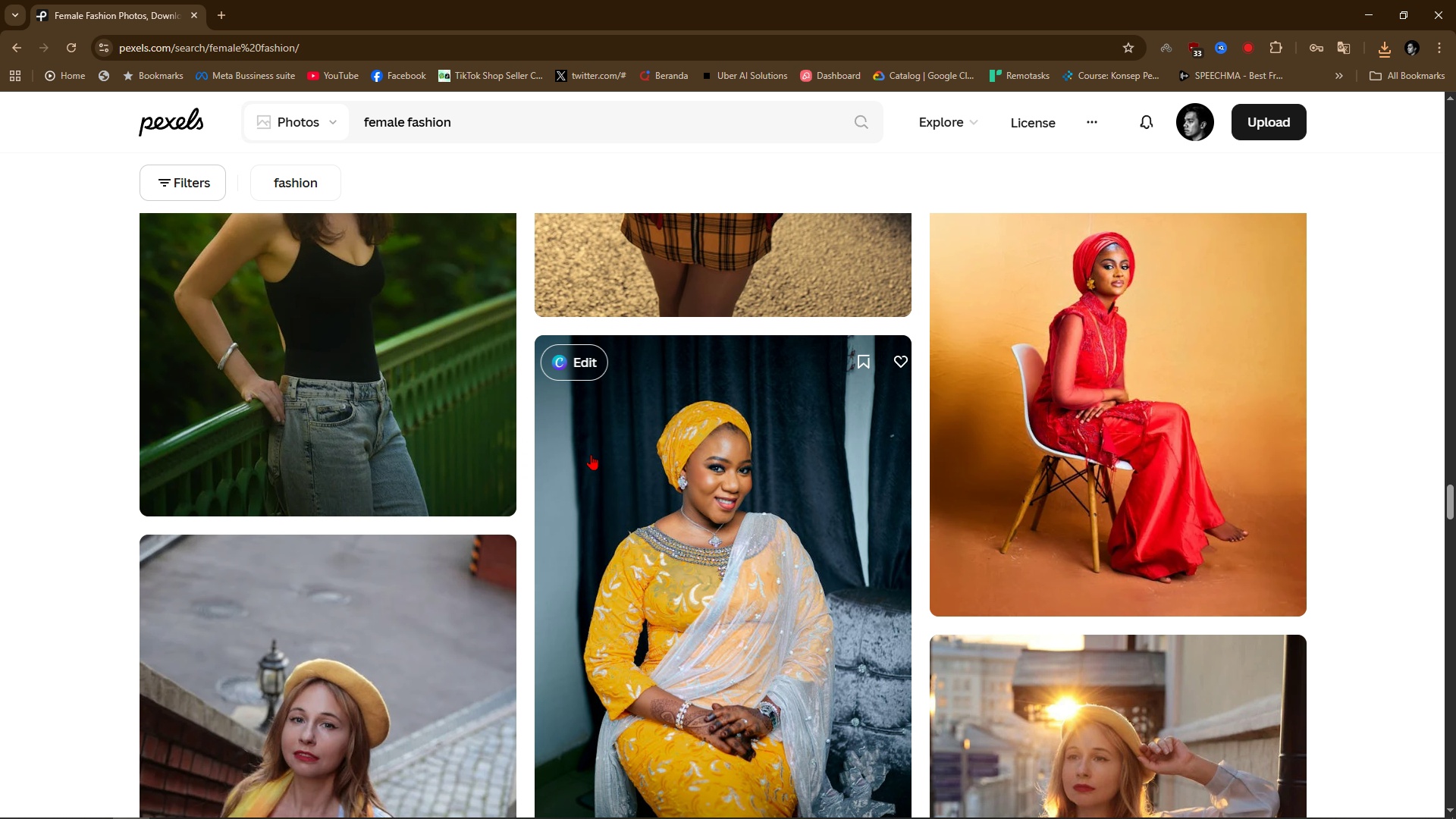 
scroll: coordinate [447, 459], scroll_direction: down, amount: 56.0
 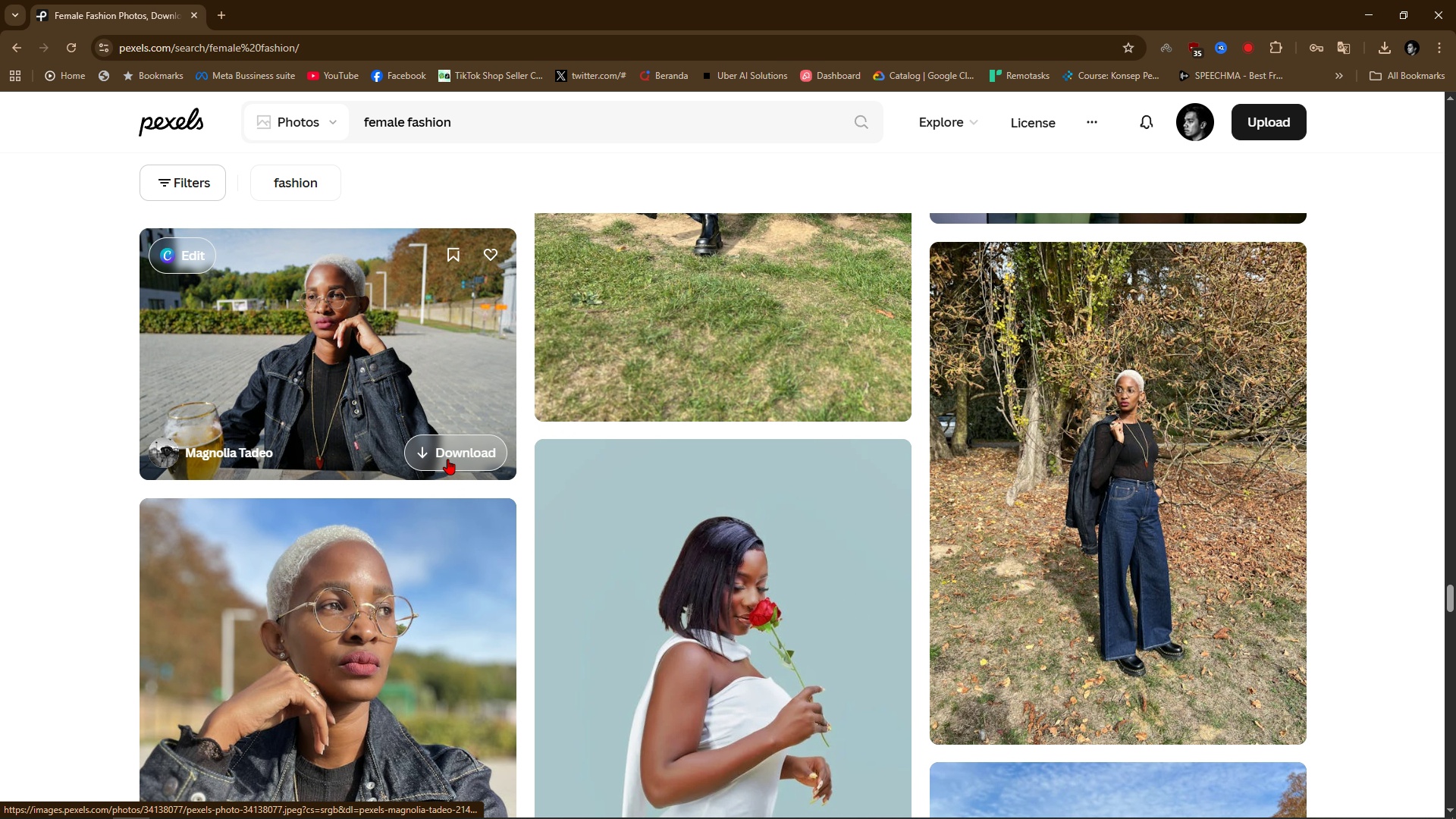 
scroll: coordinate [447, 459], scroll_direction: down, amount: 2.0
 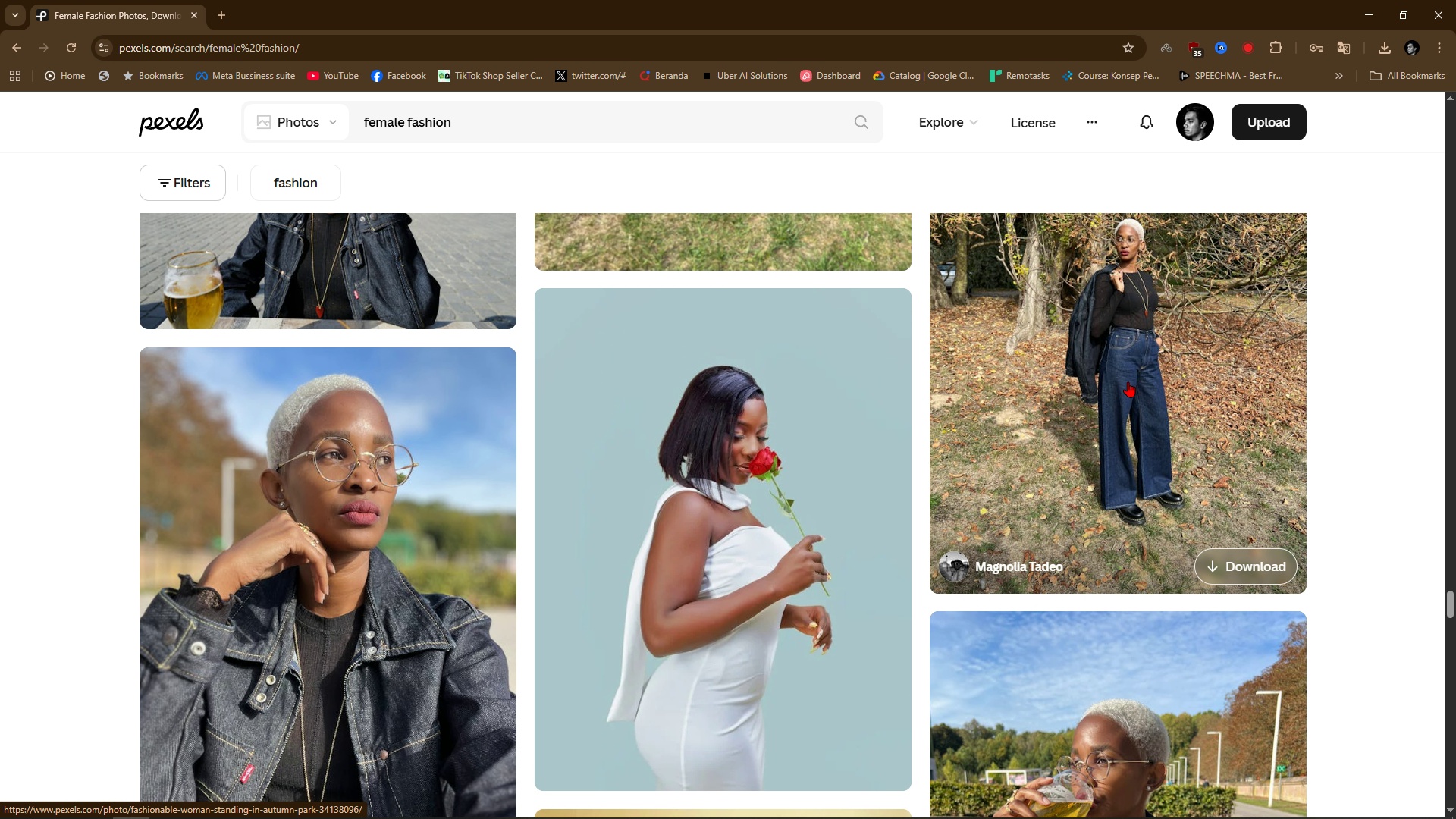 
left_click([1126, 382])
 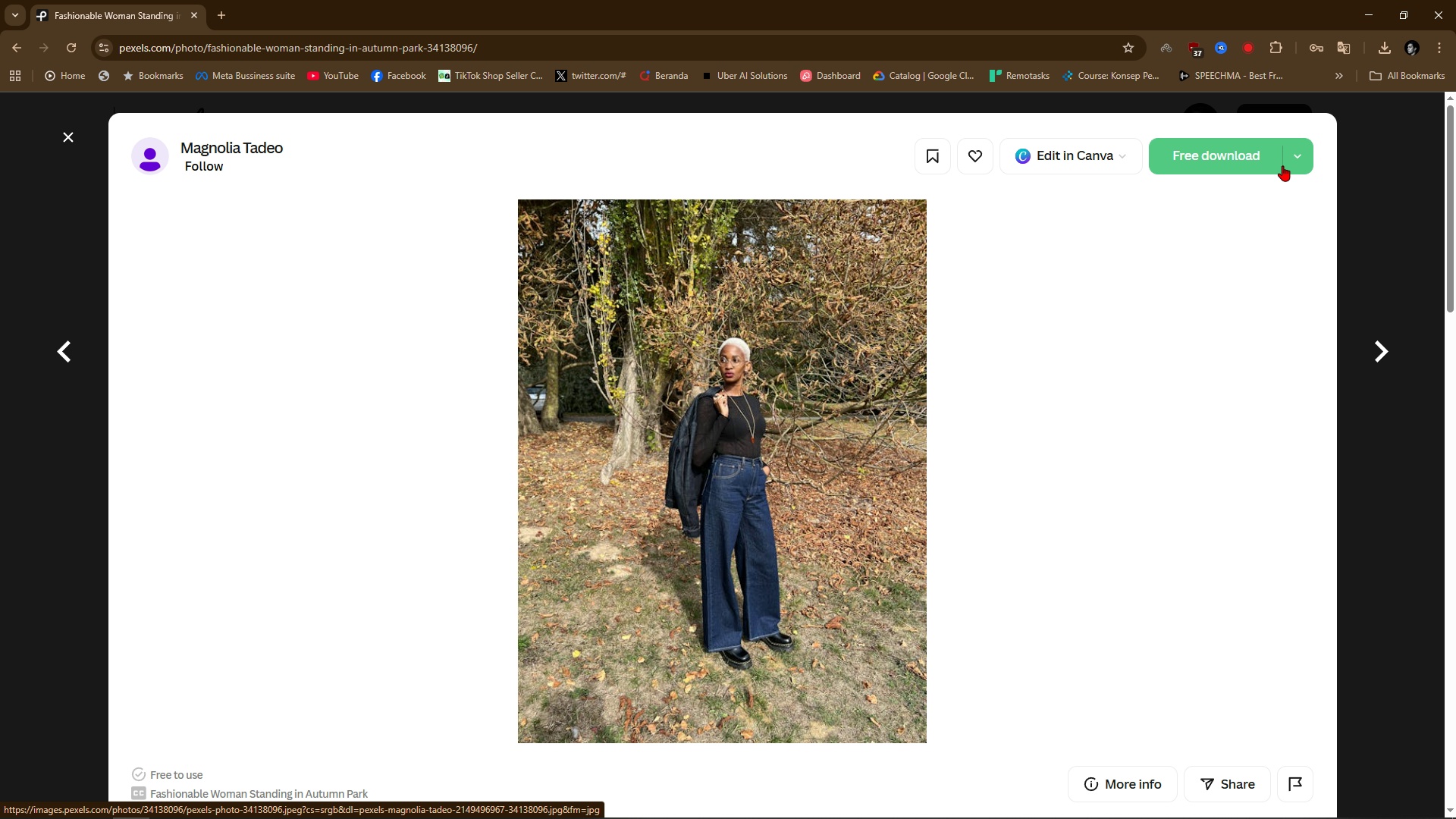 
left_click([1288, 158])
 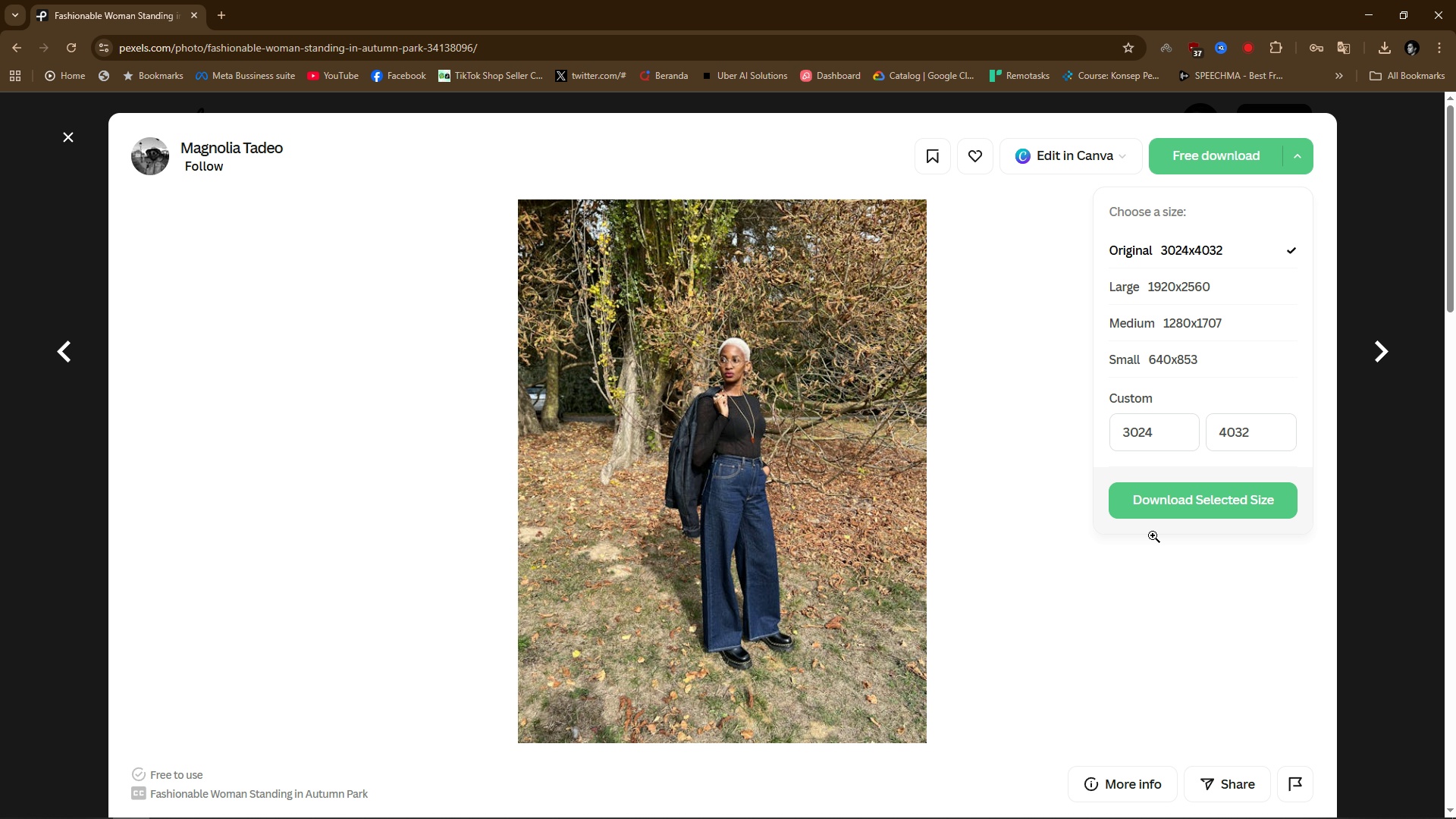 
left_click([1175, 504])
 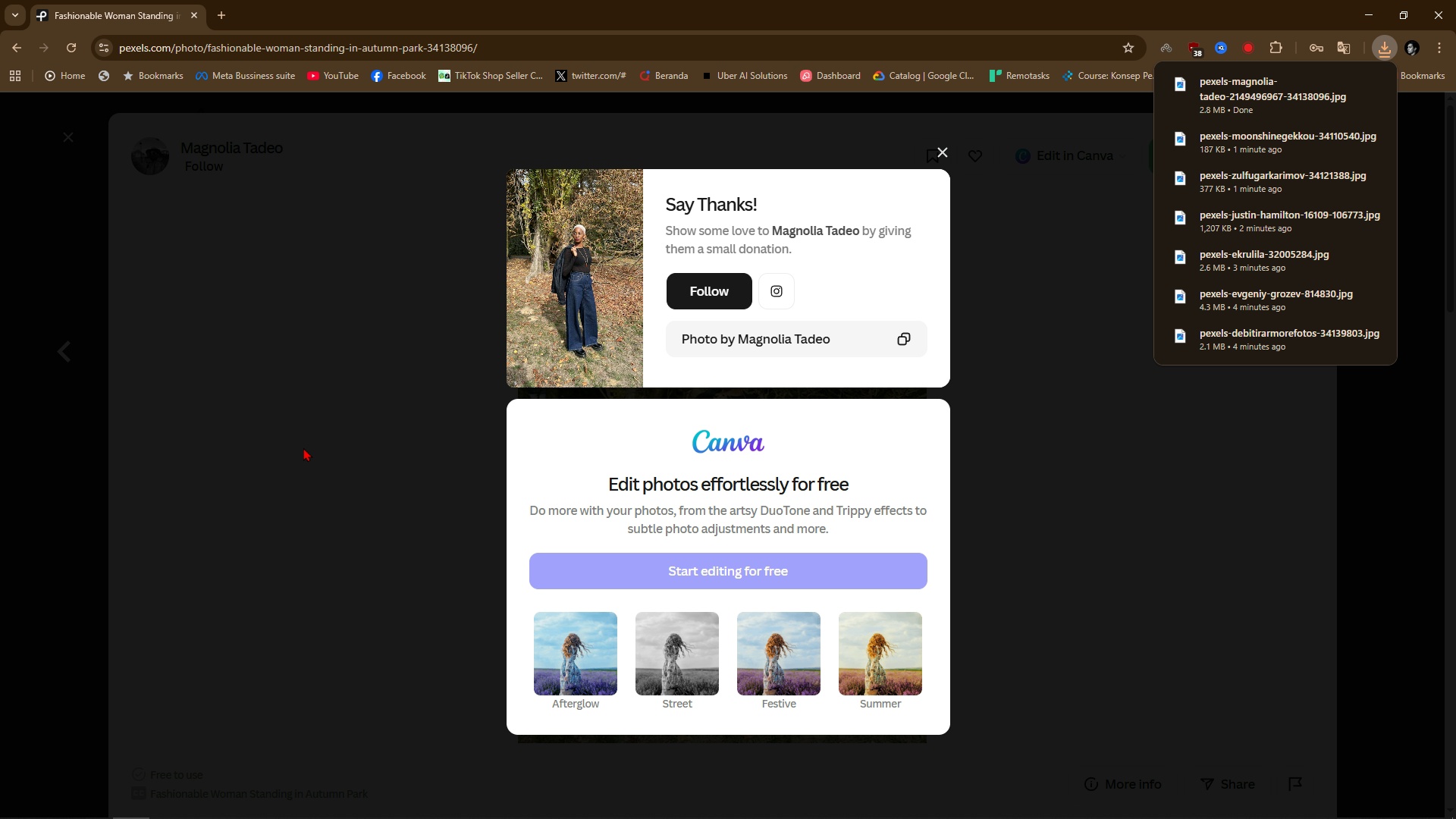 
wait(5.54)
 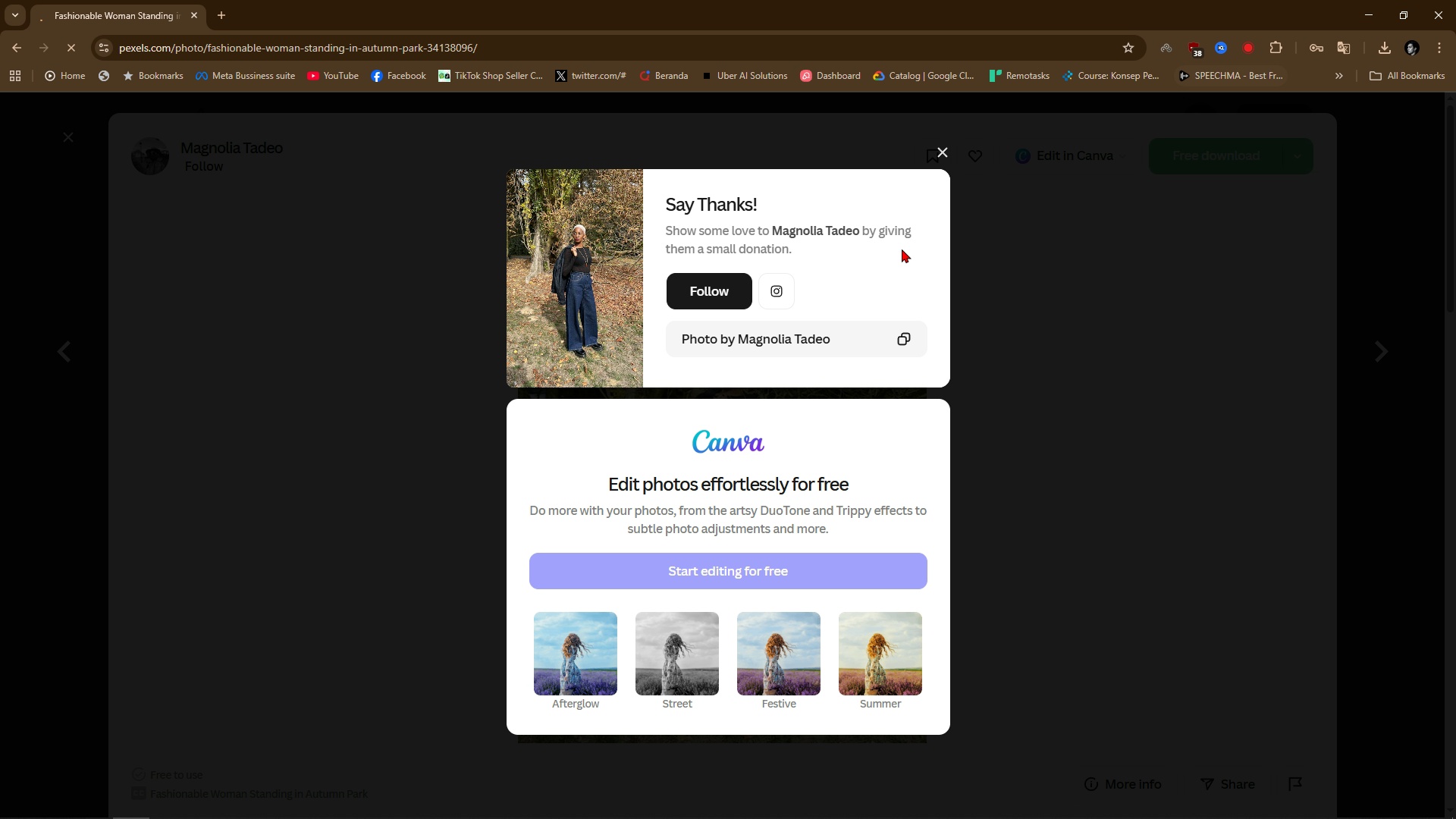 
key(Alt+AltLeft)
 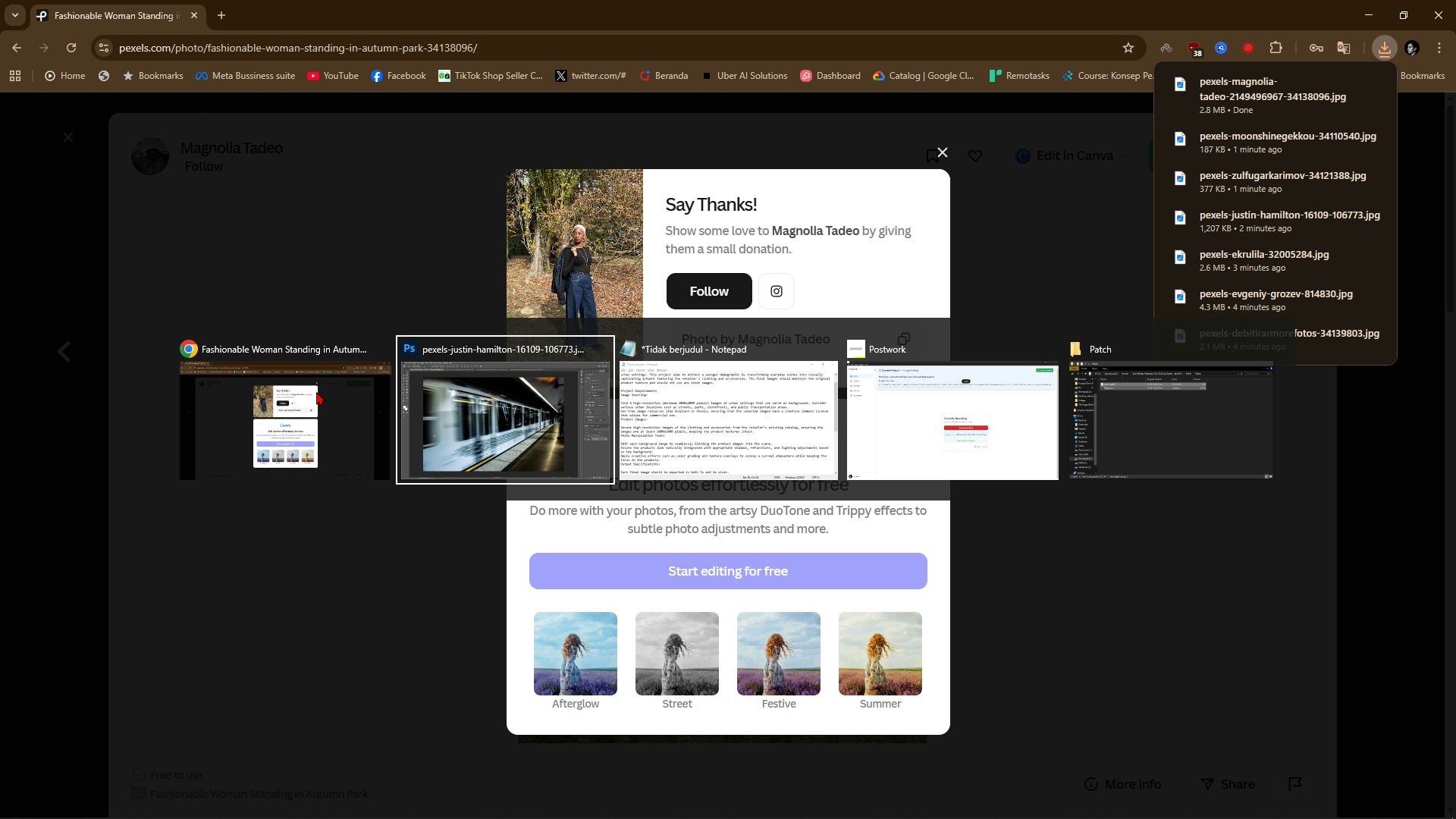 
key(Alt+Tab)
 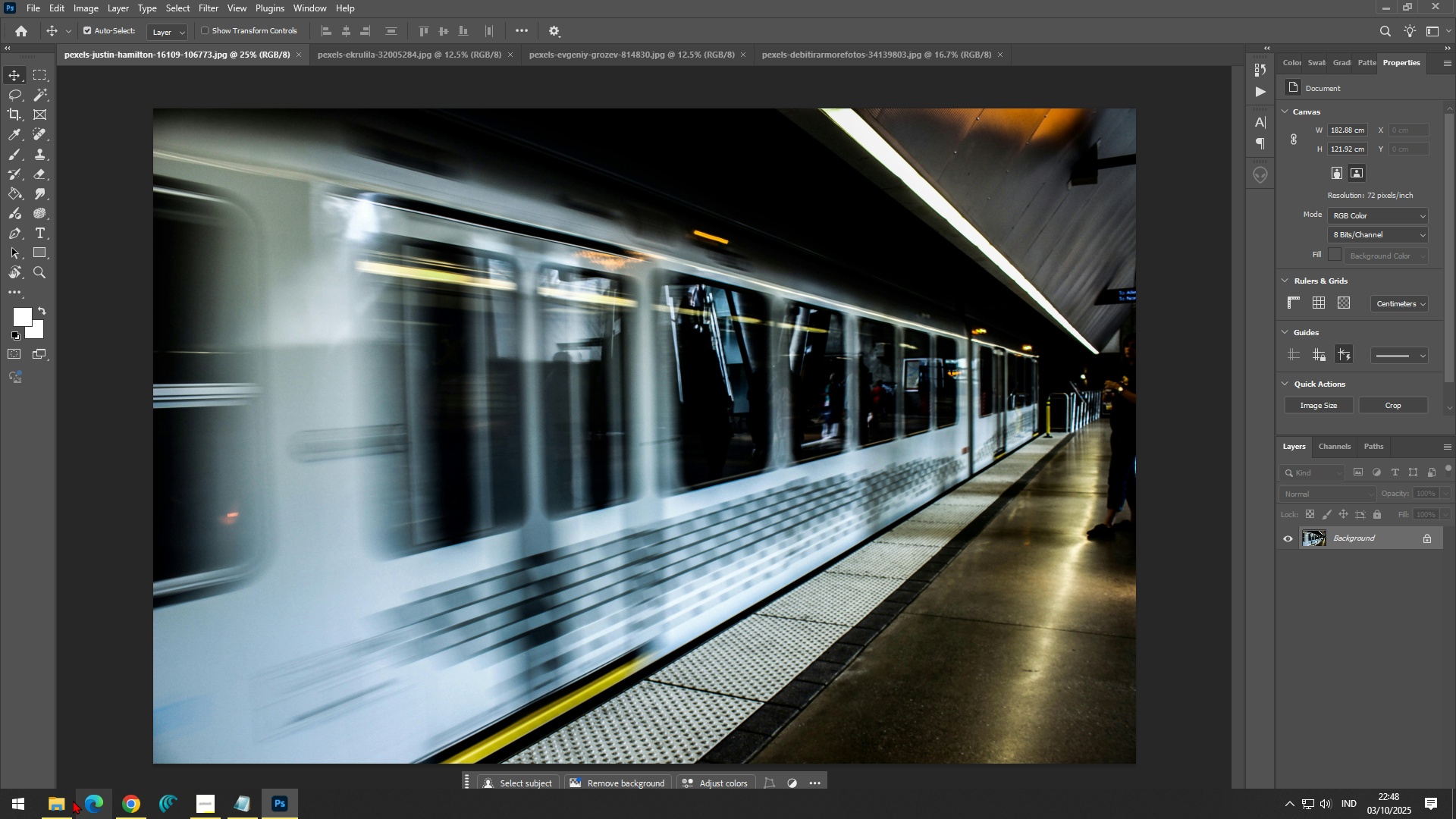 
left_click([55, 812])
 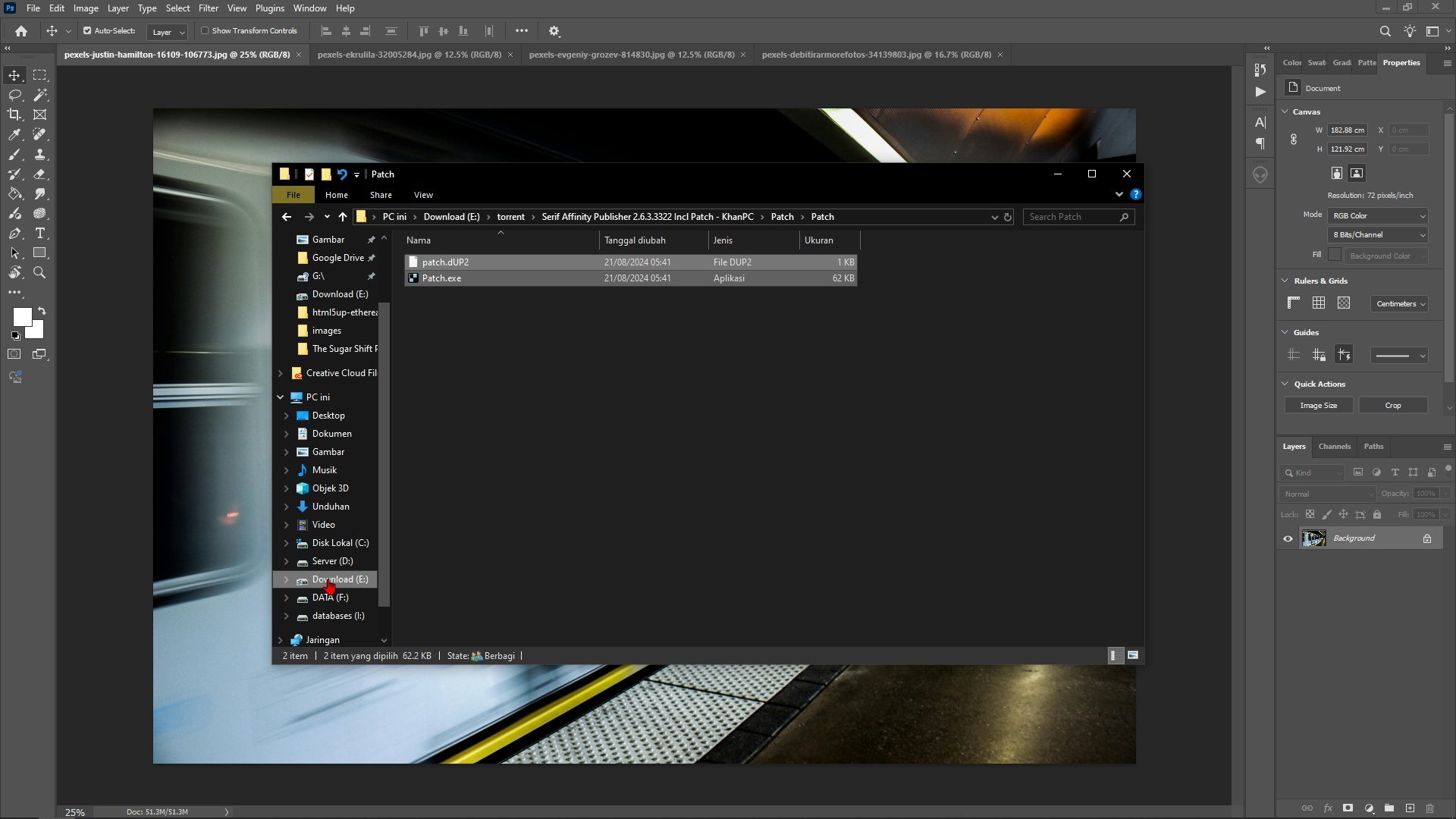 
left_click([329, 577])
 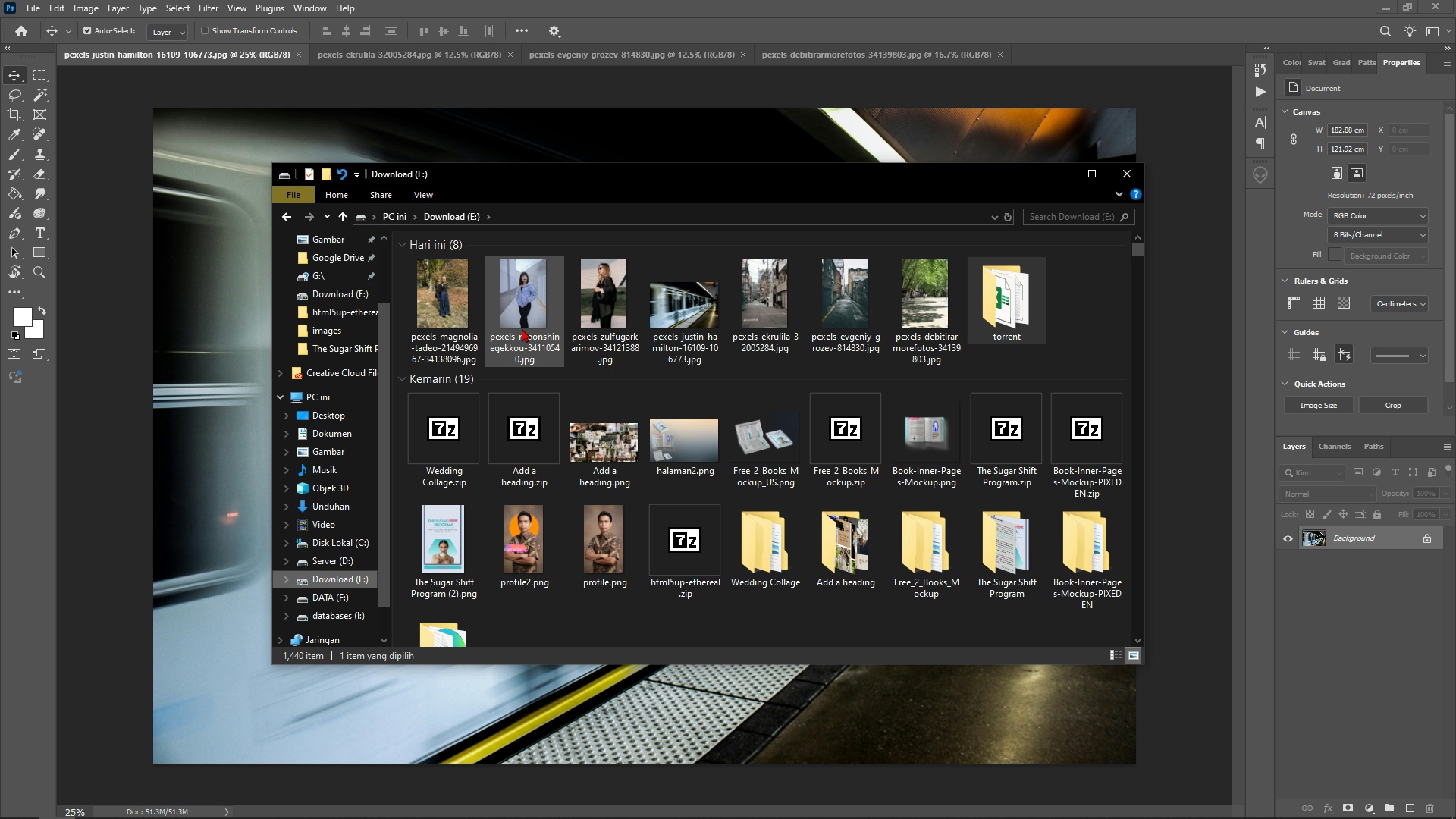 
key(Alt+AltLeft)
 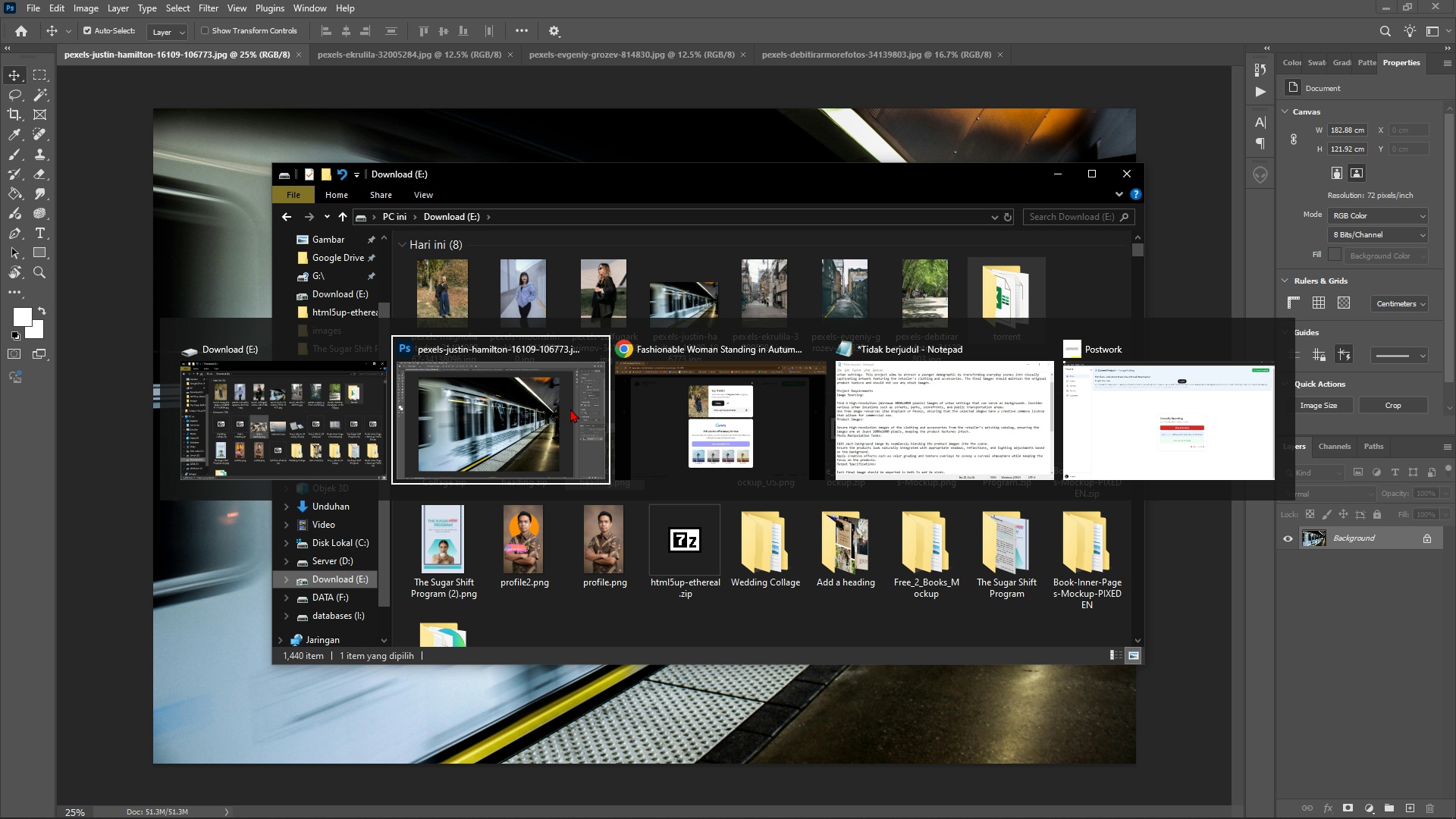 
key(Alt+Tab)
 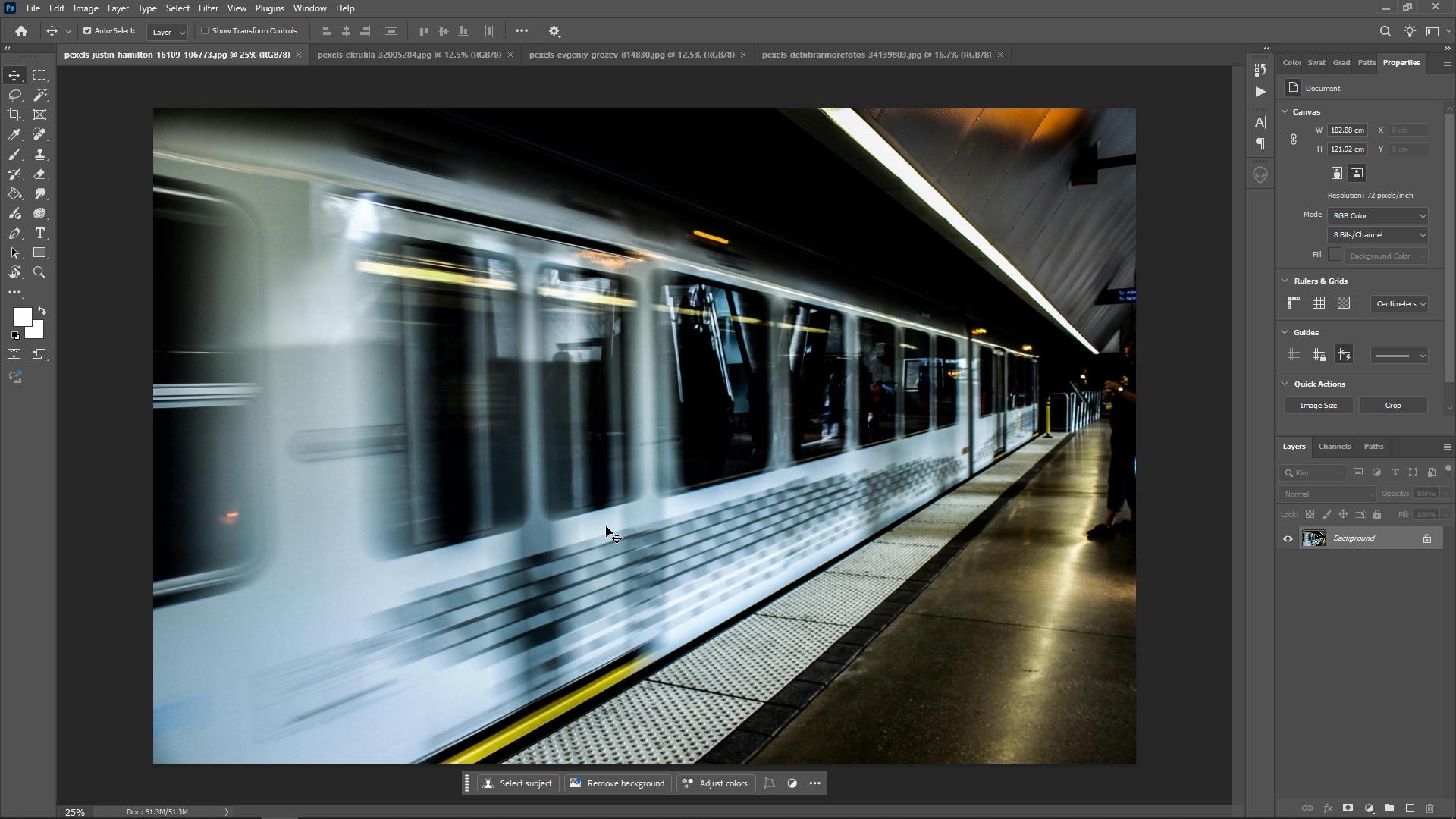 
key(Alt+Tab)
 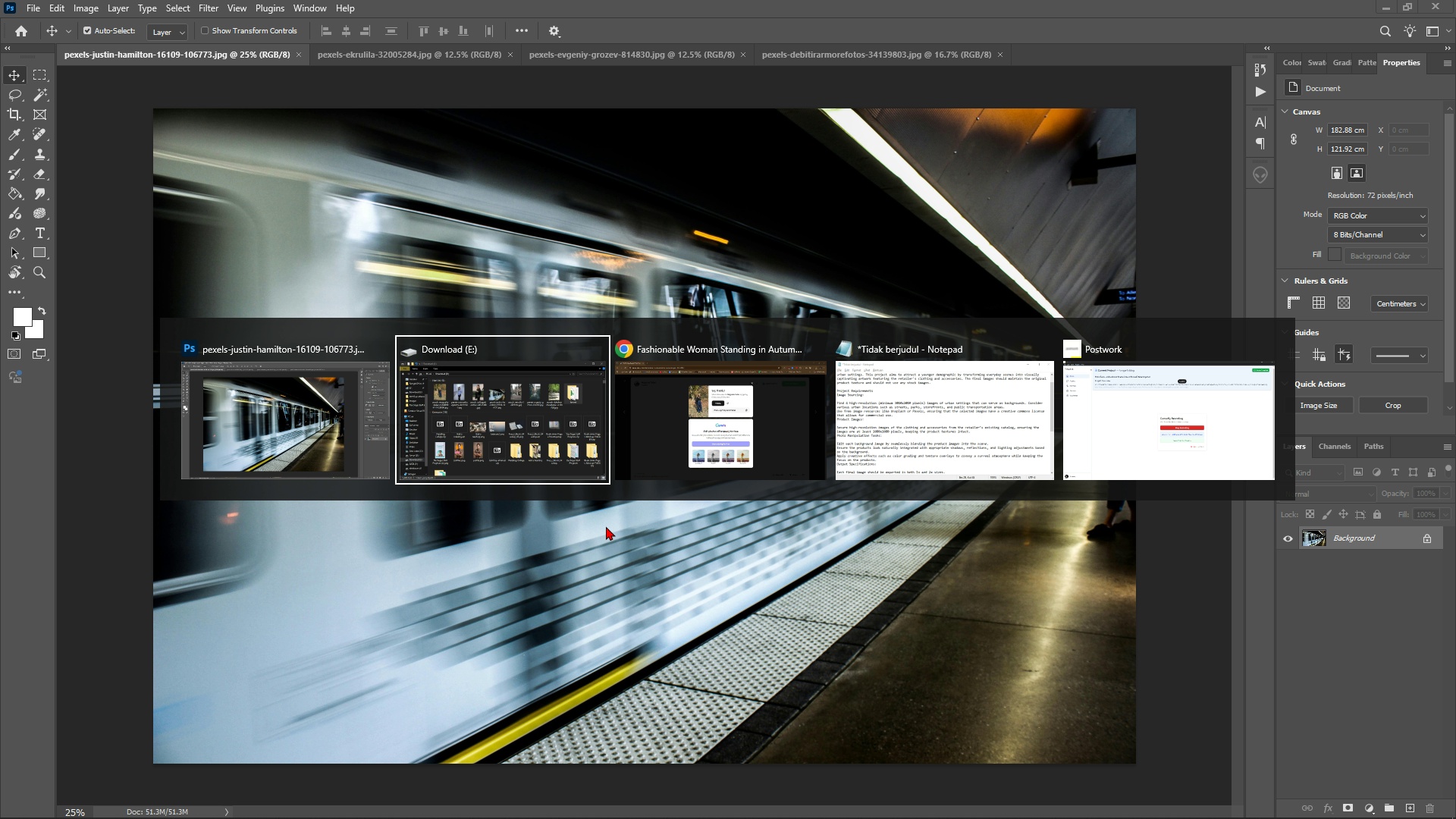 
key(Alt+Tab)
 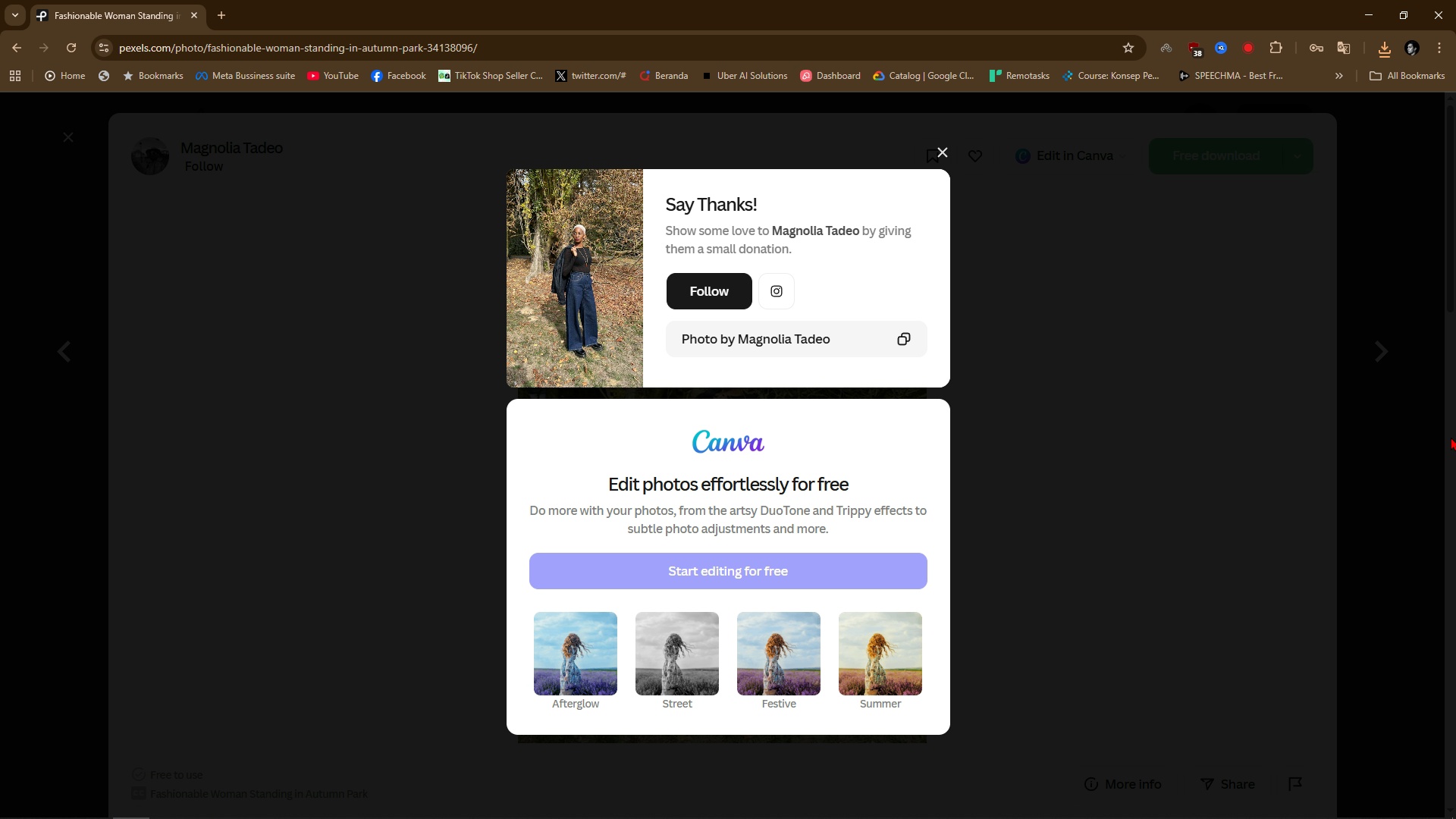 
left_click([1391, 452])
 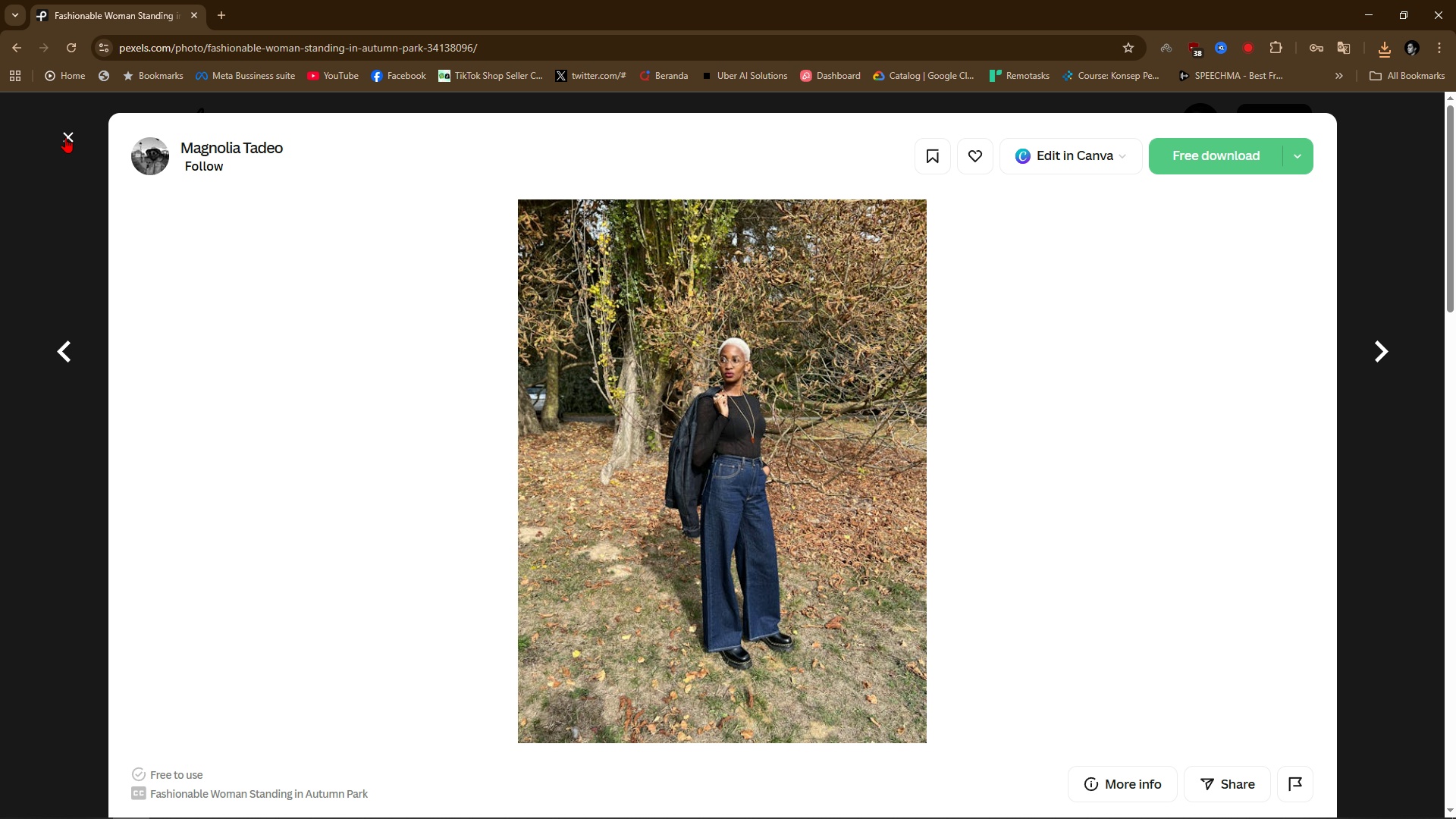 
left_click([64, 137])
 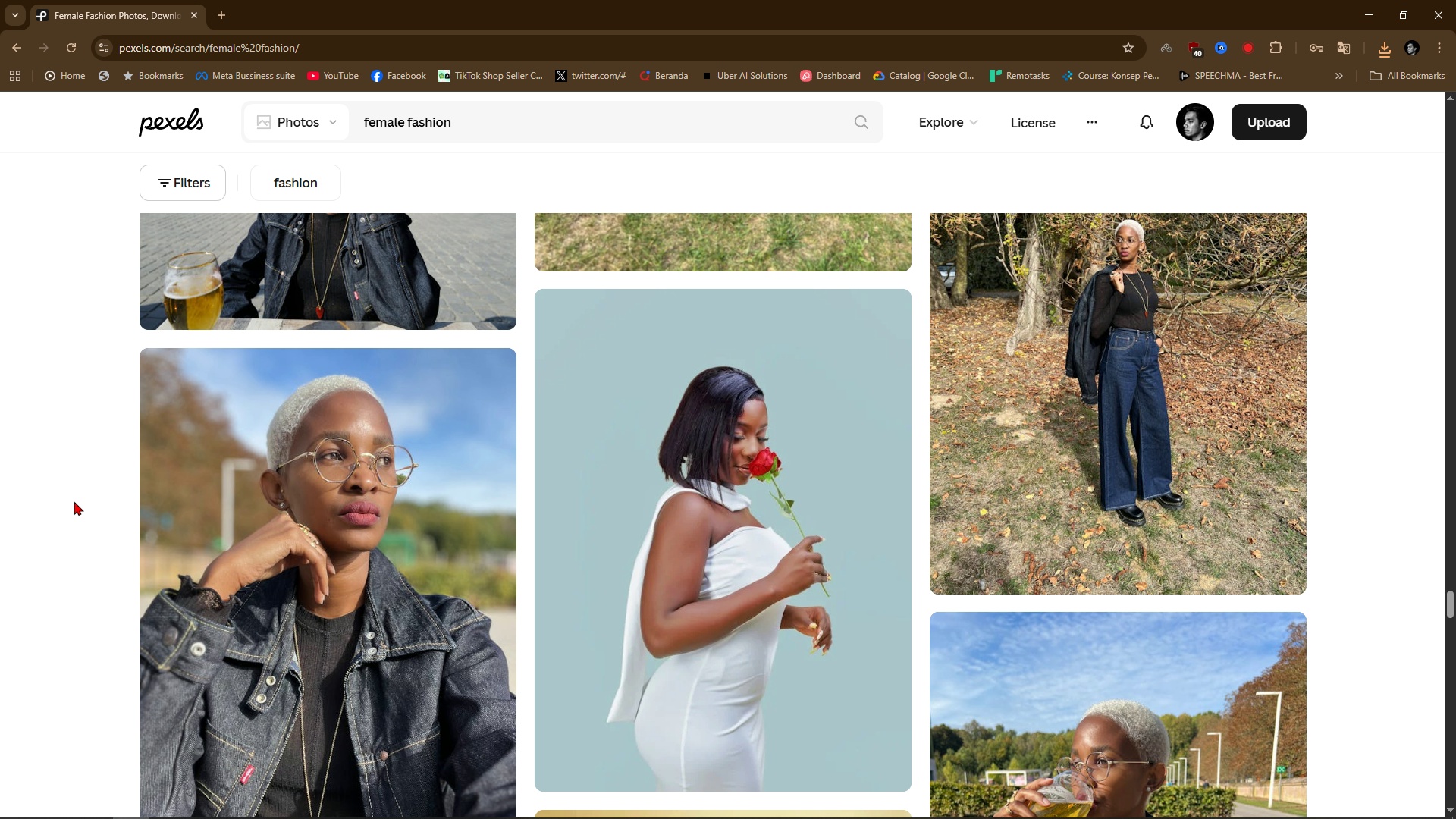 
scroll: coordinate [81, 599], scroll_direction: down, amount: 6.0
 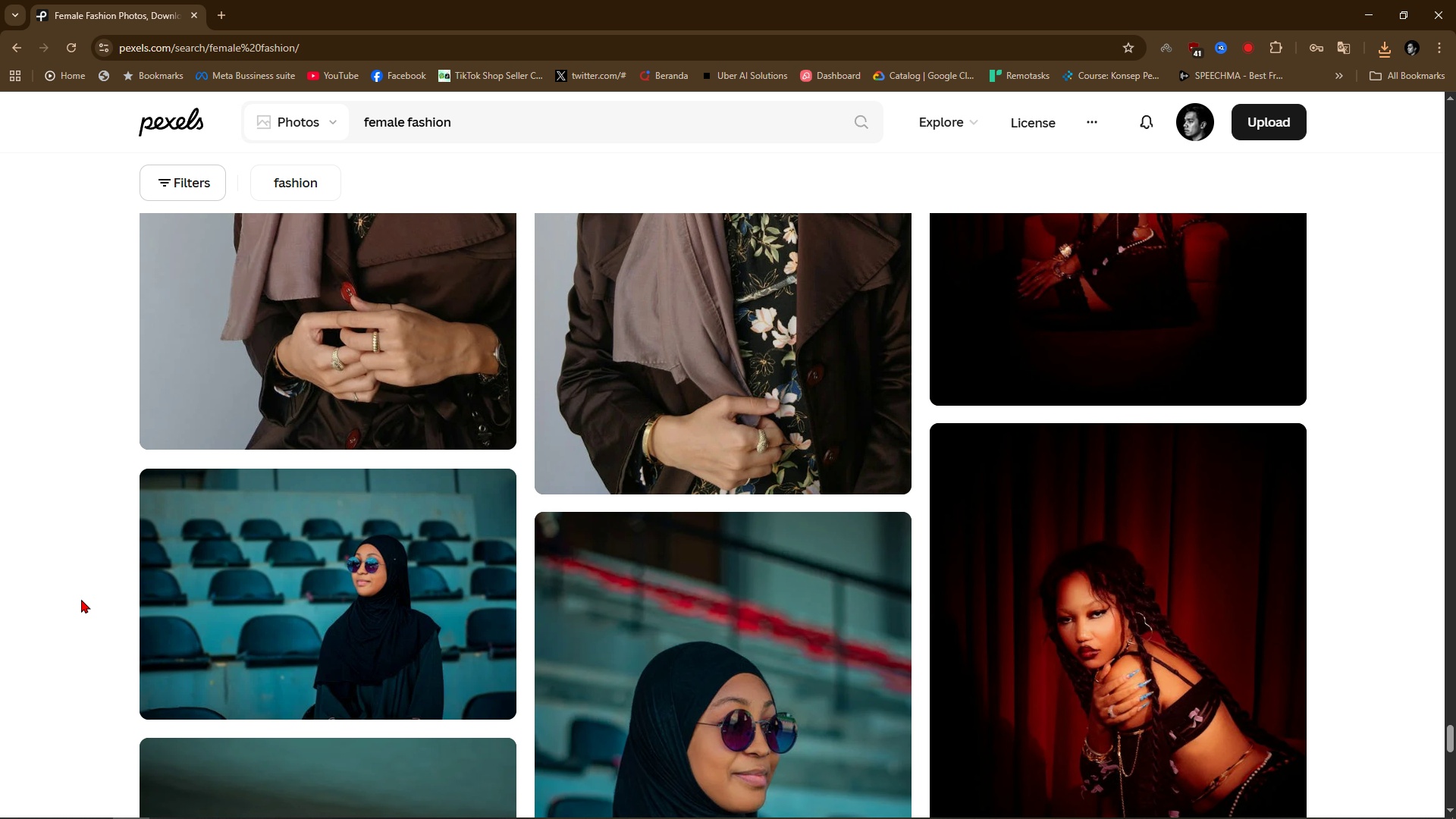 
scroll: coordinate [81, 599], scroll_direction: up, amount: 5.0
 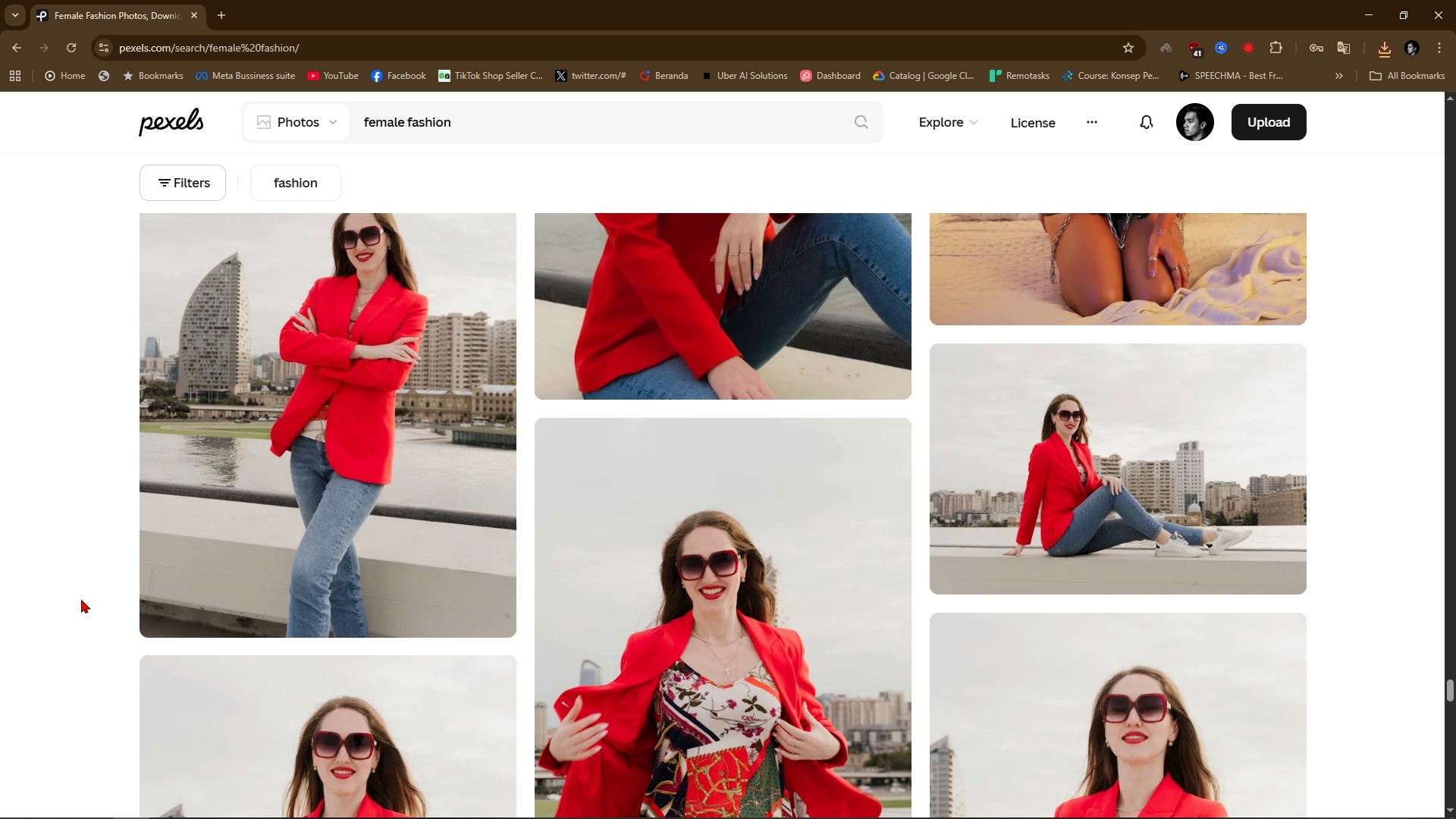 
scroll: coordinate [81, 599], scroll_direction: down, amount: 19.0
 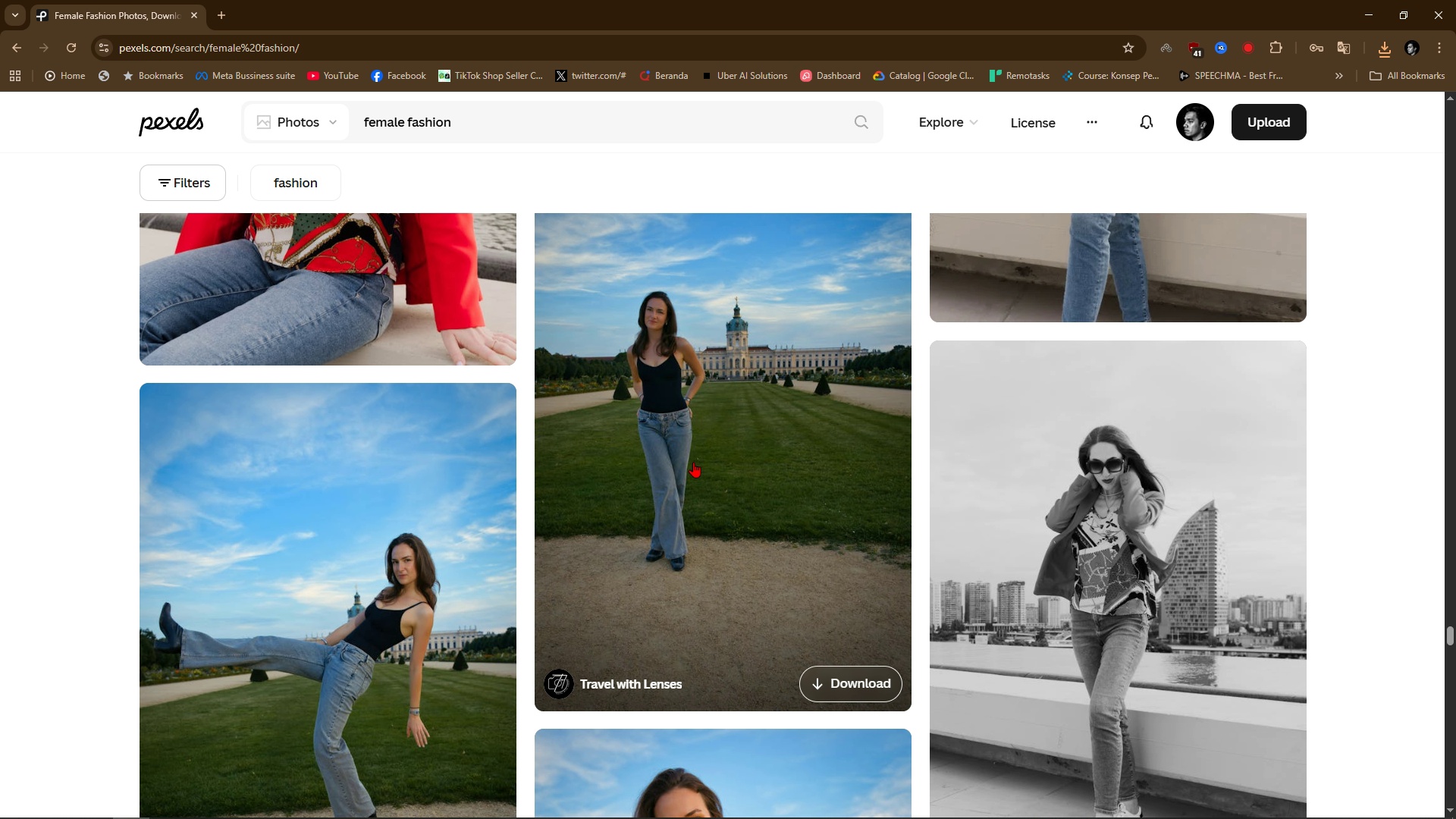 
left_click([713, 417])
 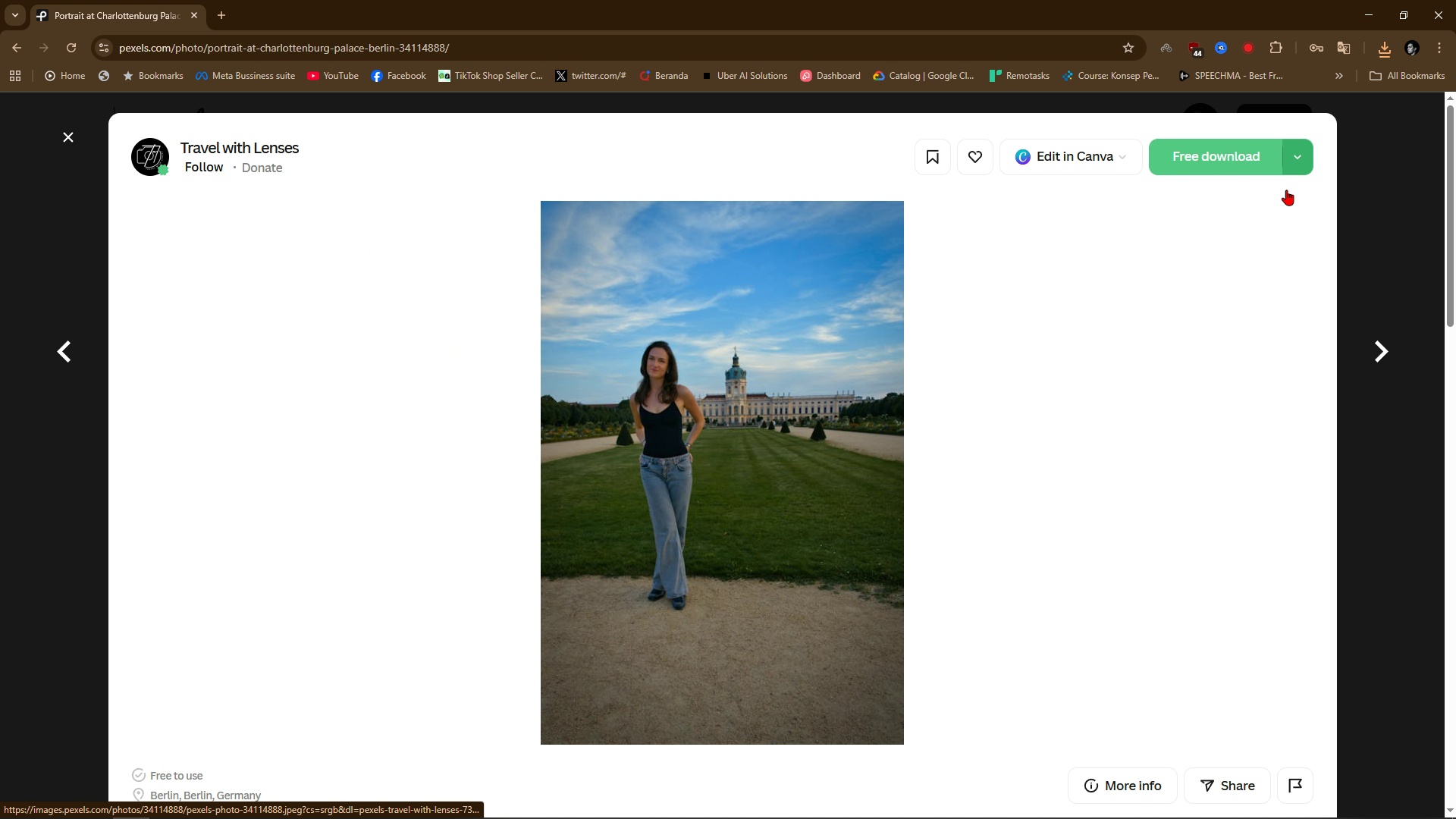 
left_click([1287, 162])
 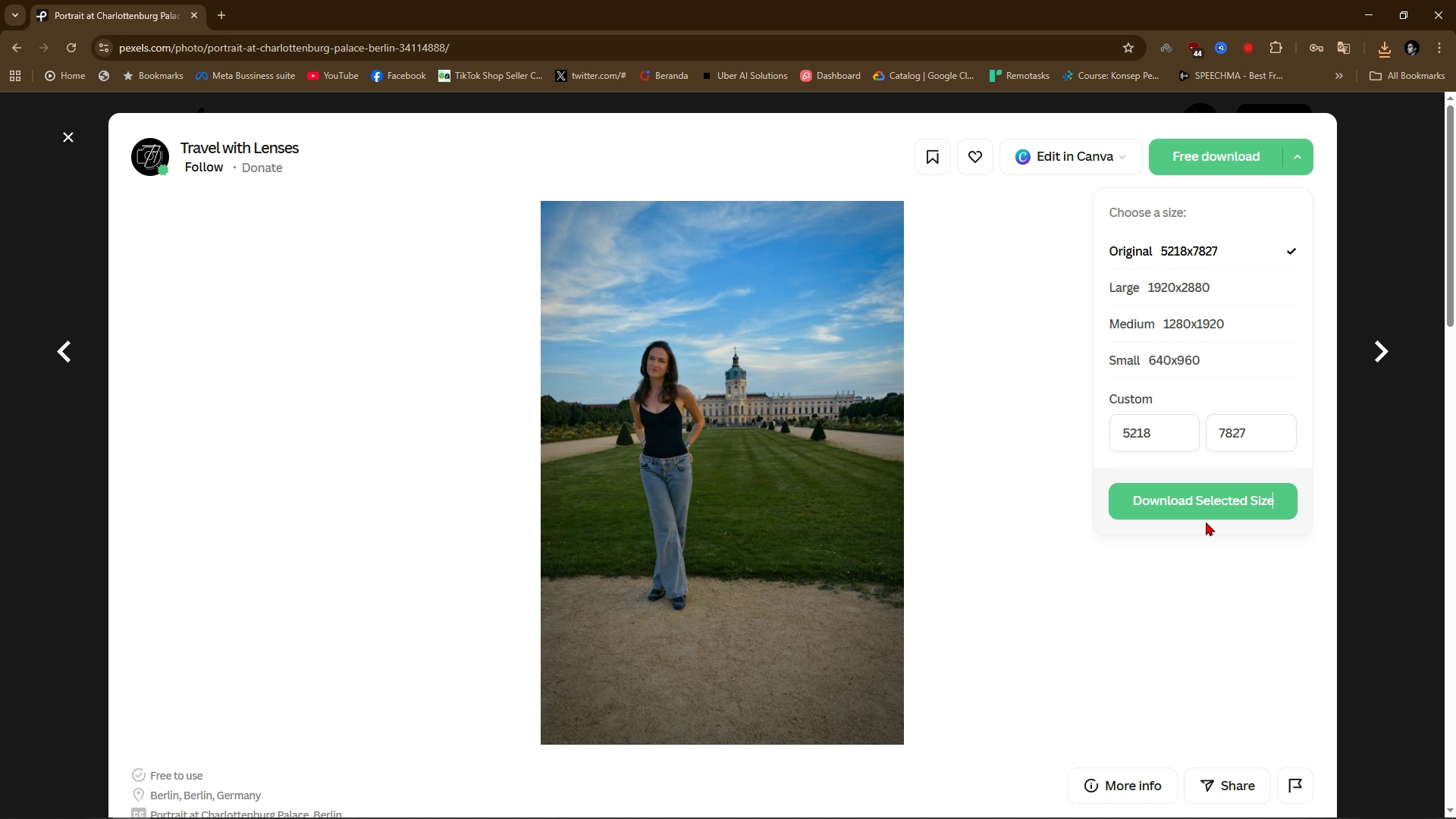 
double_click([1204, 493])
 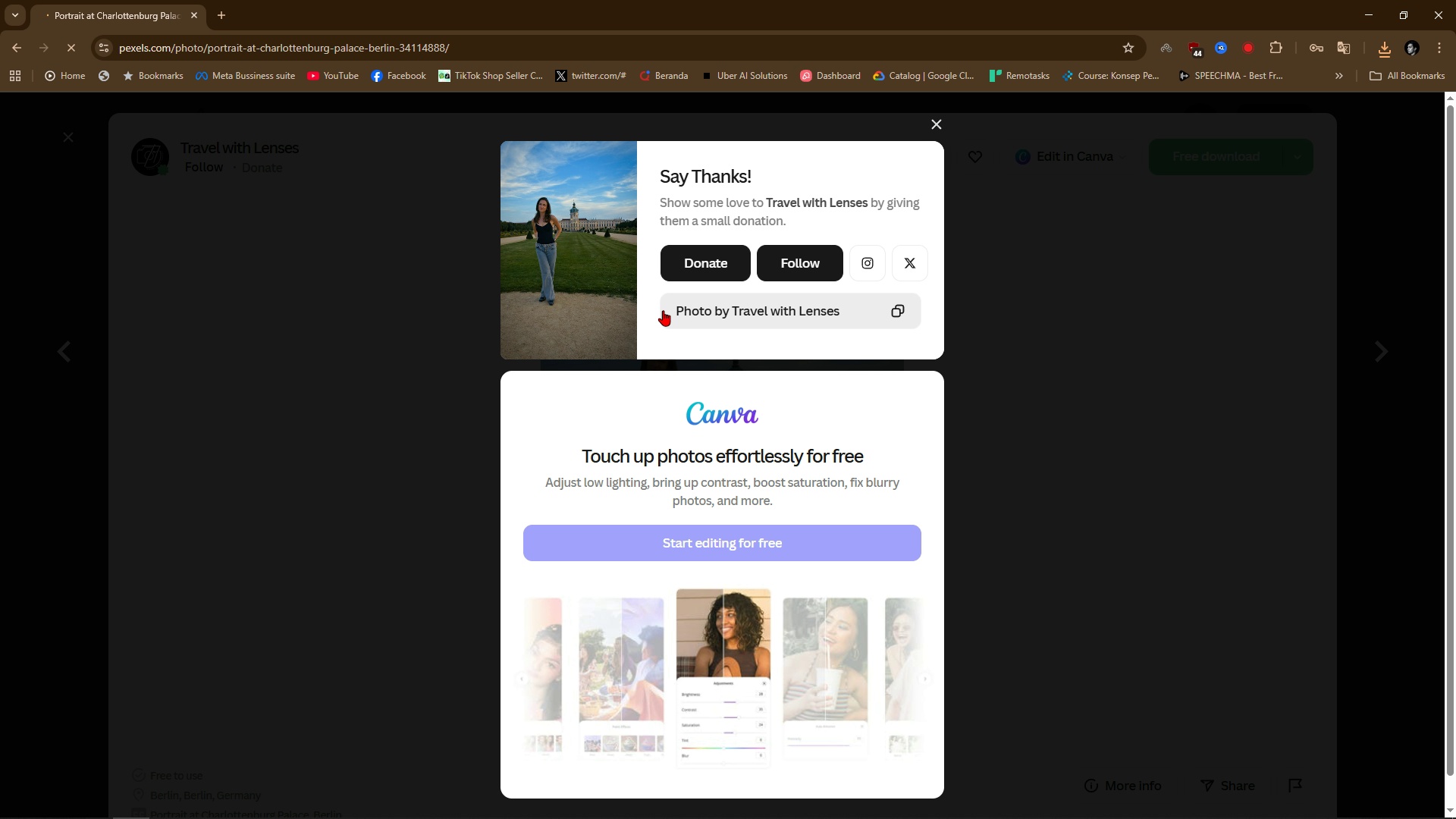 
key(Alt+AltLeft)
 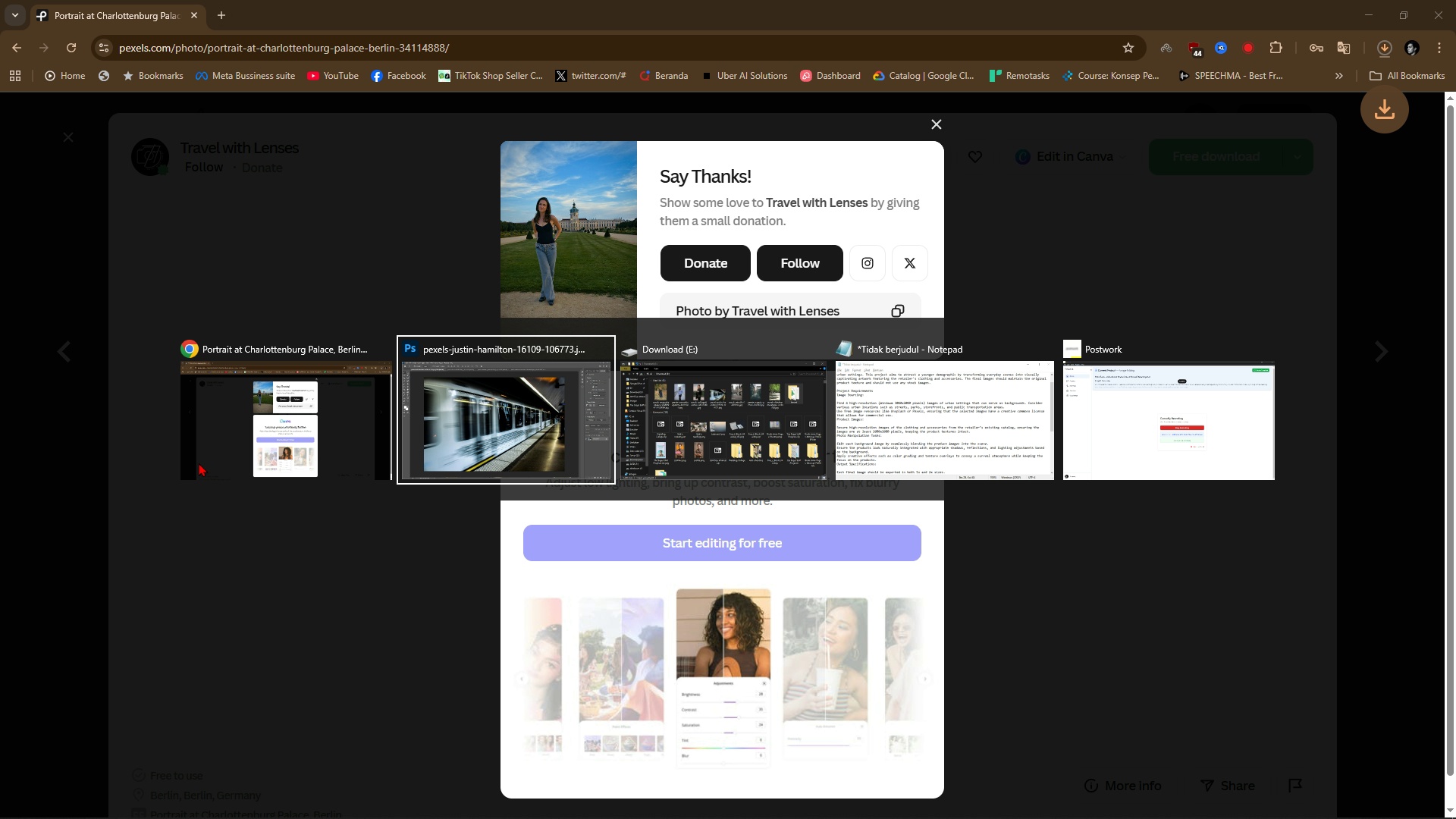 
key(Alt+Tab)
 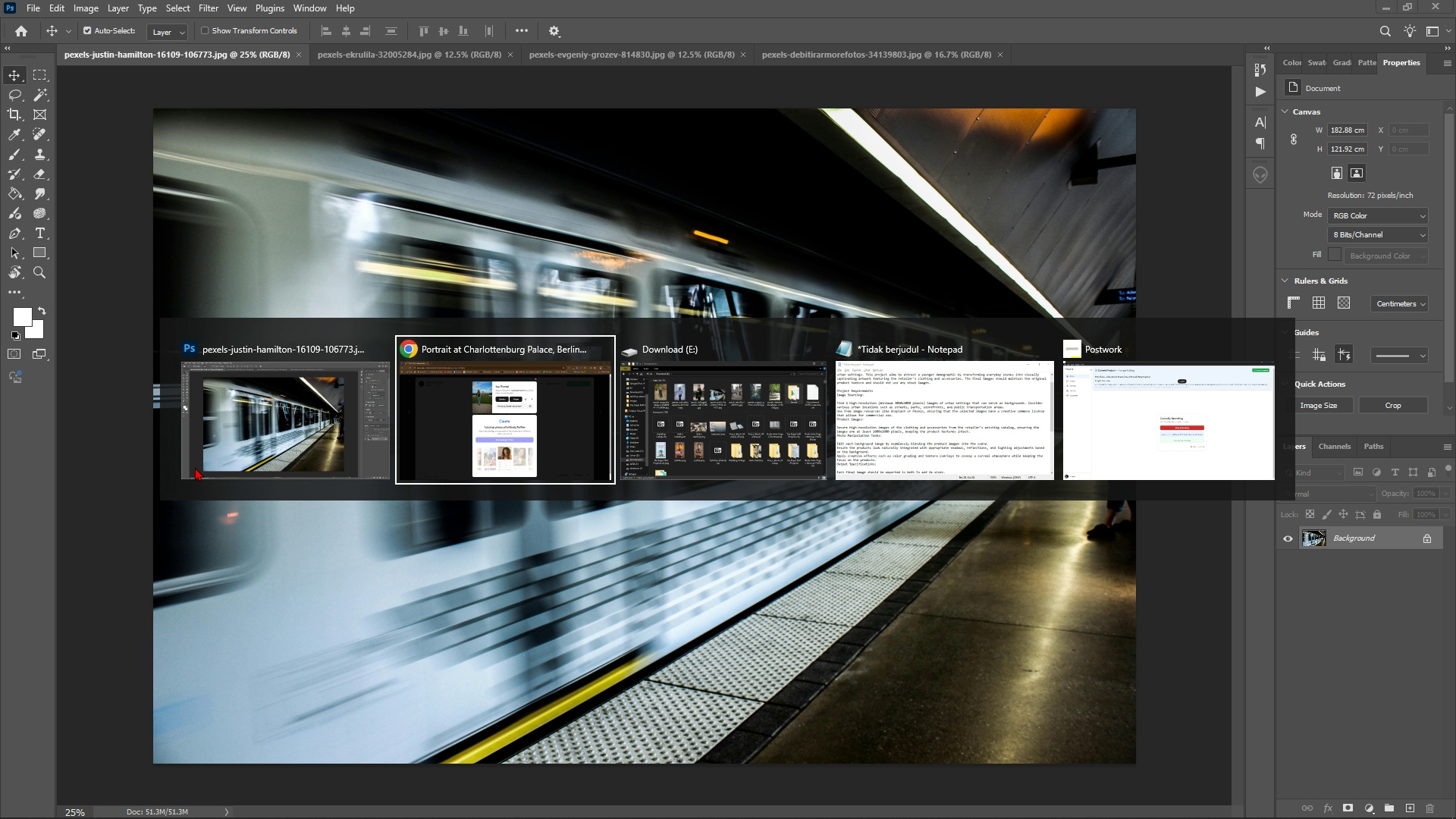 
key(Alt+Tab)
 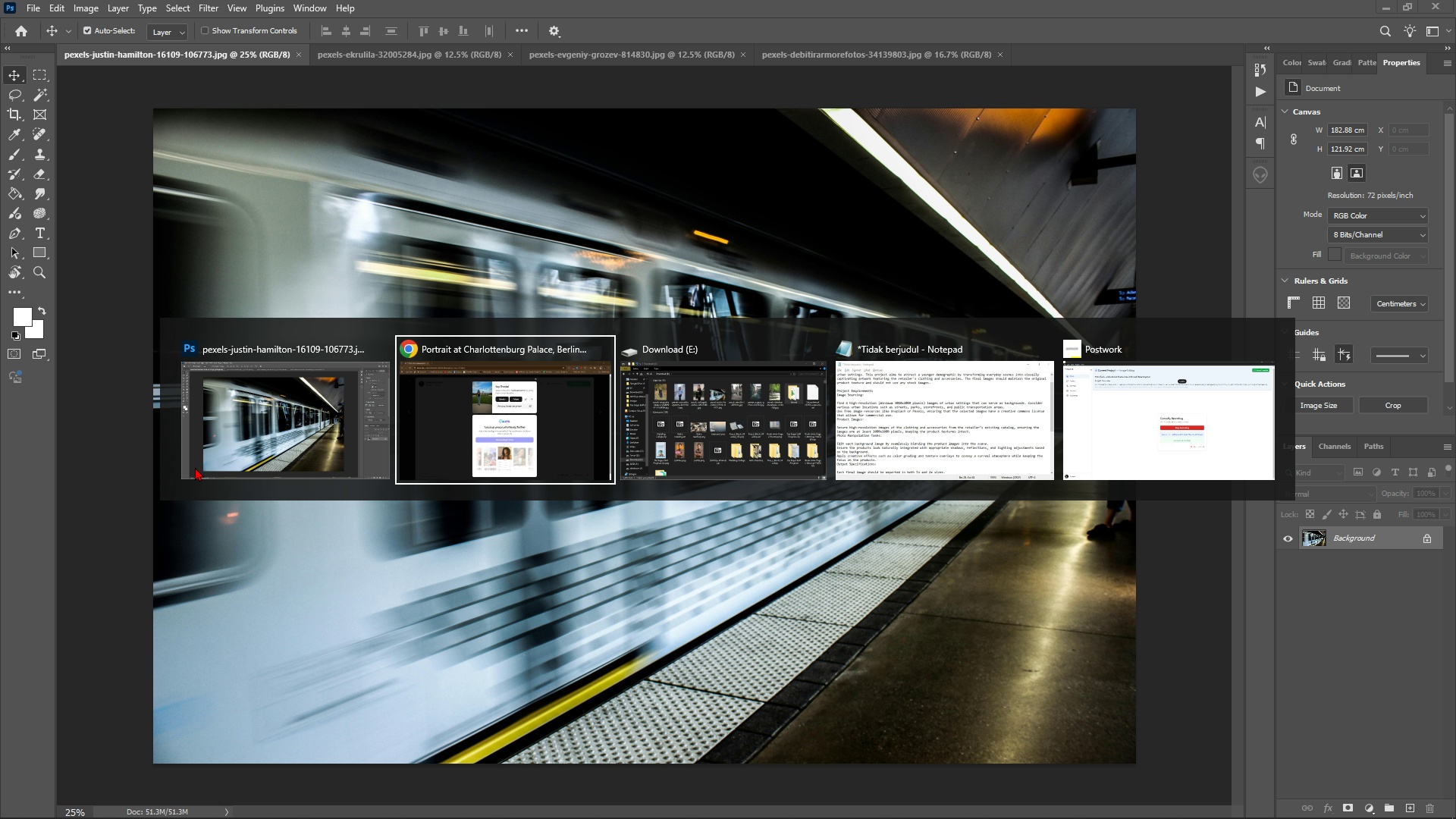 
key(Alt+Tab)
 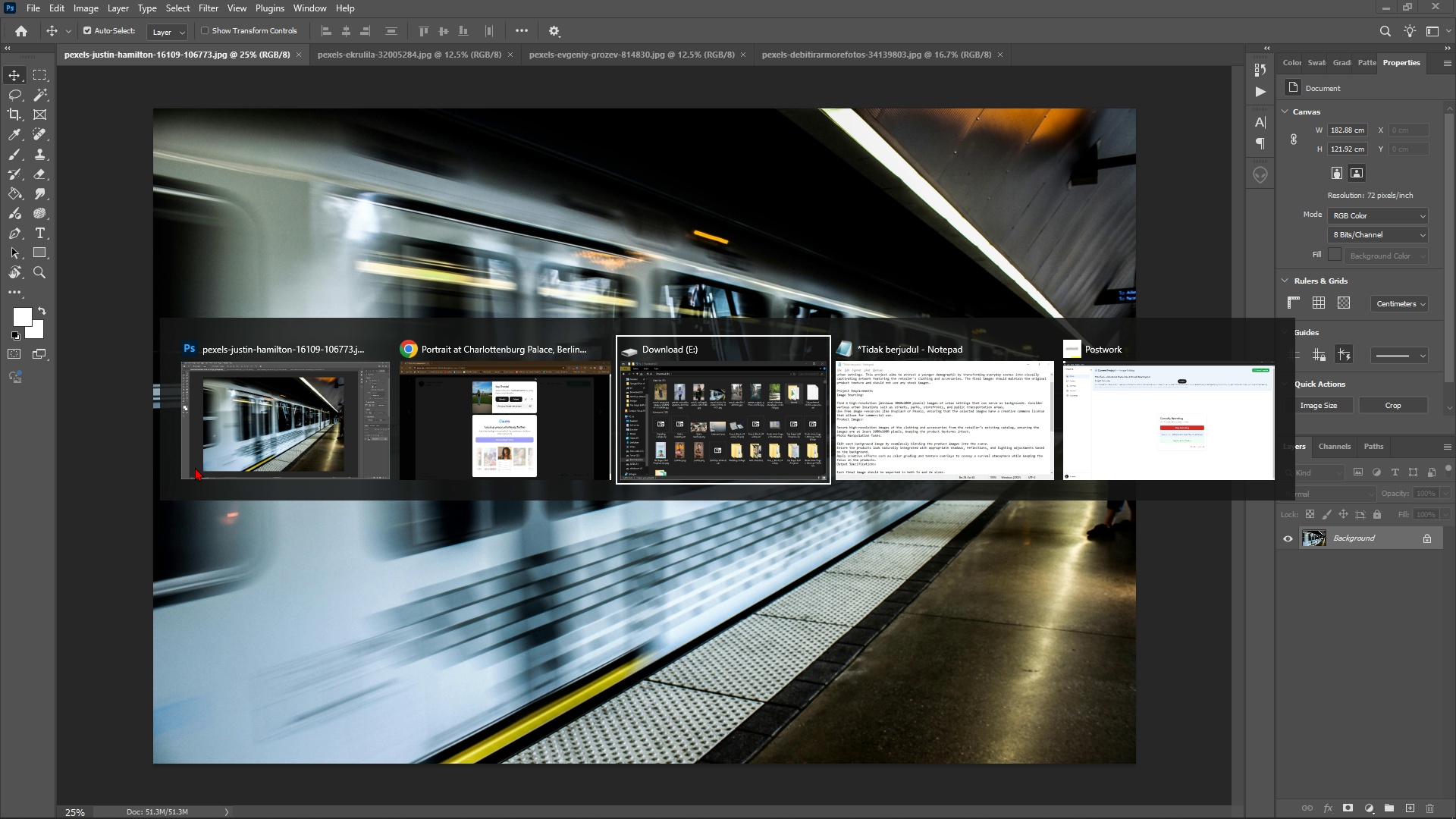 
key(Alt+Tab)
 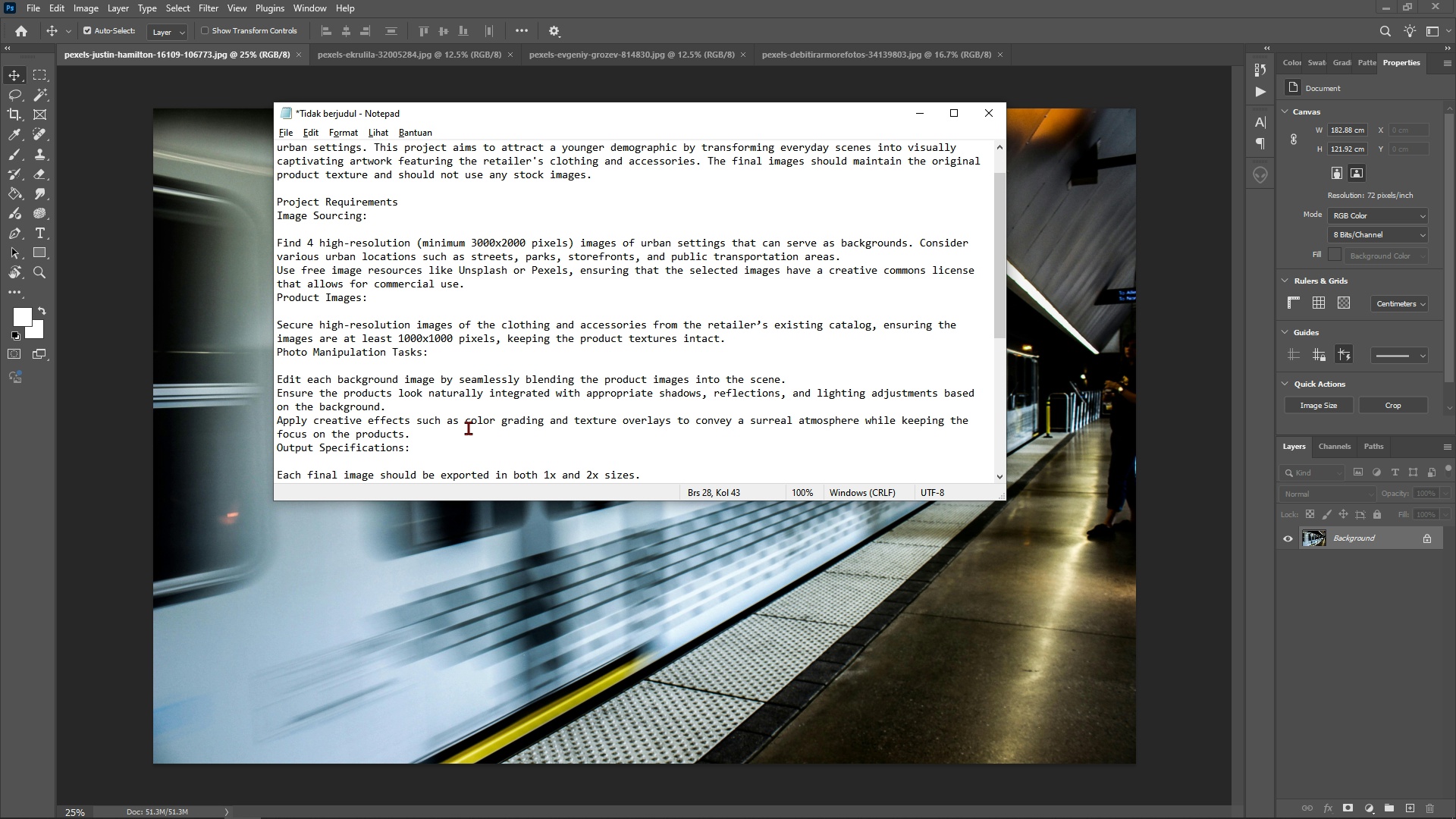 
scroll: coordinate [468, 428], scroll_direction: down, amount: 3.0
 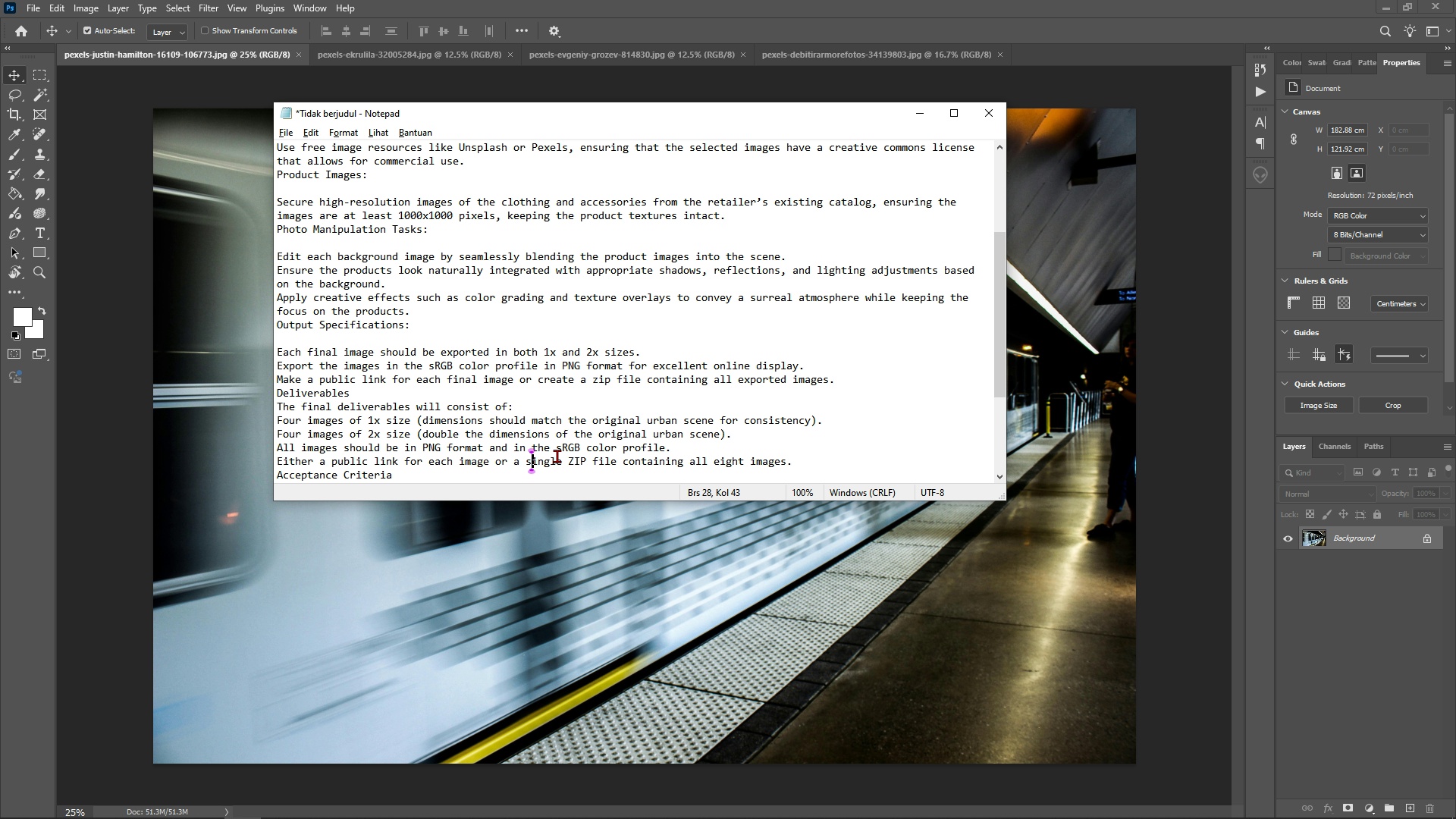 
wait(10.43)
 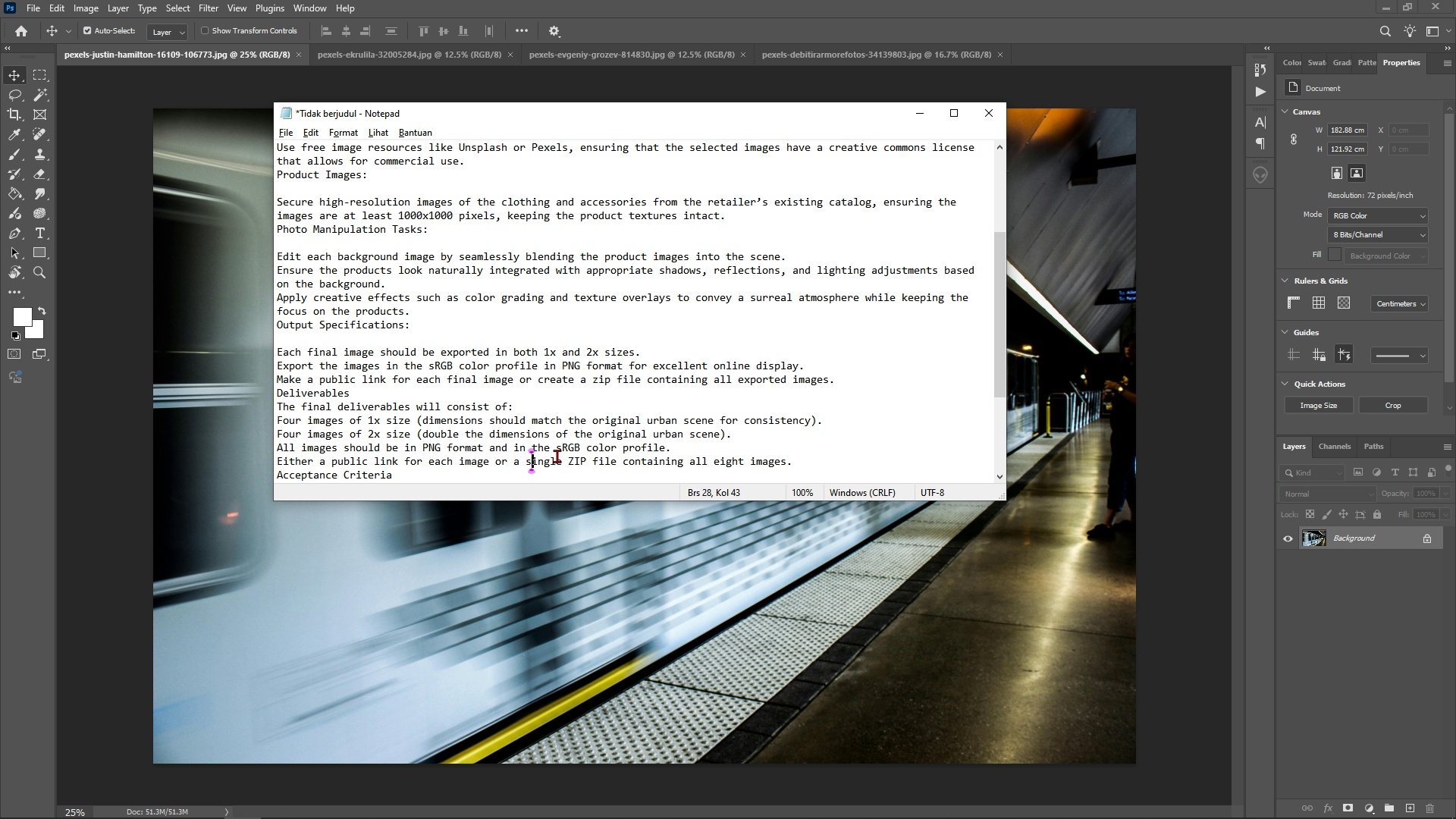 
scroll: coordinate [632, 447], scroll_direction: down, amount: 1.0
 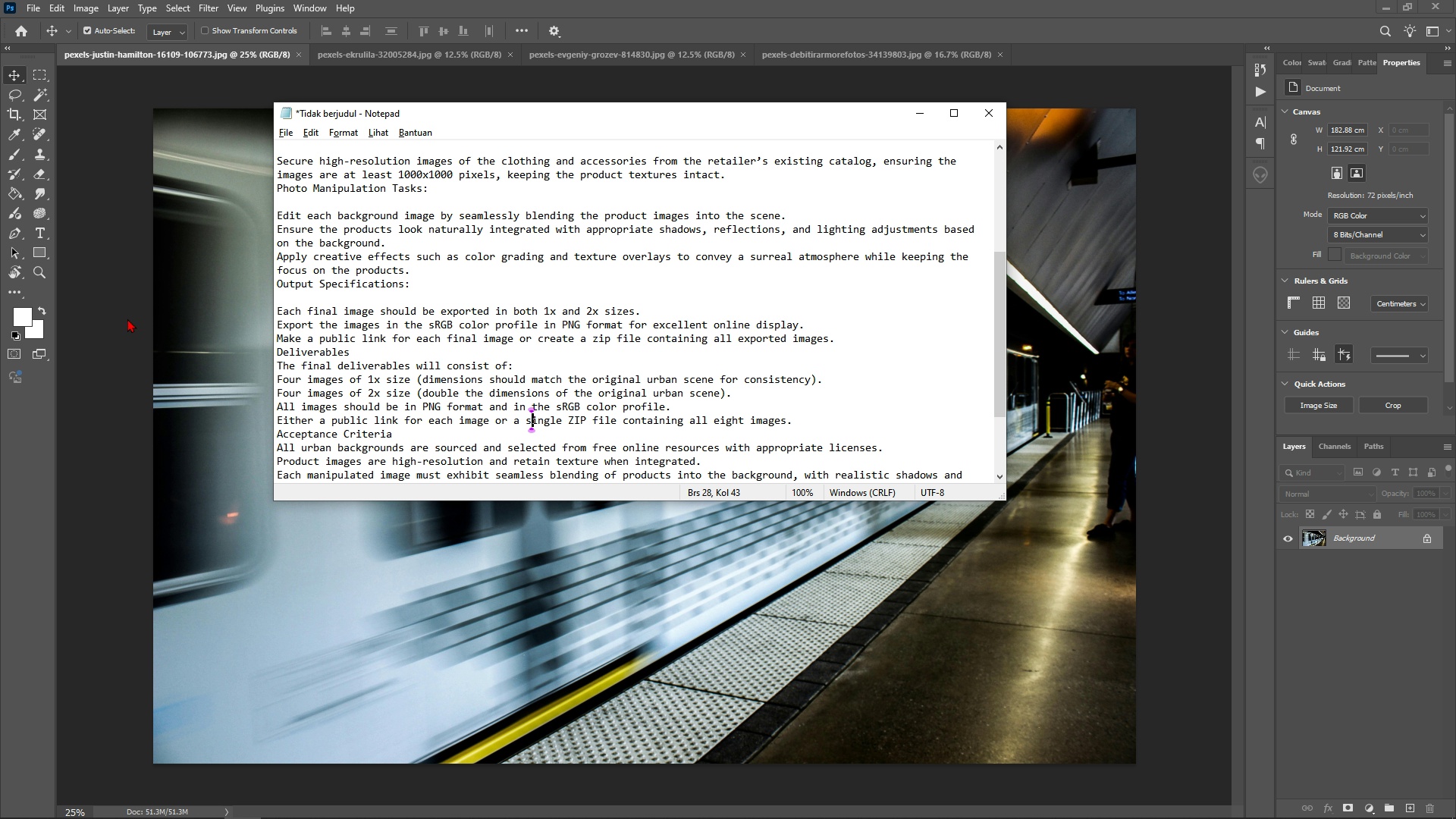 
left_click([124, 308])
 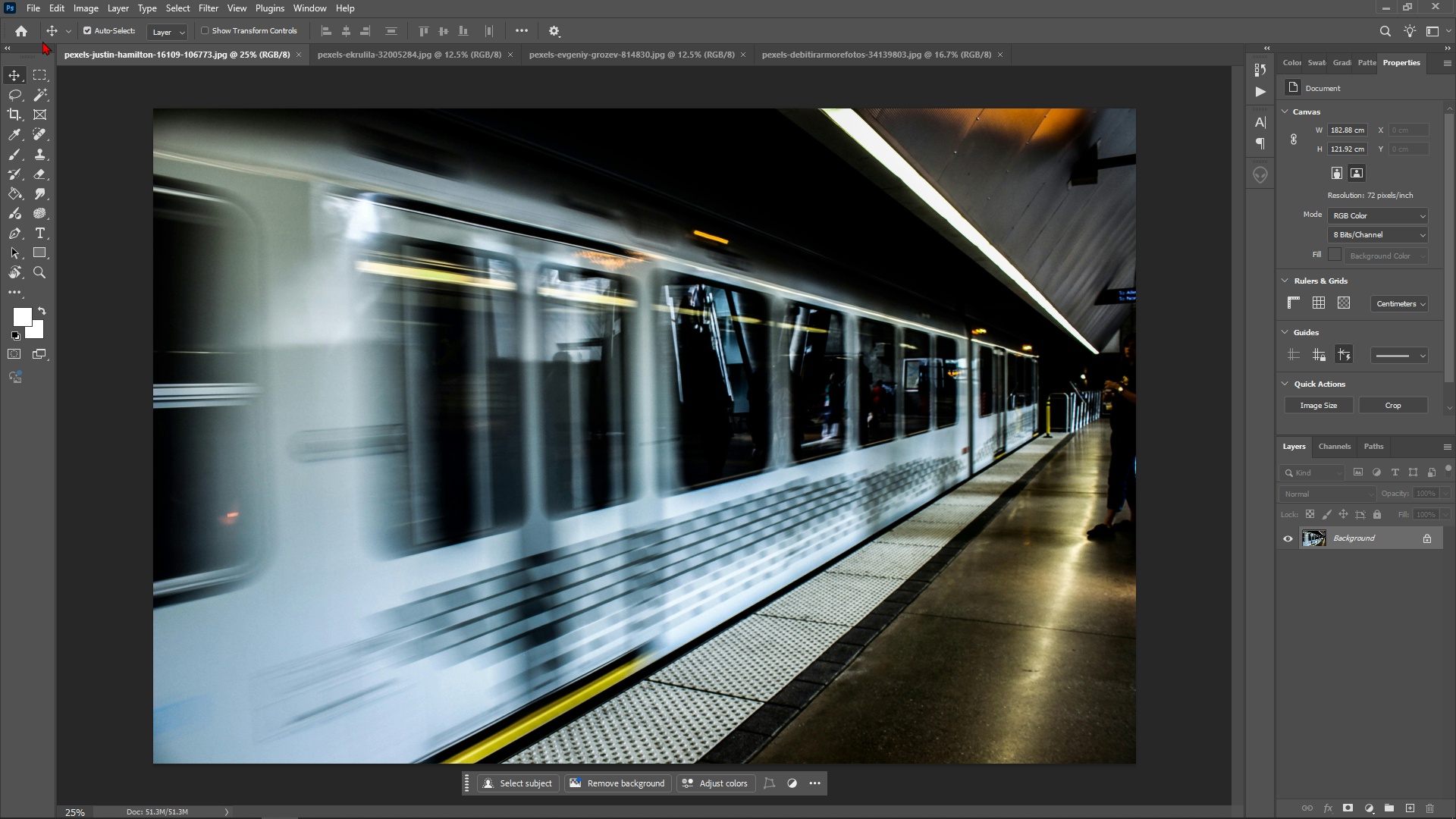 
left_click([38, 4])
 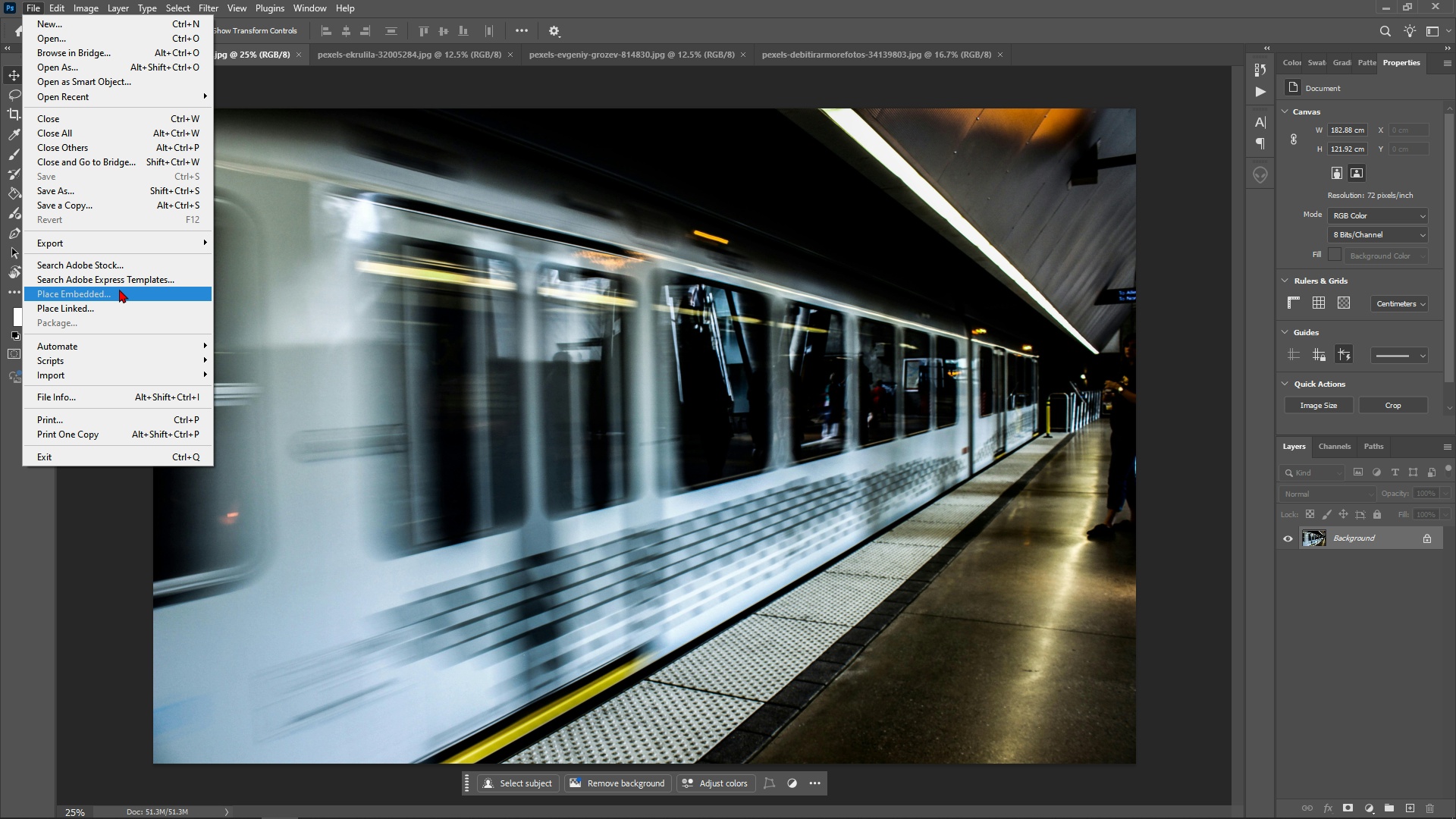 
left_click([119, 289])
 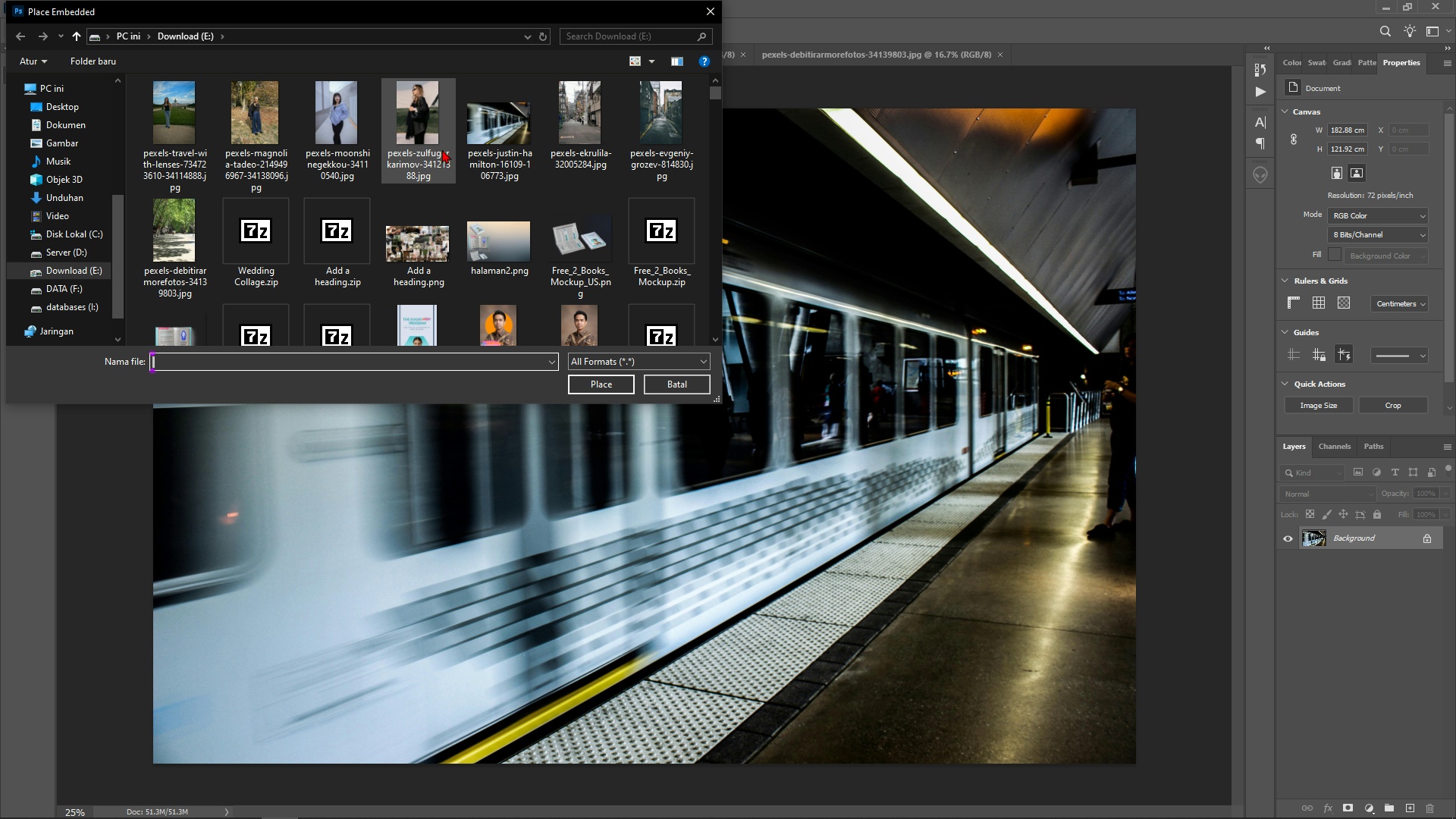 
double_click([422, 121])
 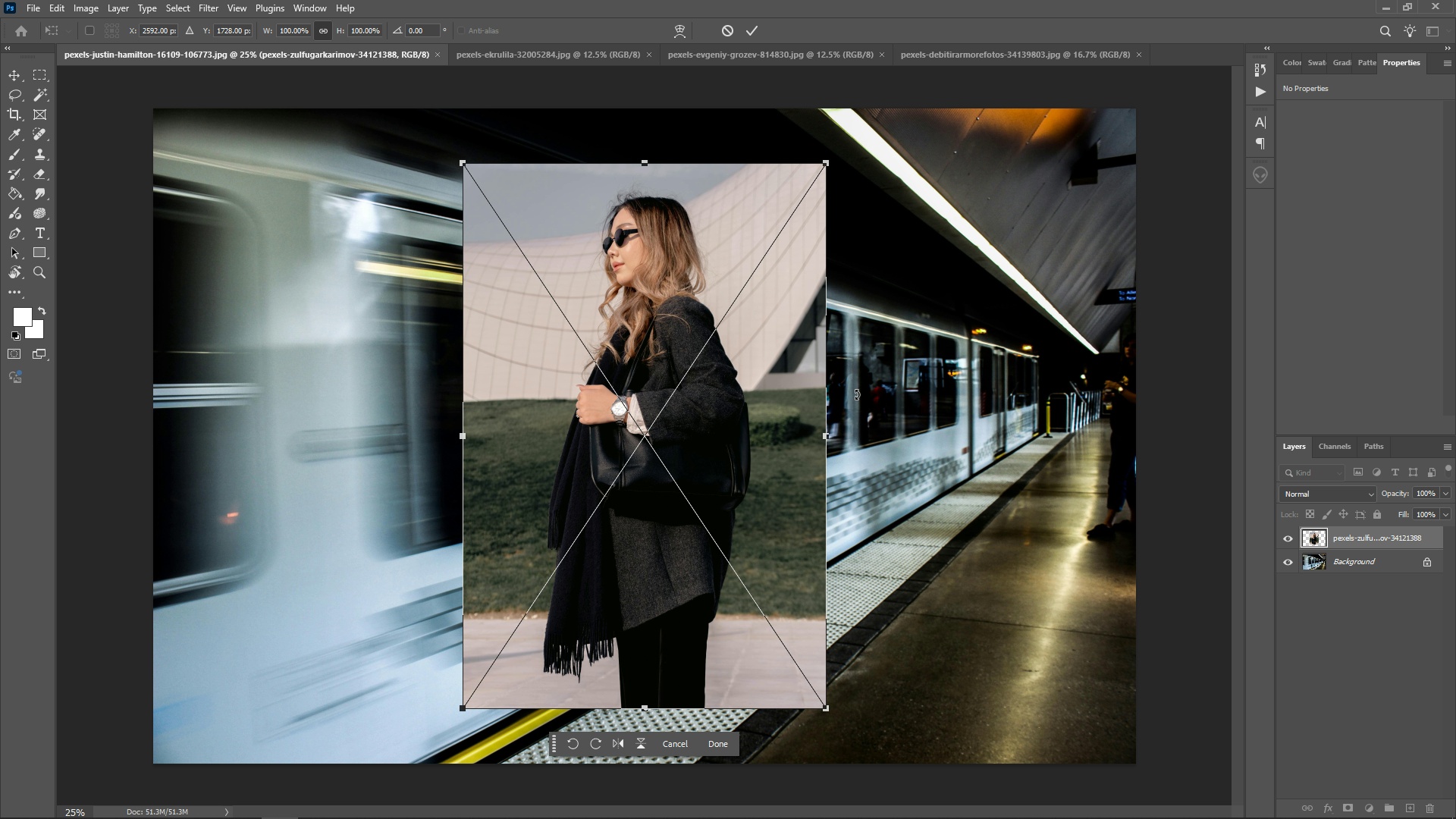 
key(Enter)
 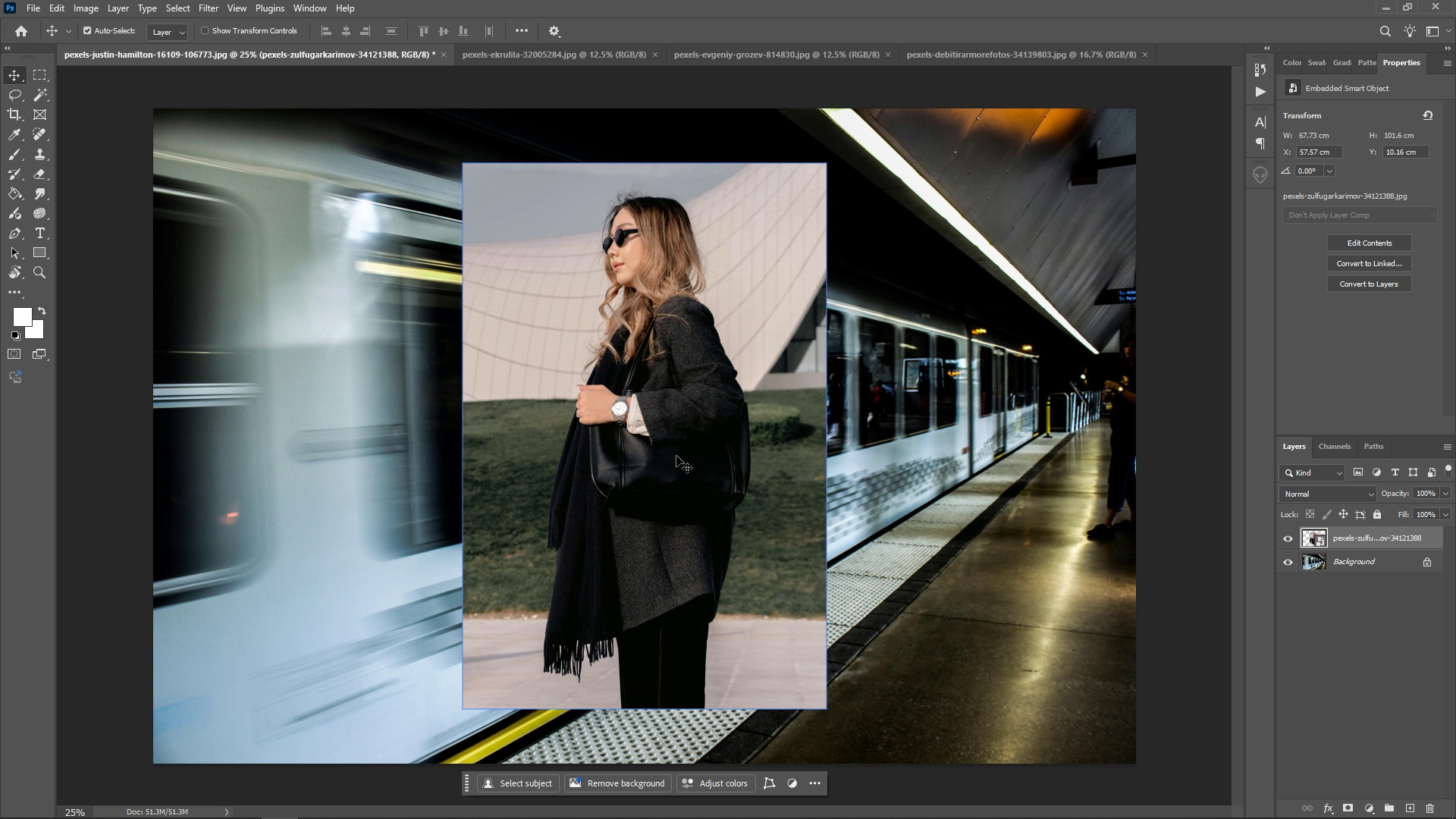 
left_click_drag(start_coordinate=[657, 516], to_coordinate=[676, 506])
 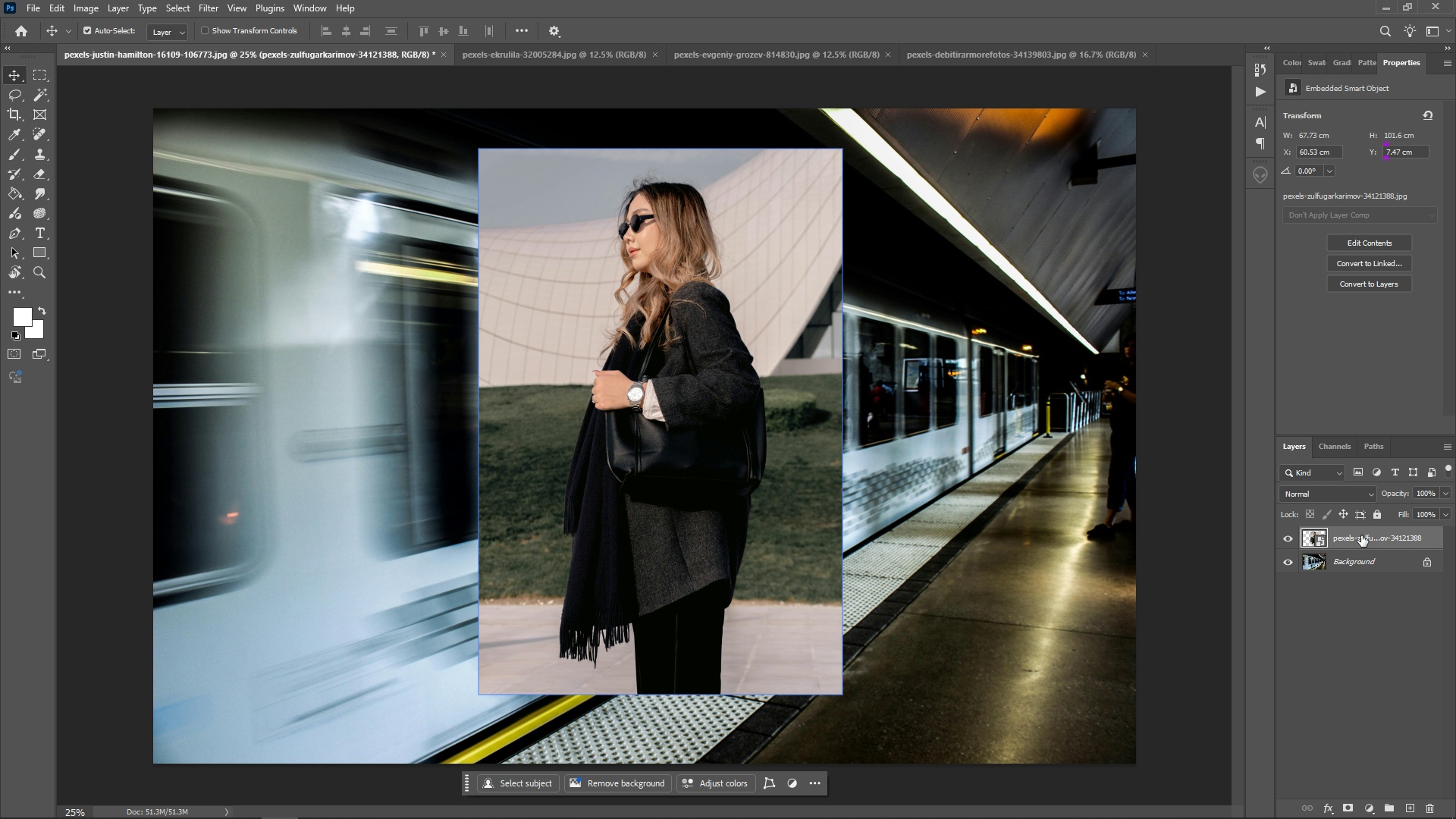 
left_click([1360, 535])
 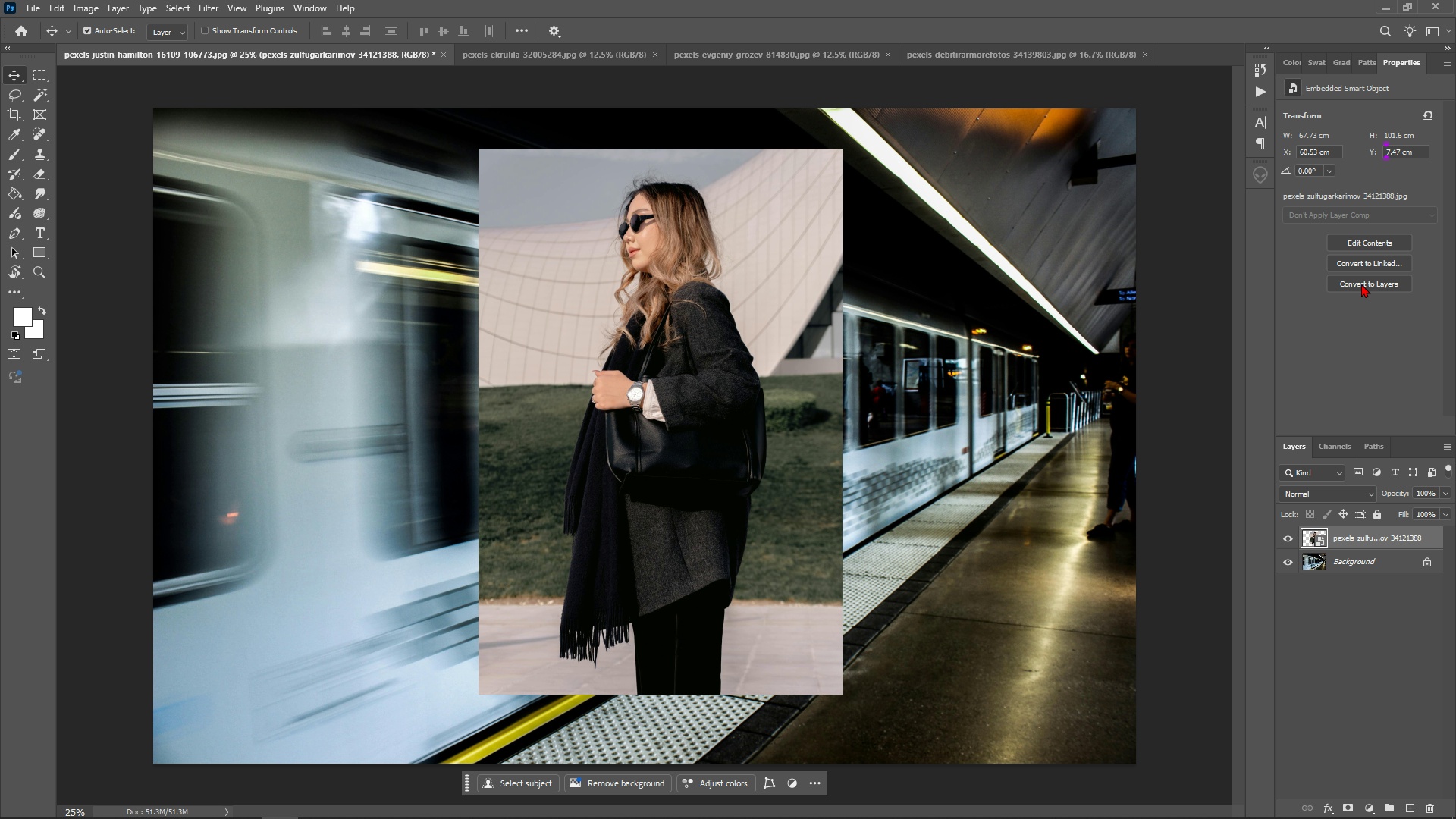 
left_click([1361, 284])
 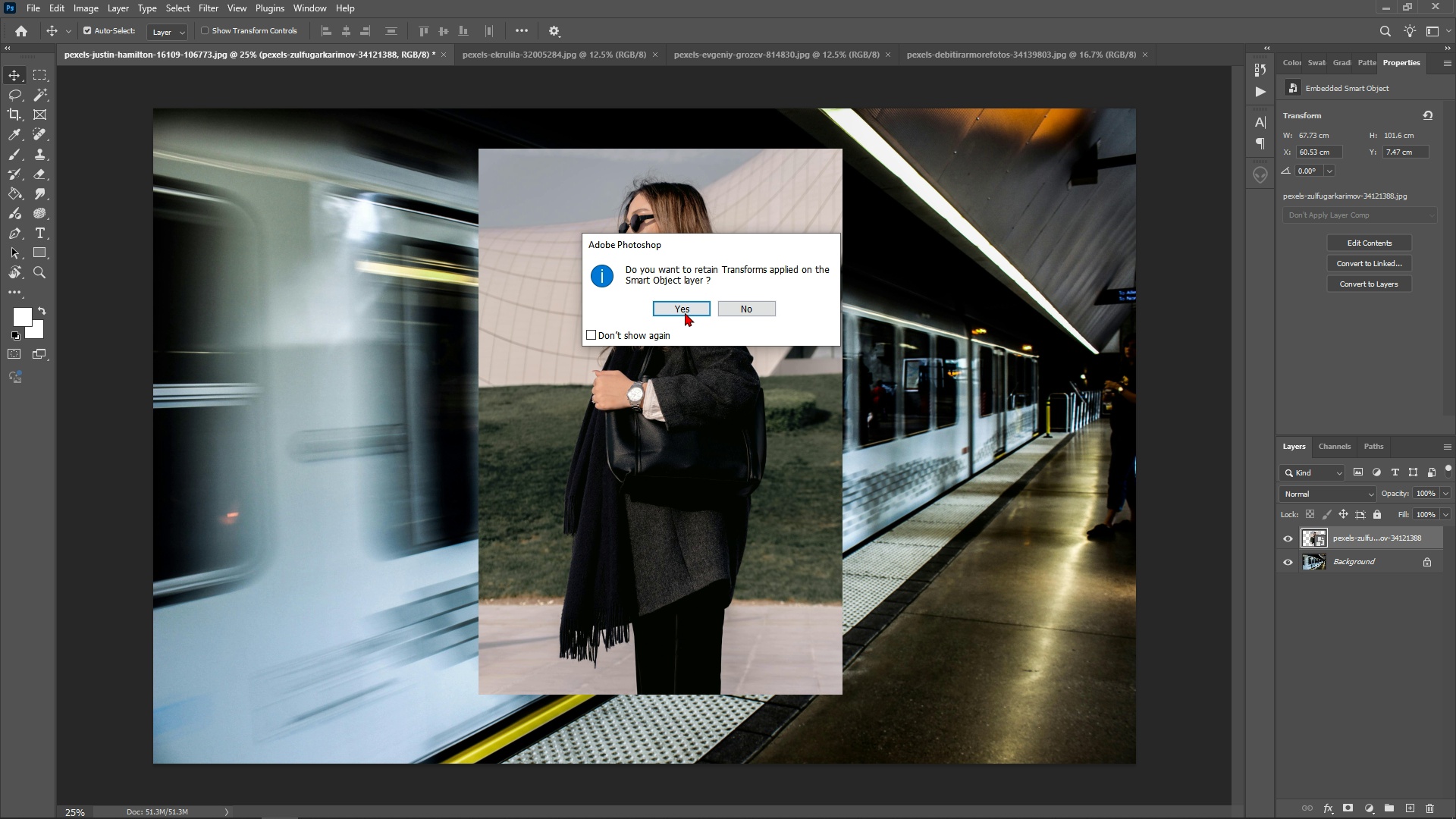 
left_click([680, 312])
 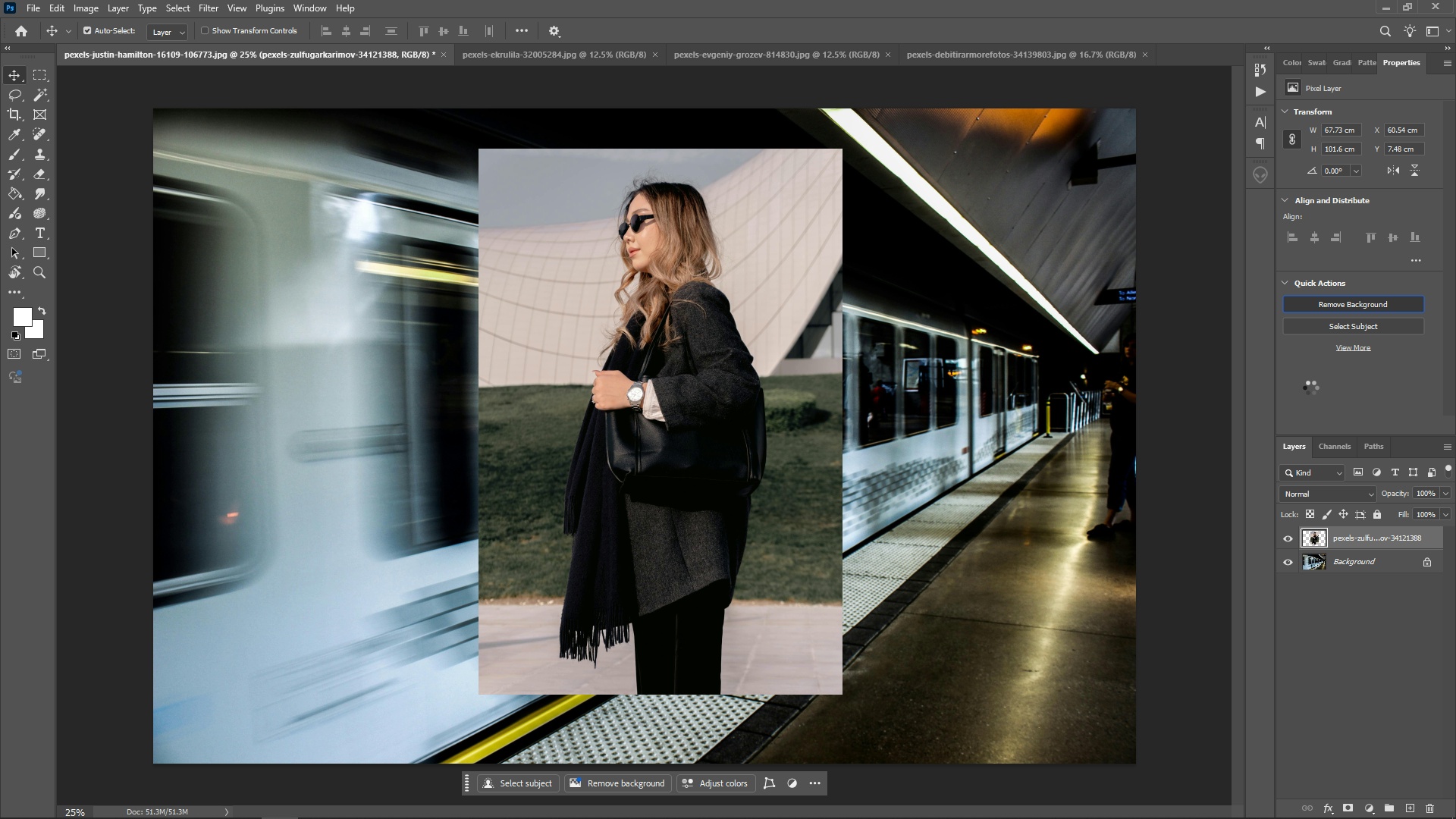 
wait(16.31)
 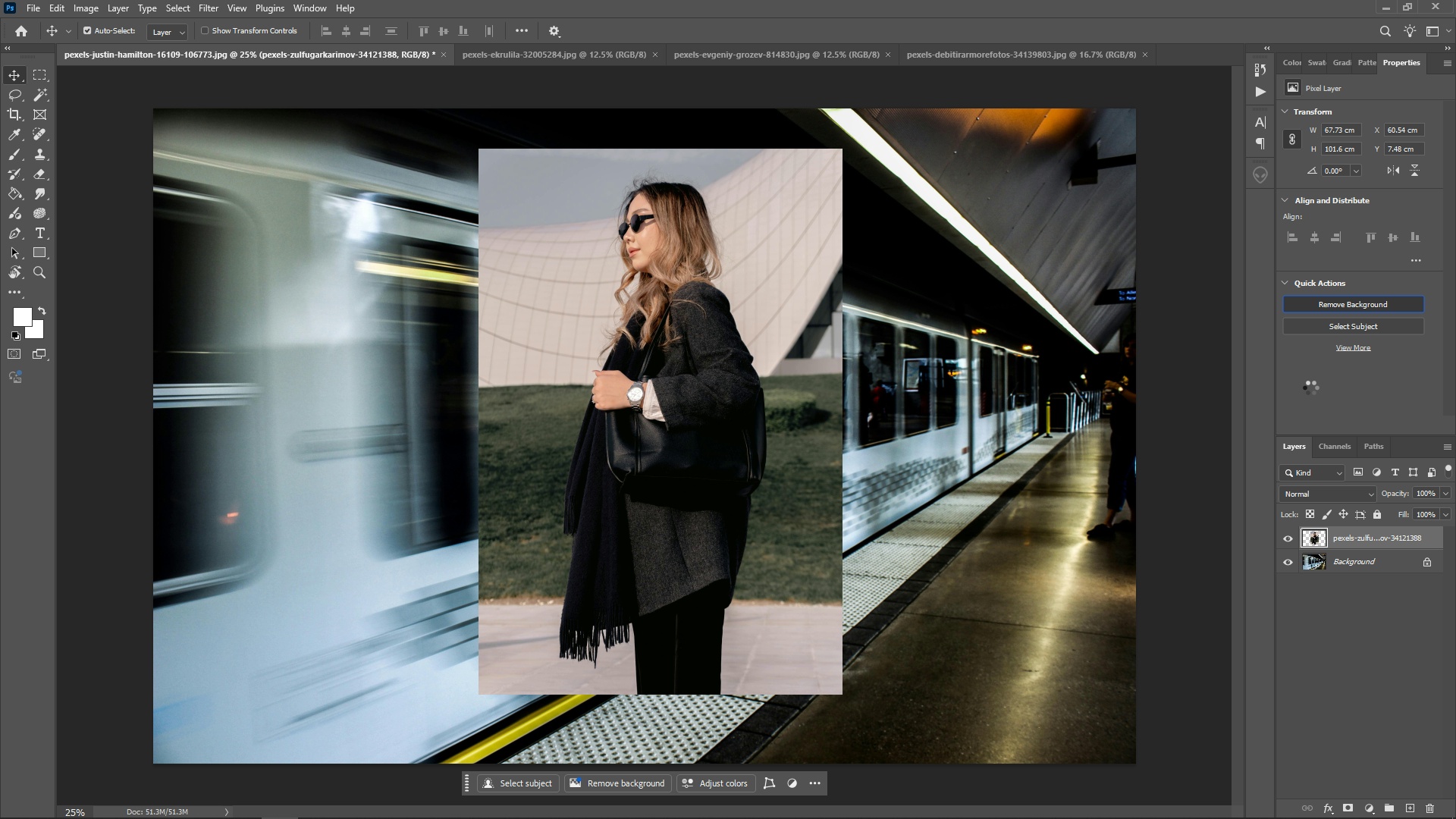 
key(V)
 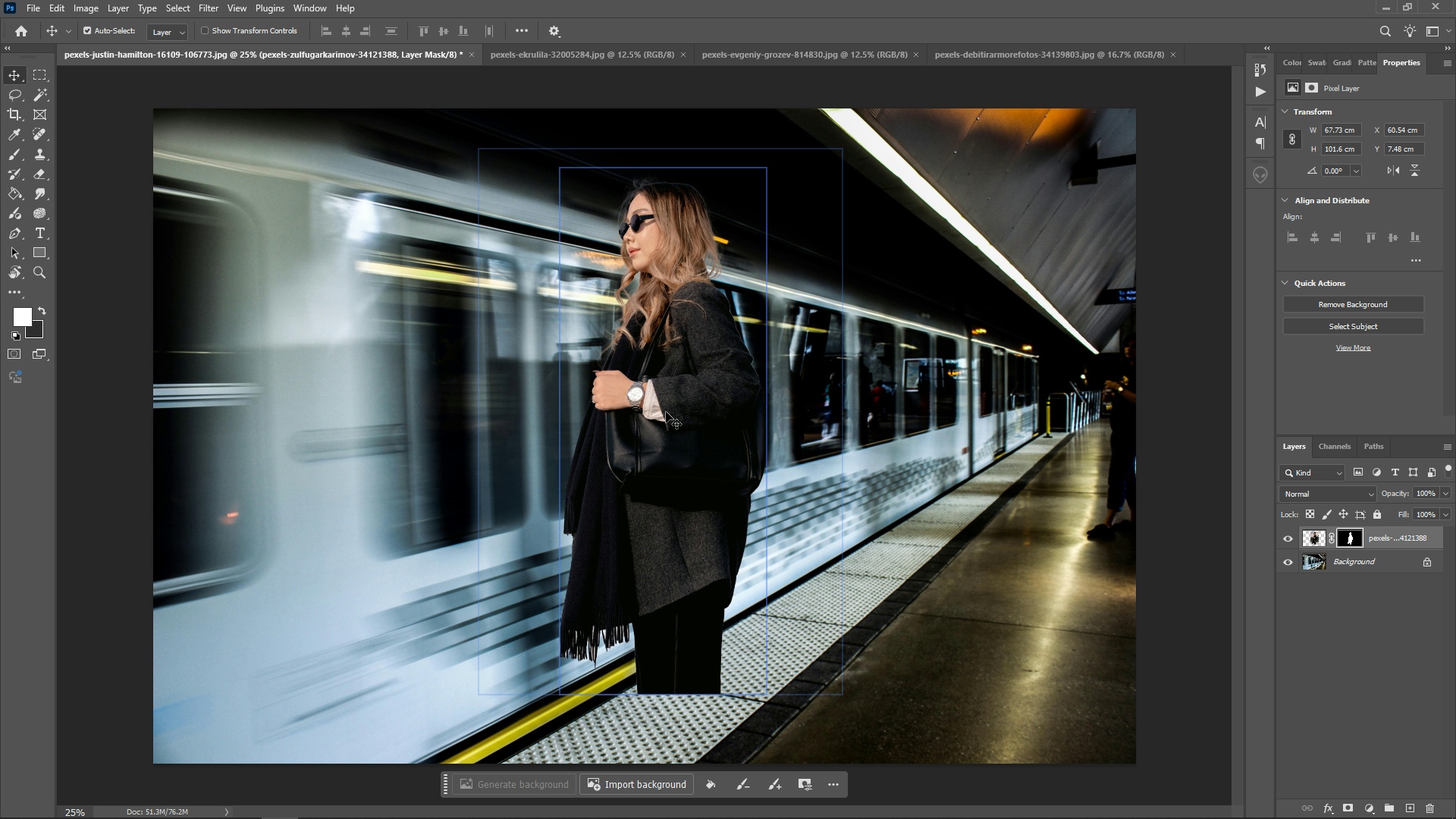 
left_click_drag(start_coordinate=[673, 417], to_coordinate=[744, 490])
 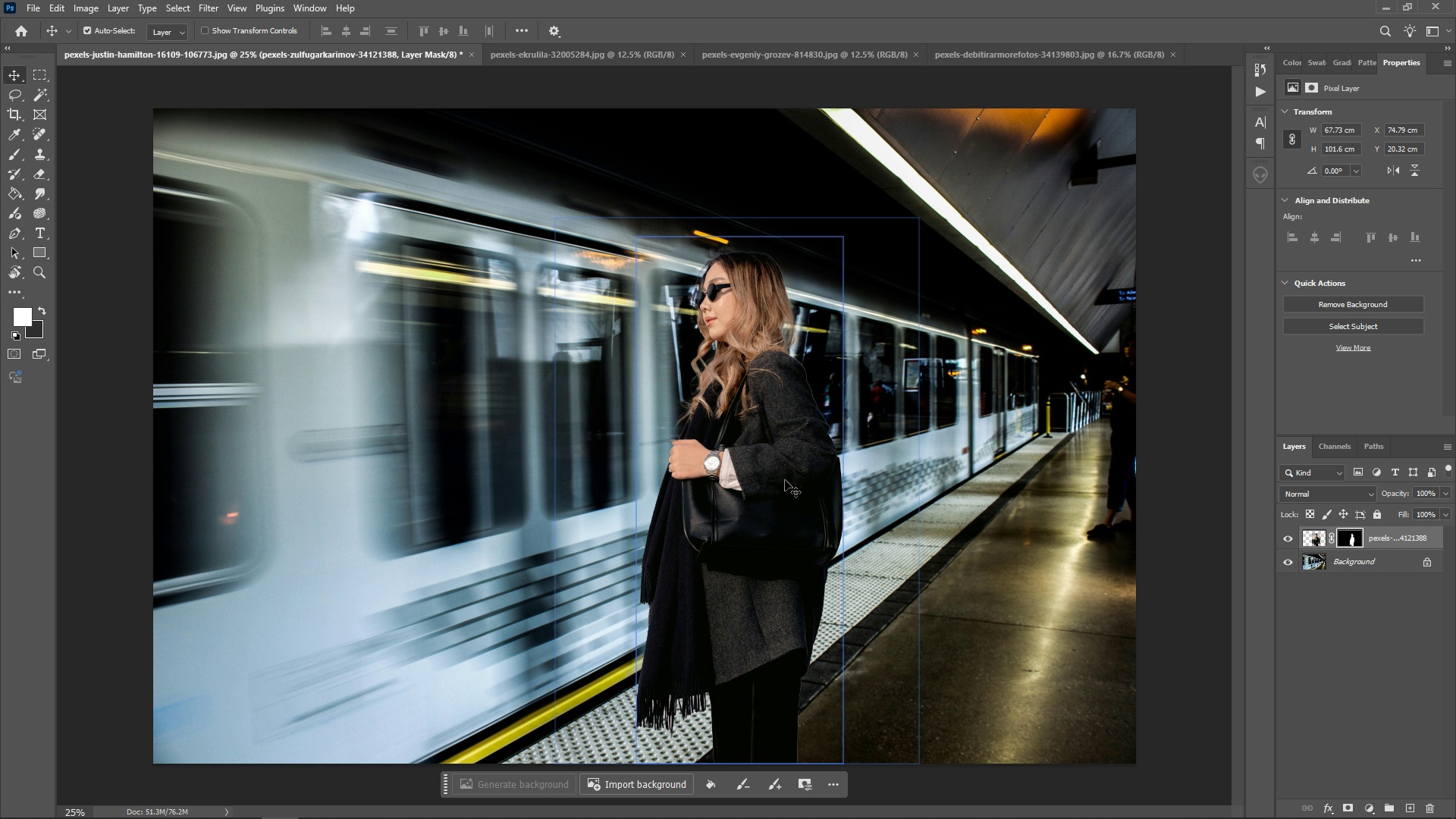 
key(Control+T)
 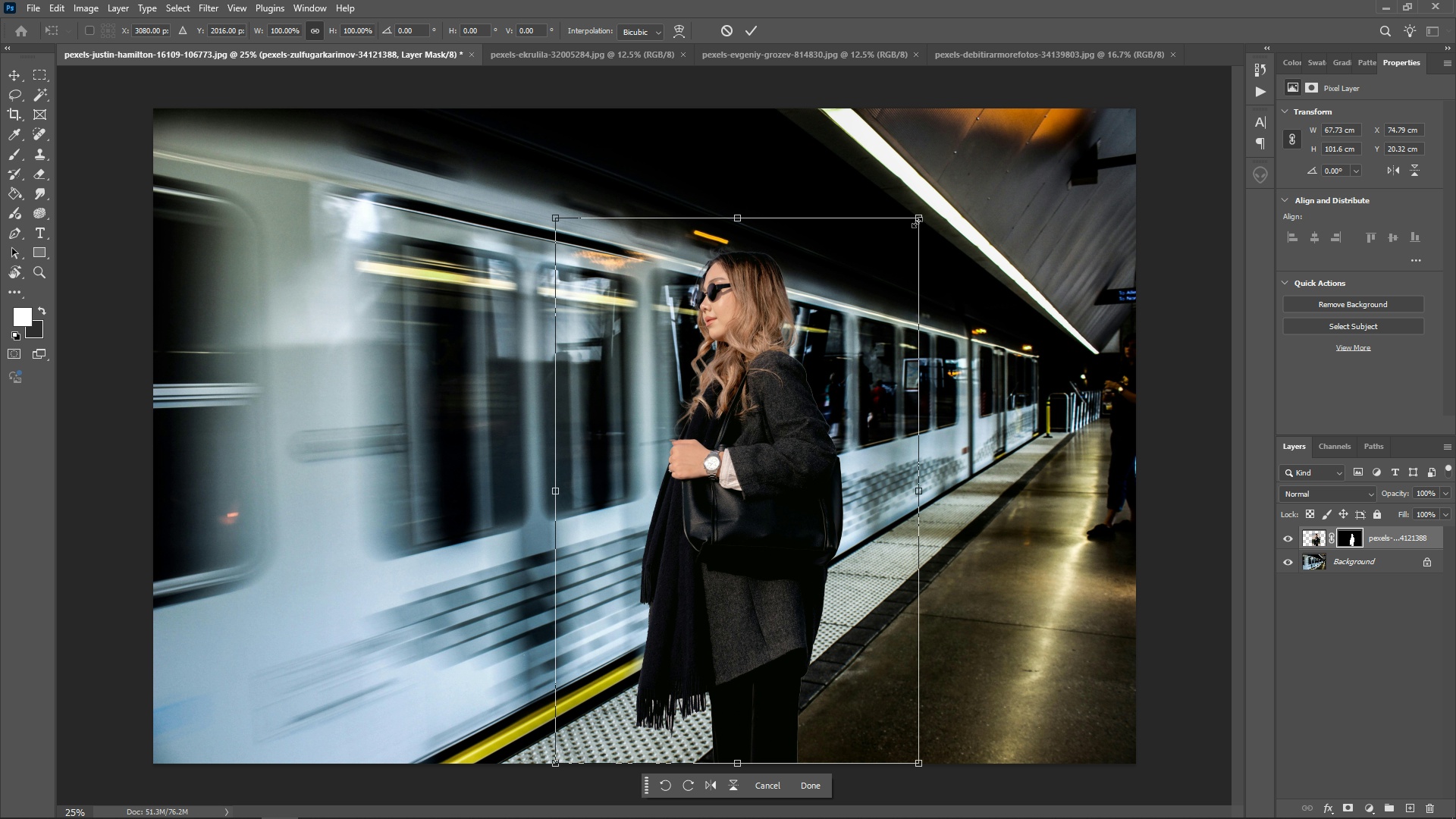 
left_click_drag(start_coordinate=[917, 222], to_coordinate=[1040, 162])
 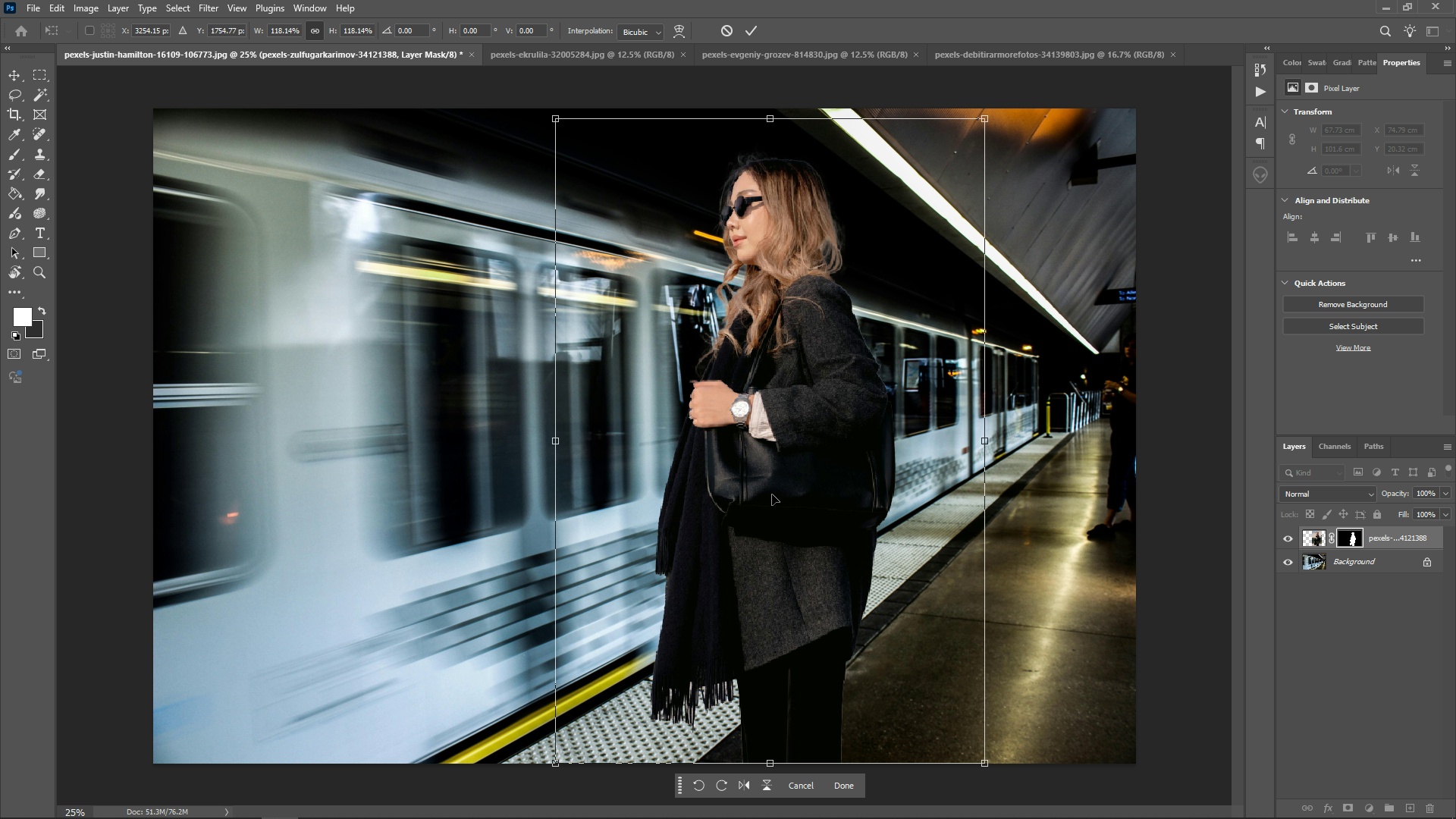 
left_click_drag(start_coordinate=[771, 495], to_coordinate=[768, 548])
 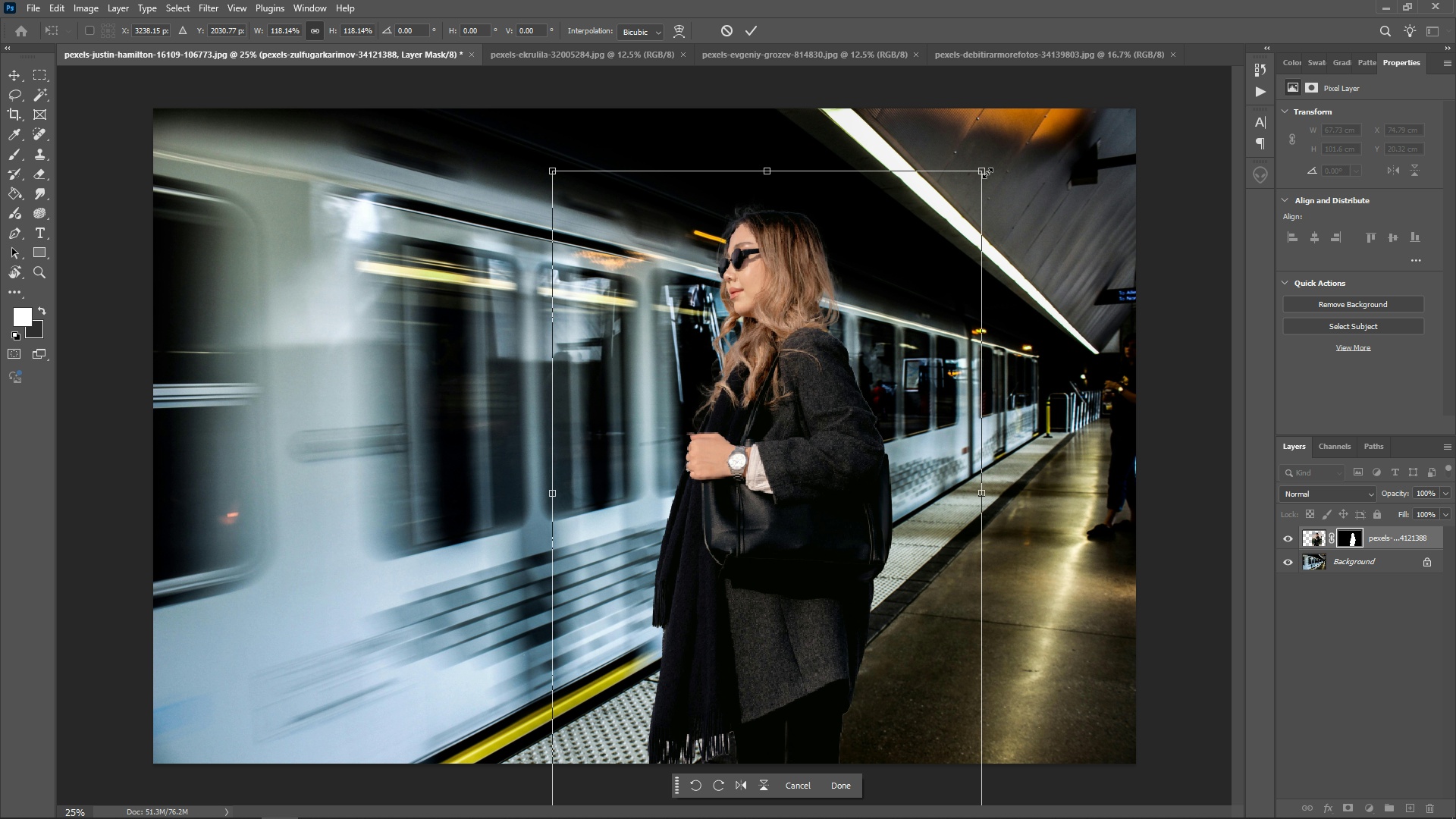 
left_click_drag(start_coordinate=[984, 173], to_coordinate=[1058, 121])
 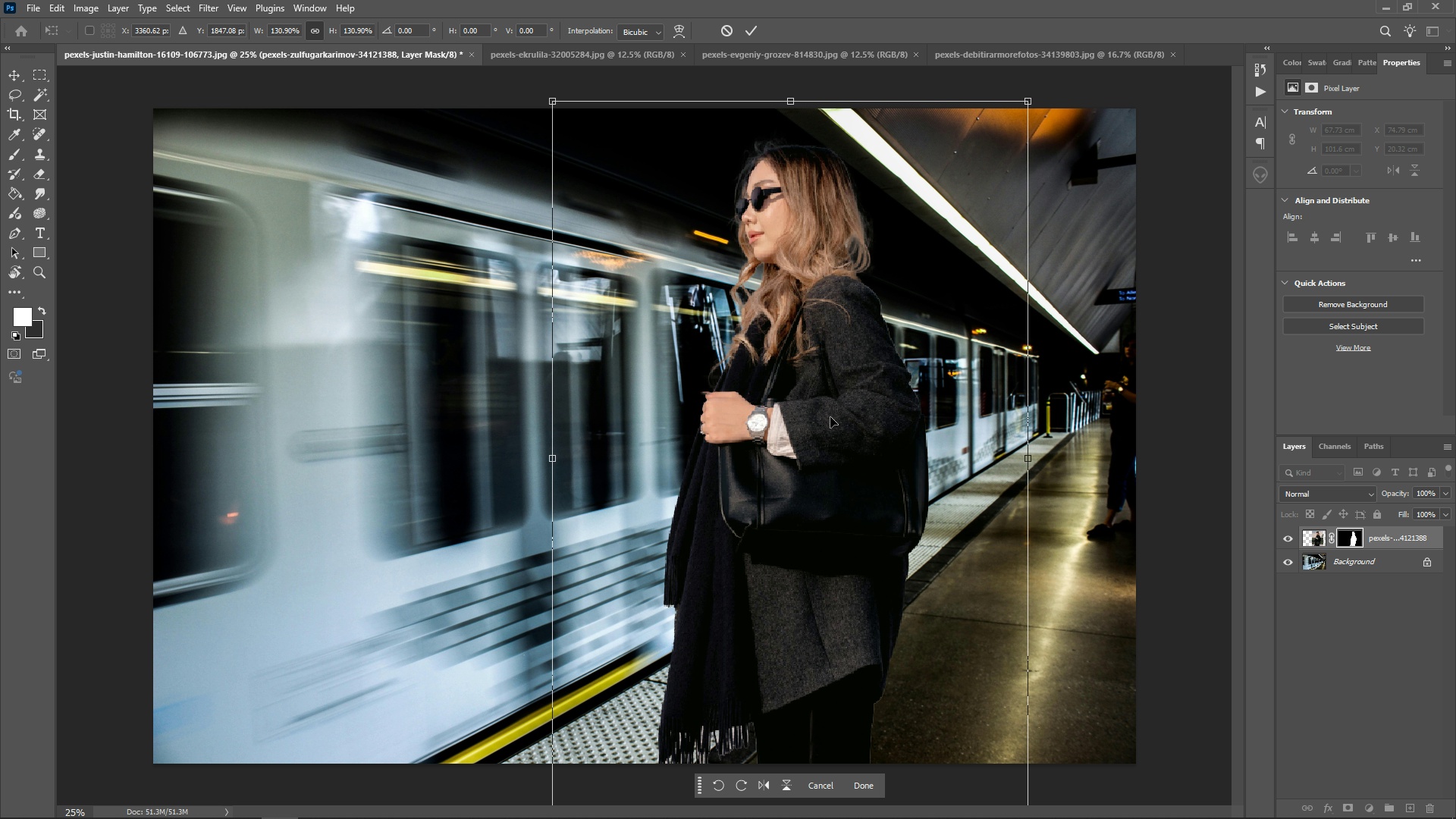 
left_click_drag(start_coordinate=[819, 422], to_coordinate=[833, 394])
 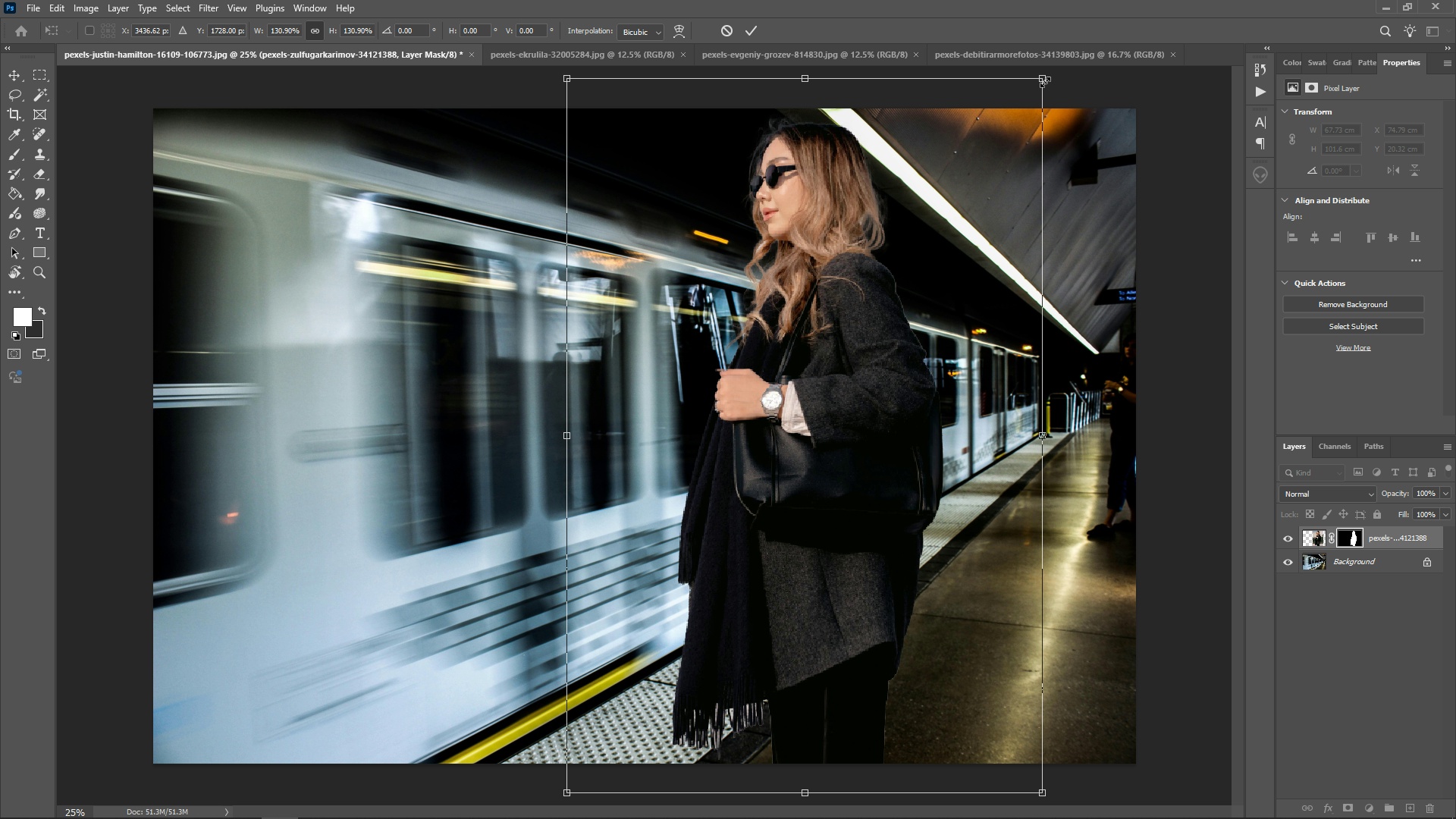 
left_click_drag(start_coordinate=[1045, 82], to_coordinate=[962, 233])
 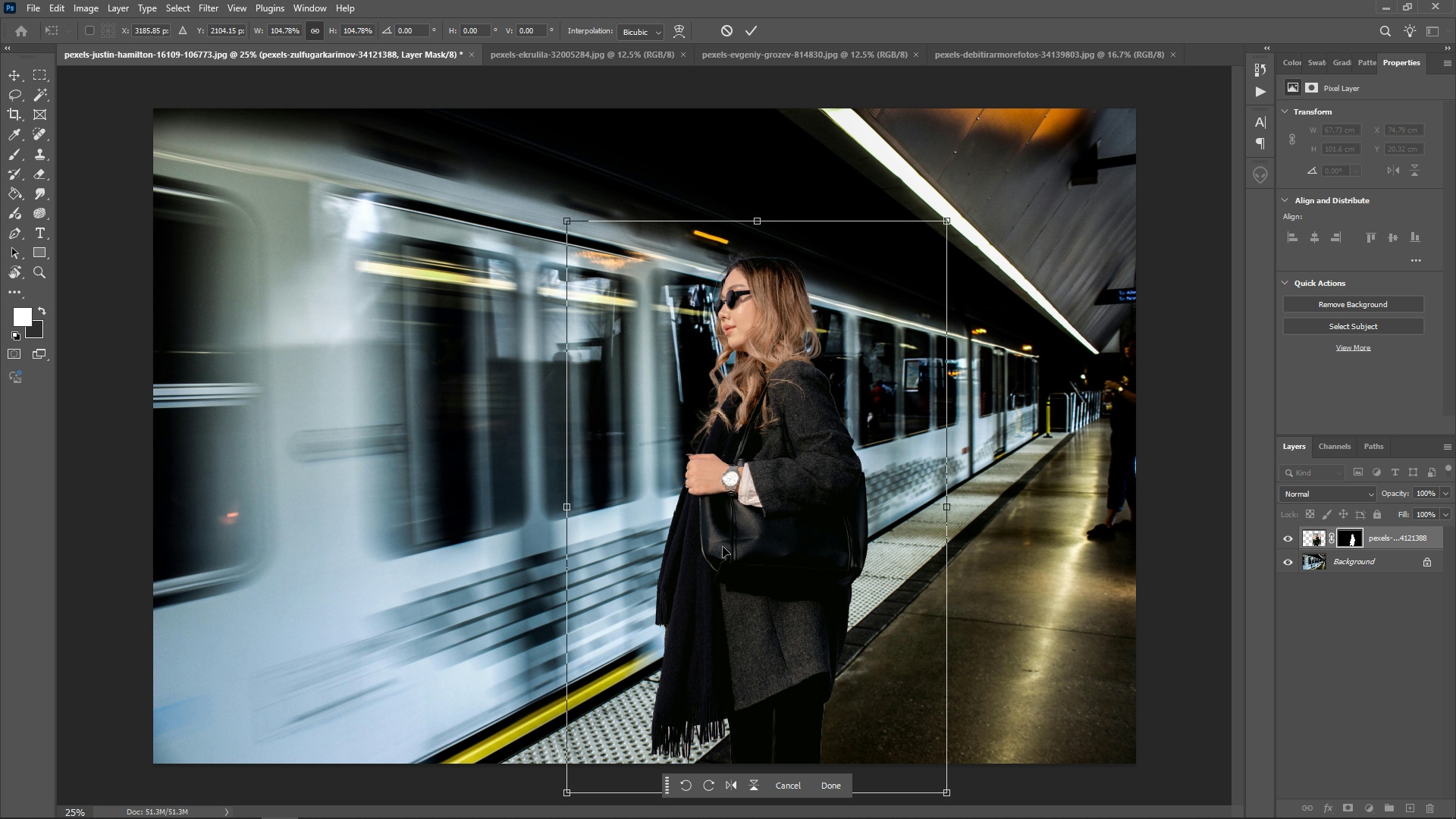 
left_click_drag(start_coordinate=[723, 548], to_coordinate=[750, 536])
 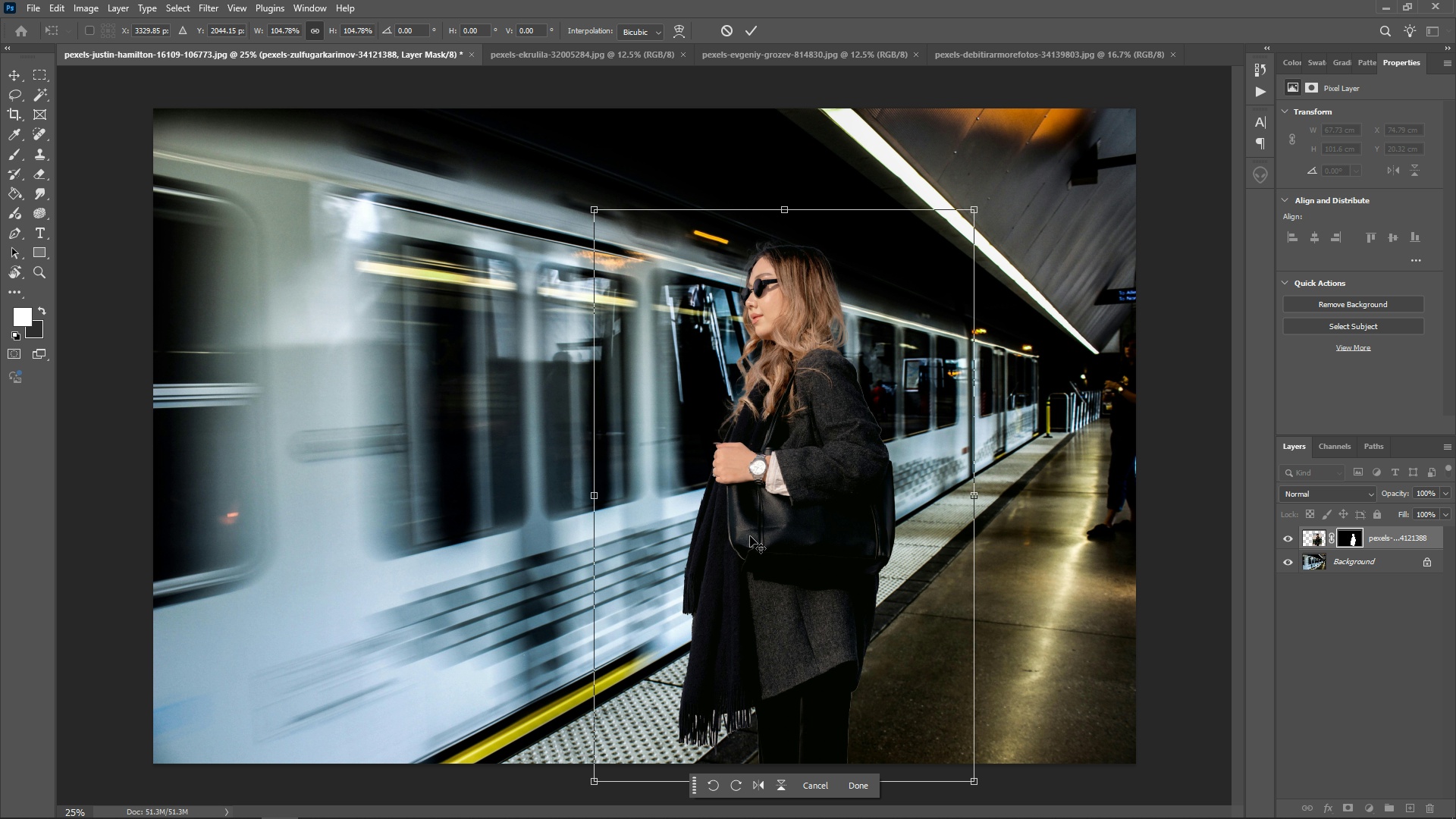 
key(Enter)
 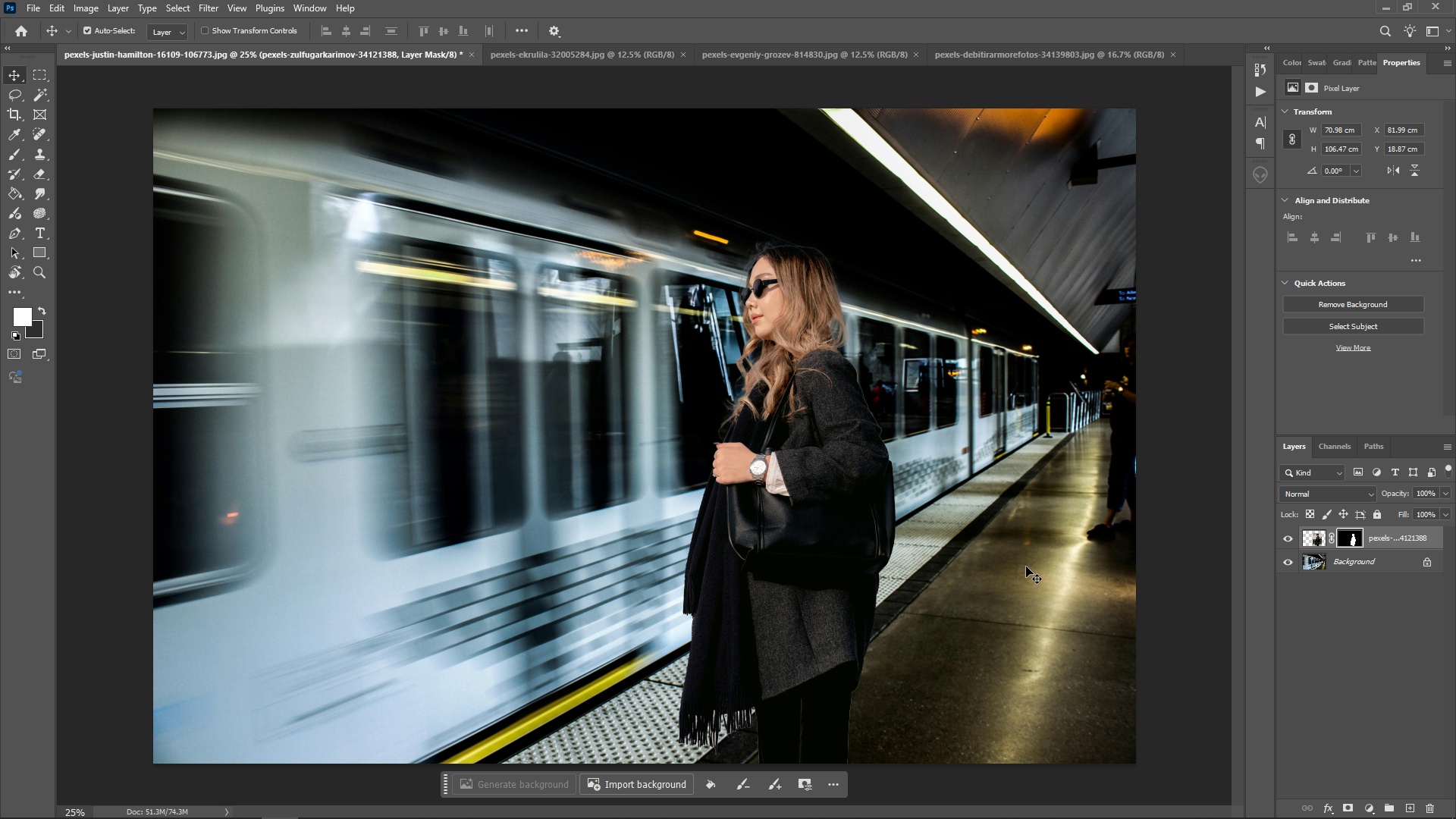 
left_click([821, 497])
 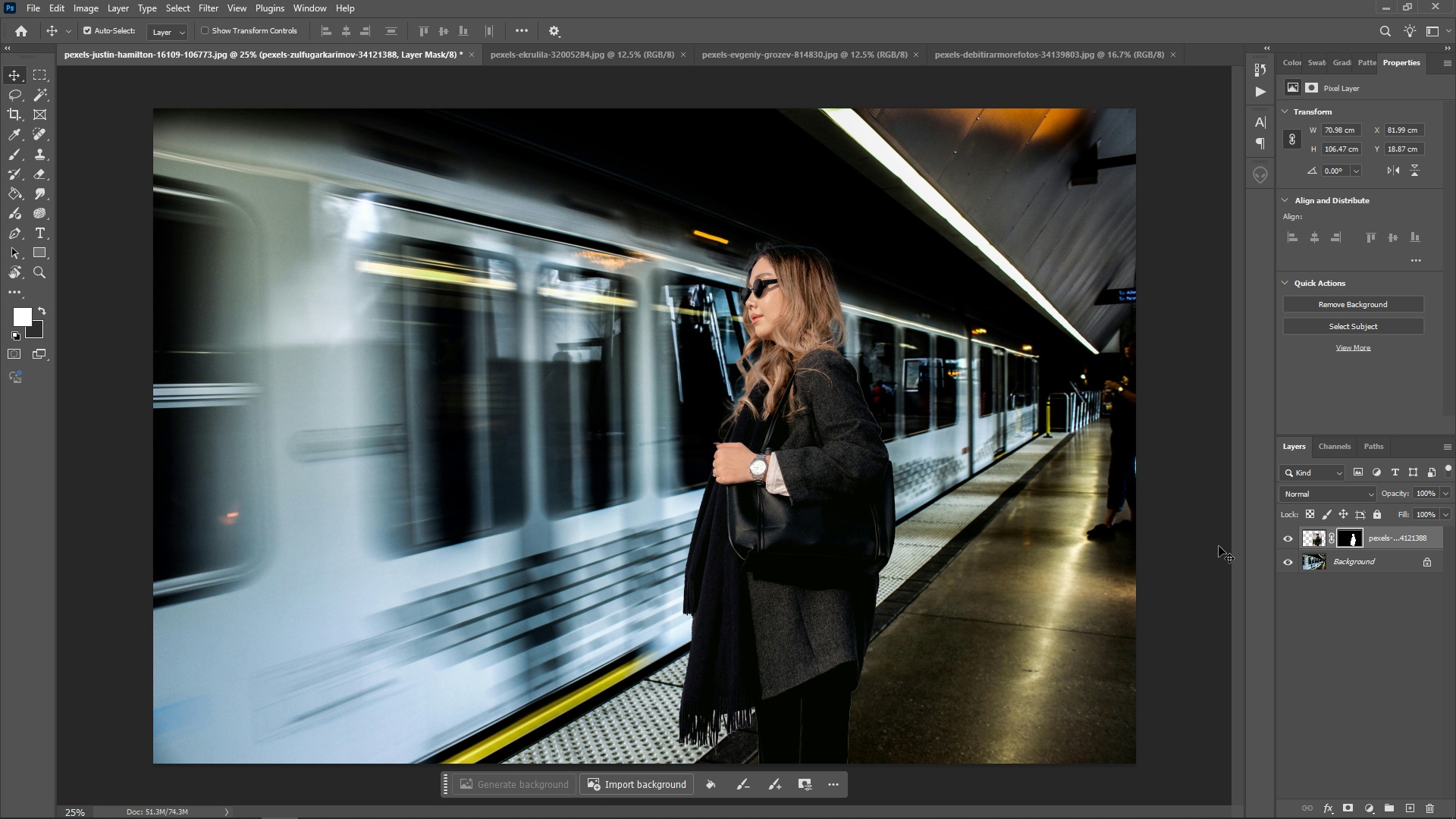 
left_click([830, 482])
 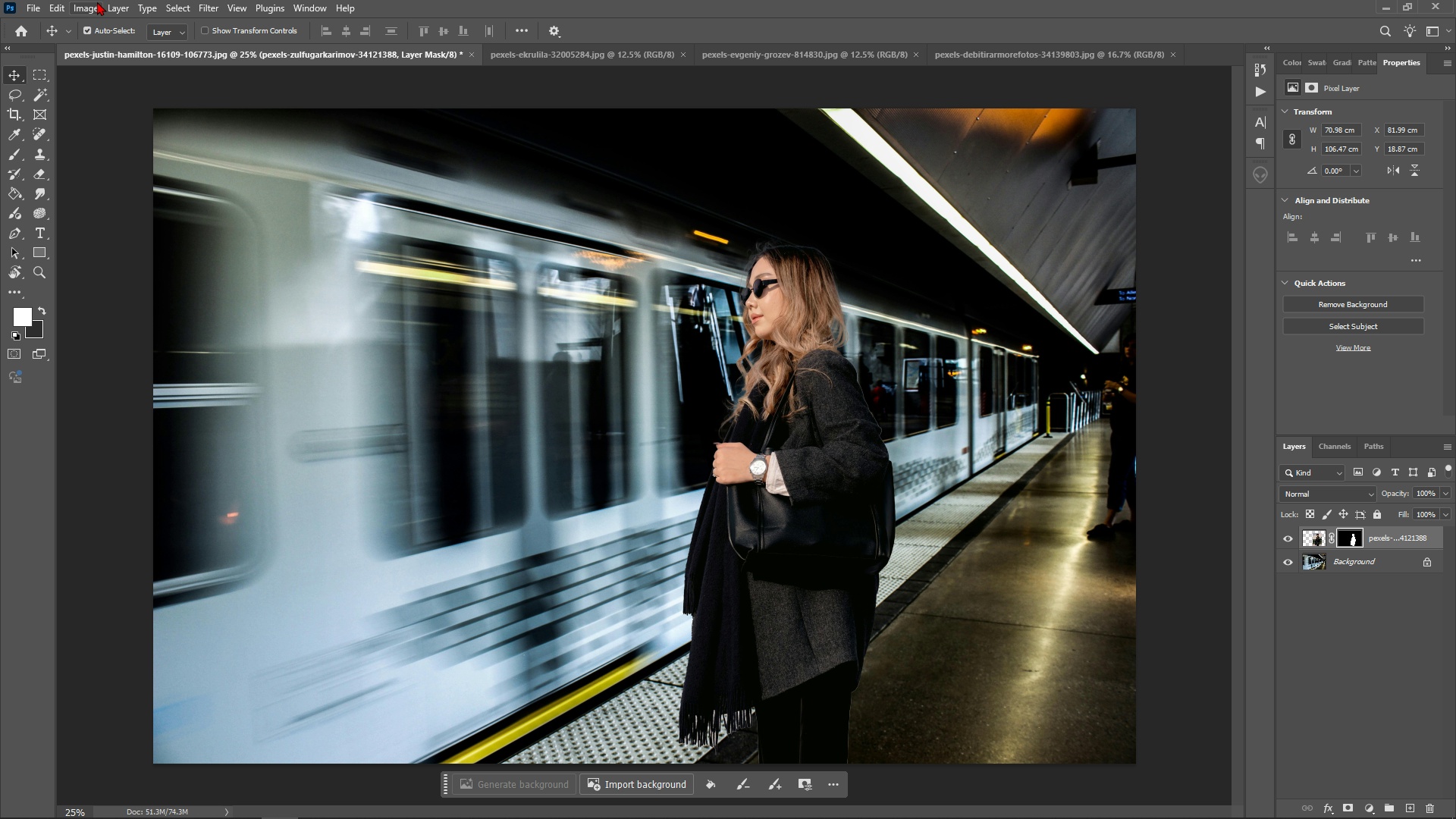 
left_click([86, 8])
 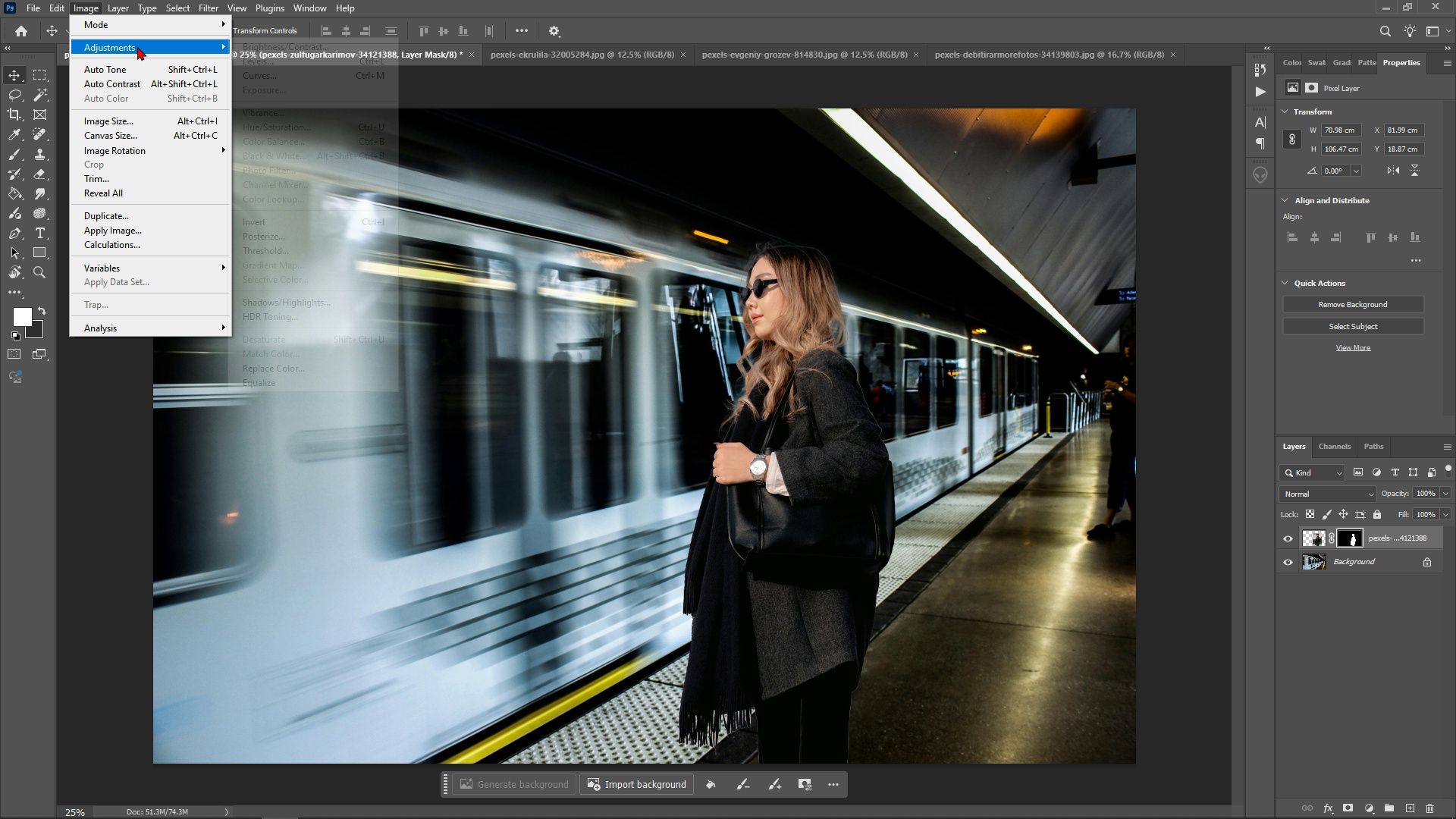 
left_click([137, 46])
 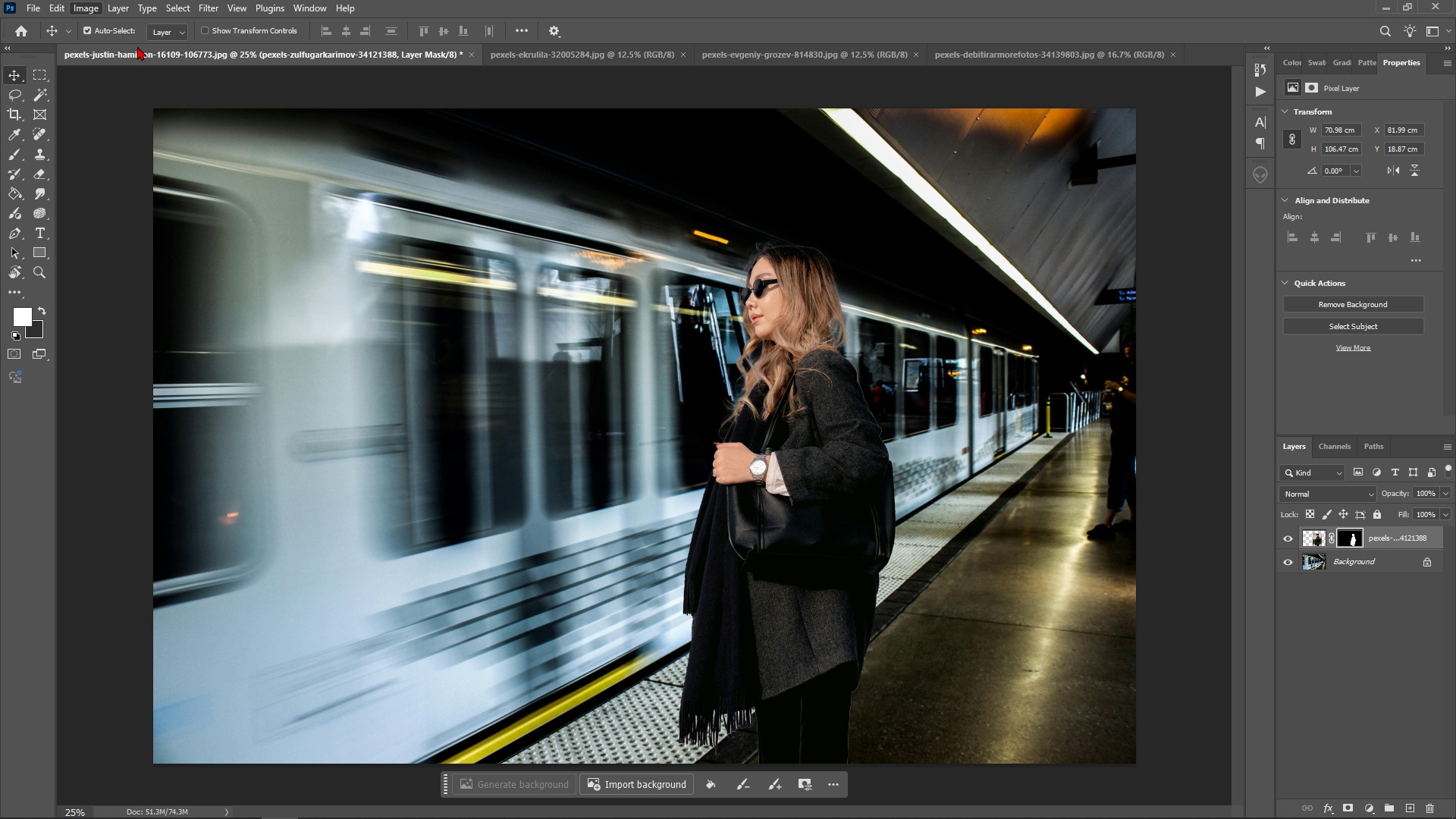 
hold_key(key=Space, duration=0.65)
 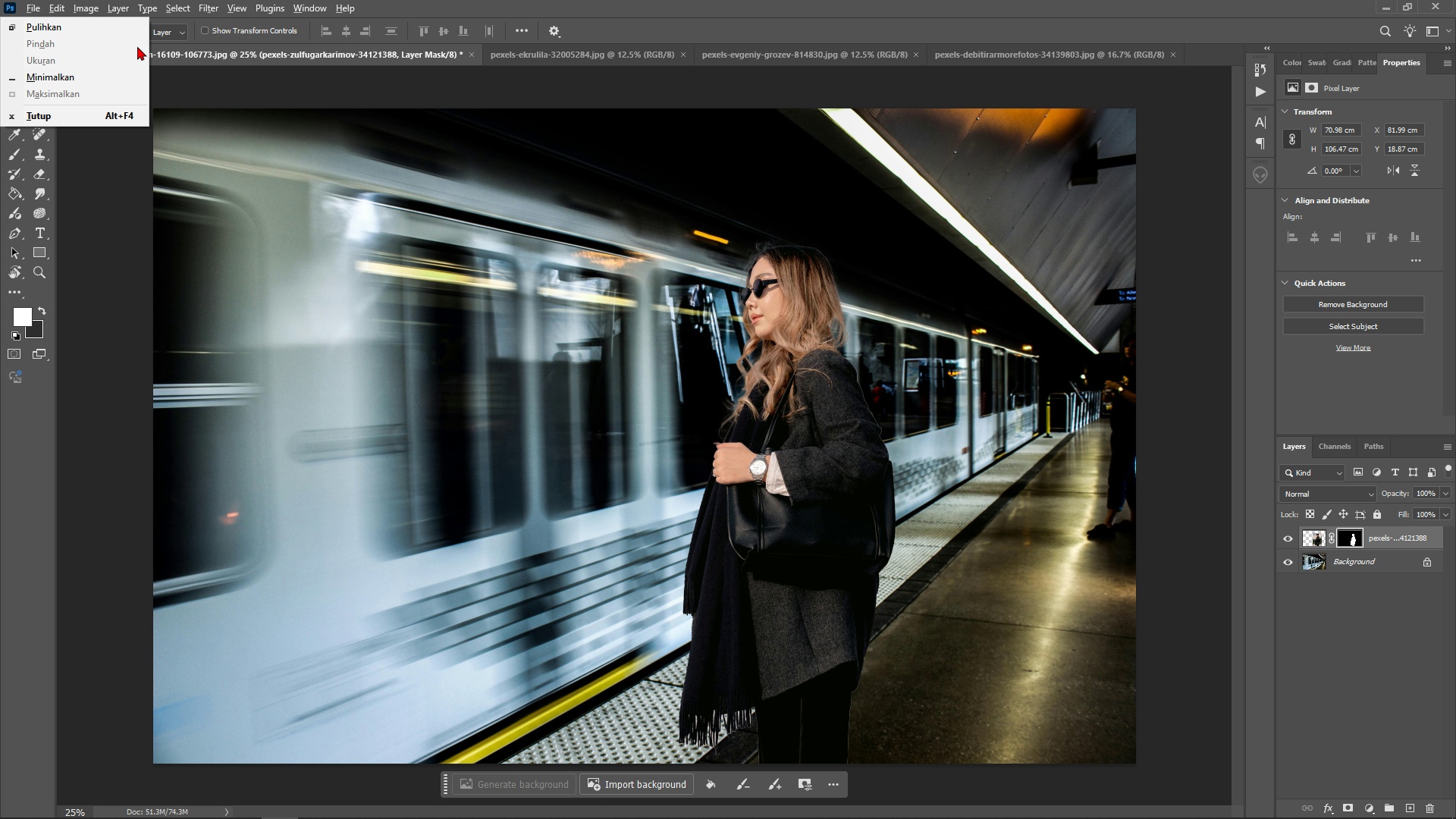 
key(Alt+Tab)
 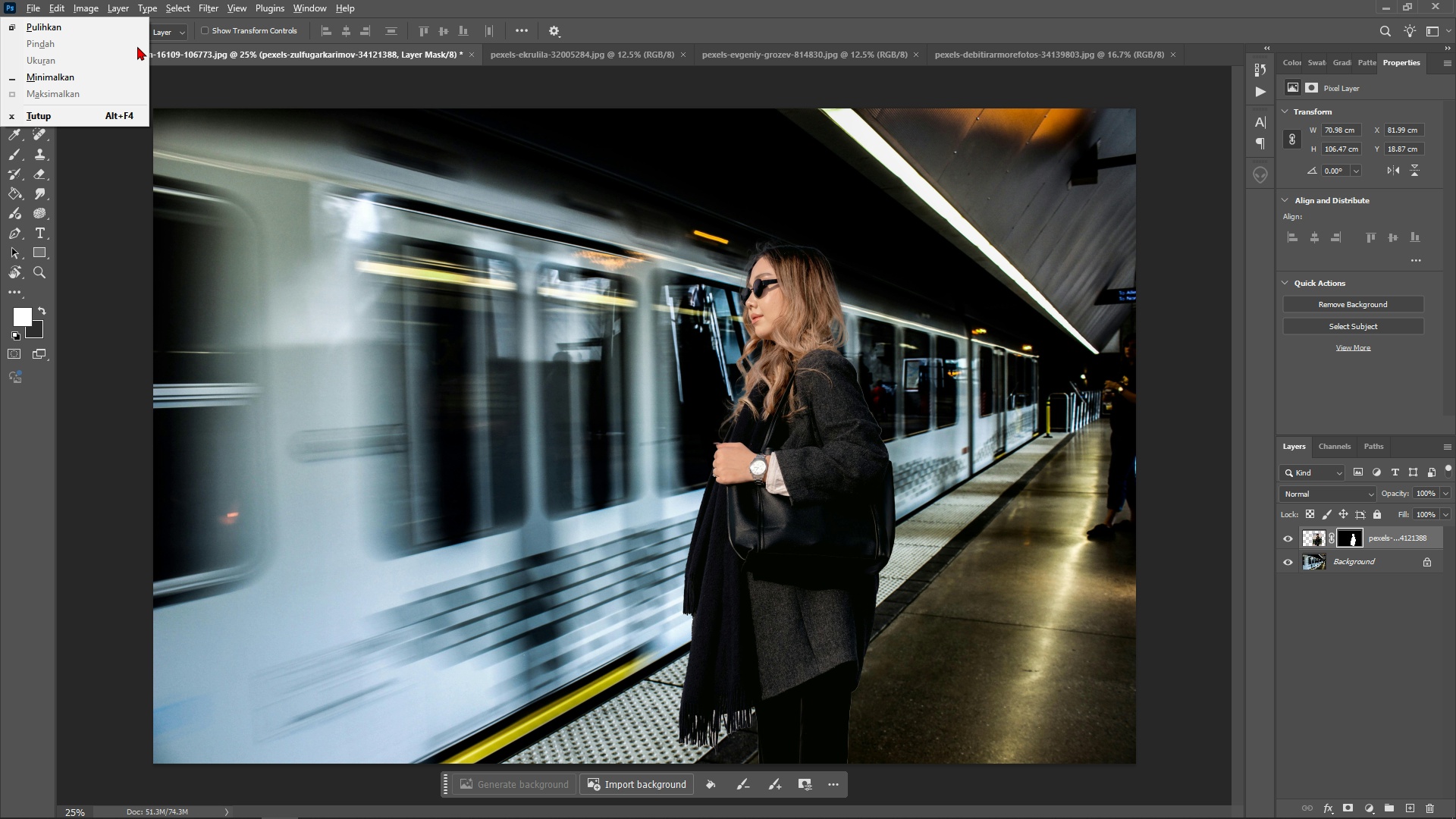 
key(Alt+Tab)
 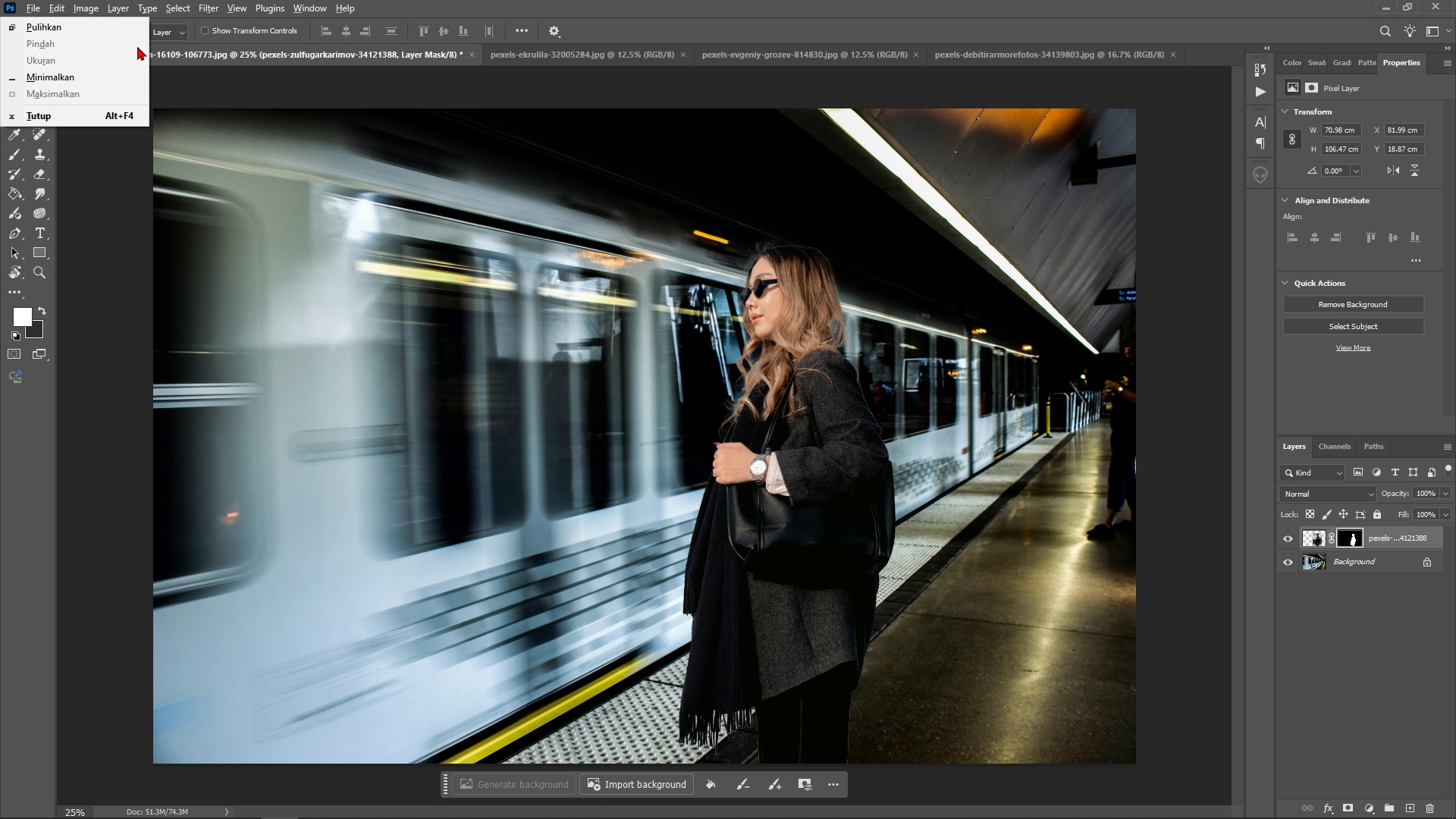 
key(Alt+AltLeft)
 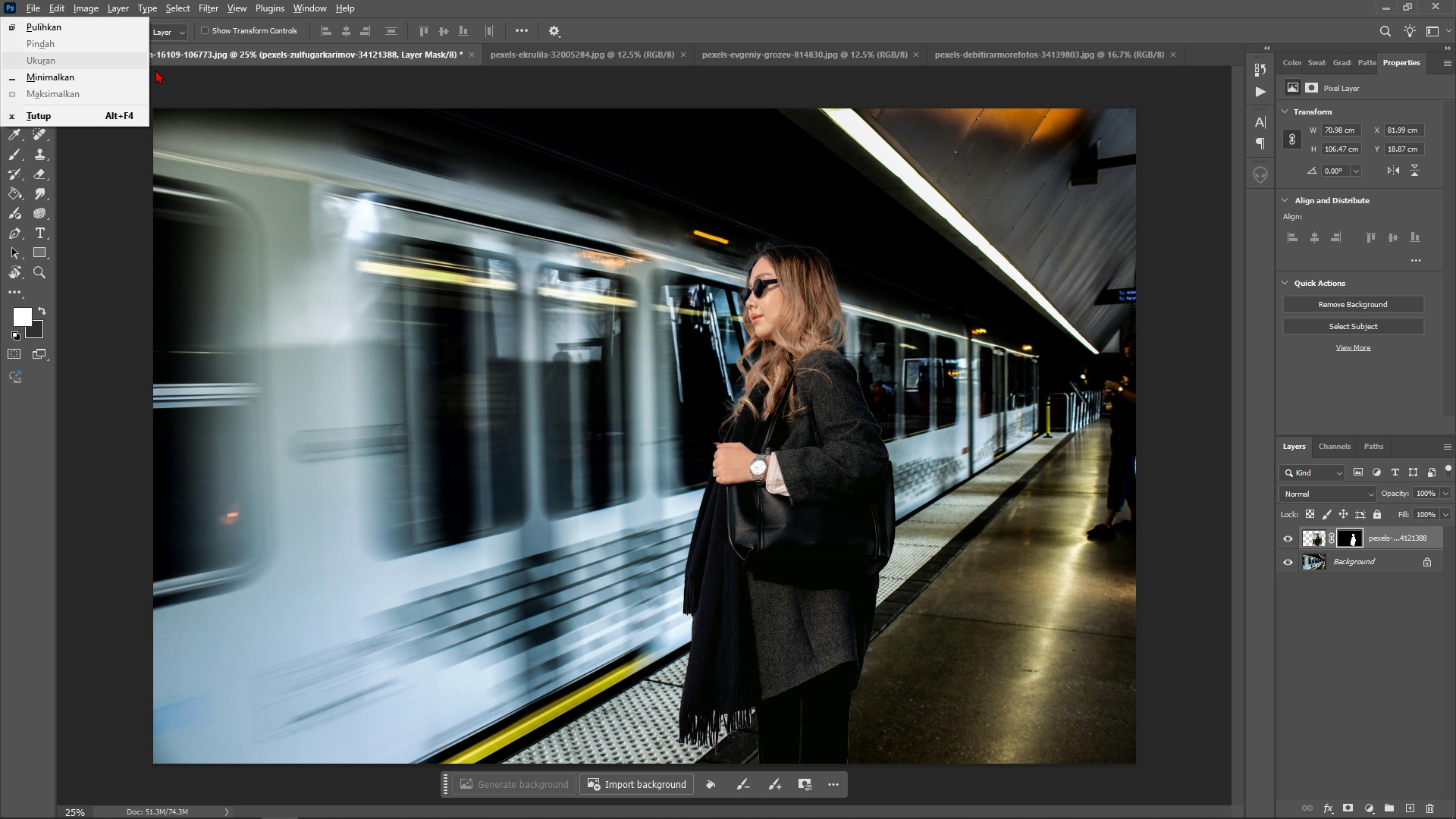 
key(Alt+Tab)
 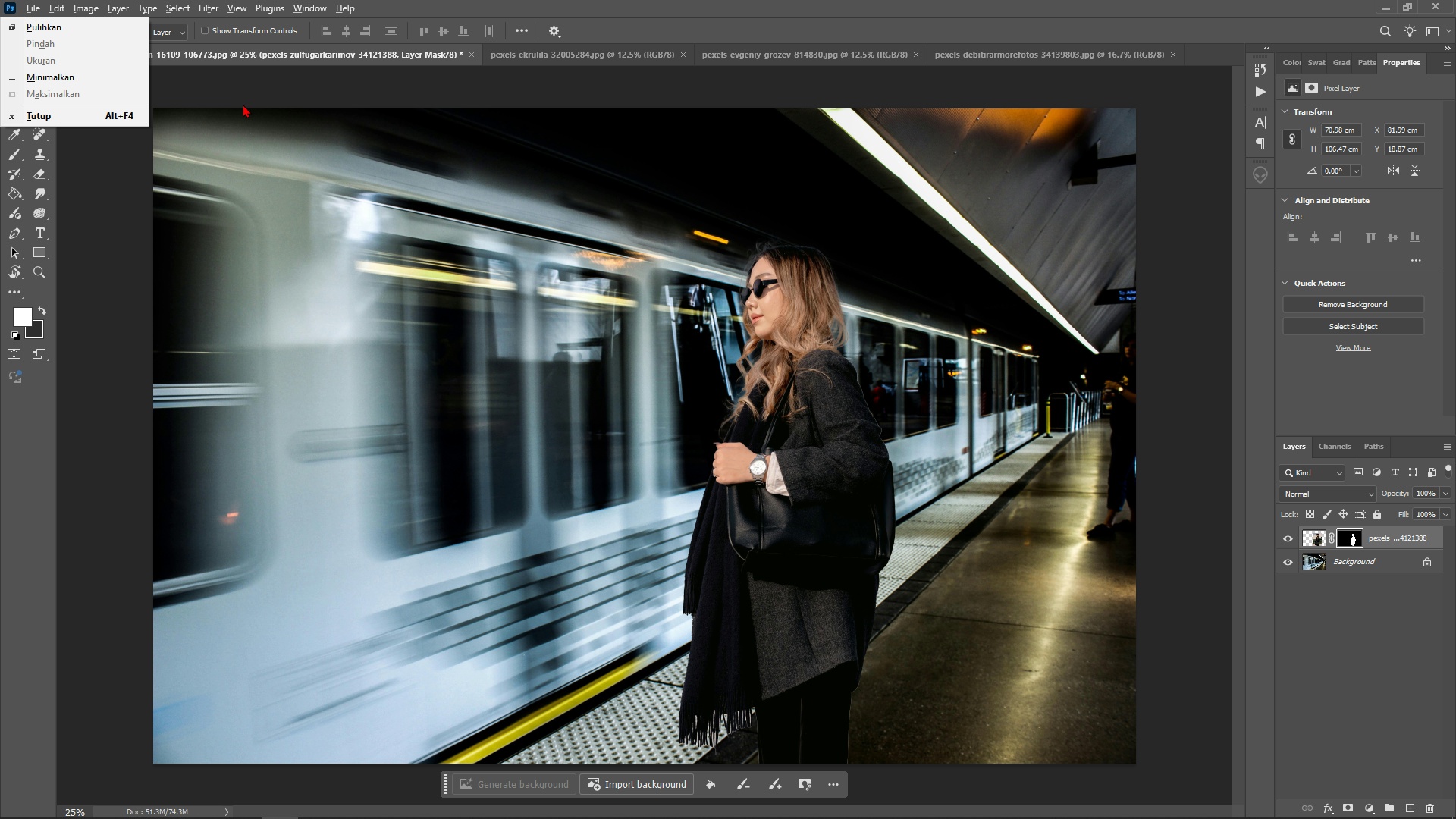 
left_click([243, 104])
 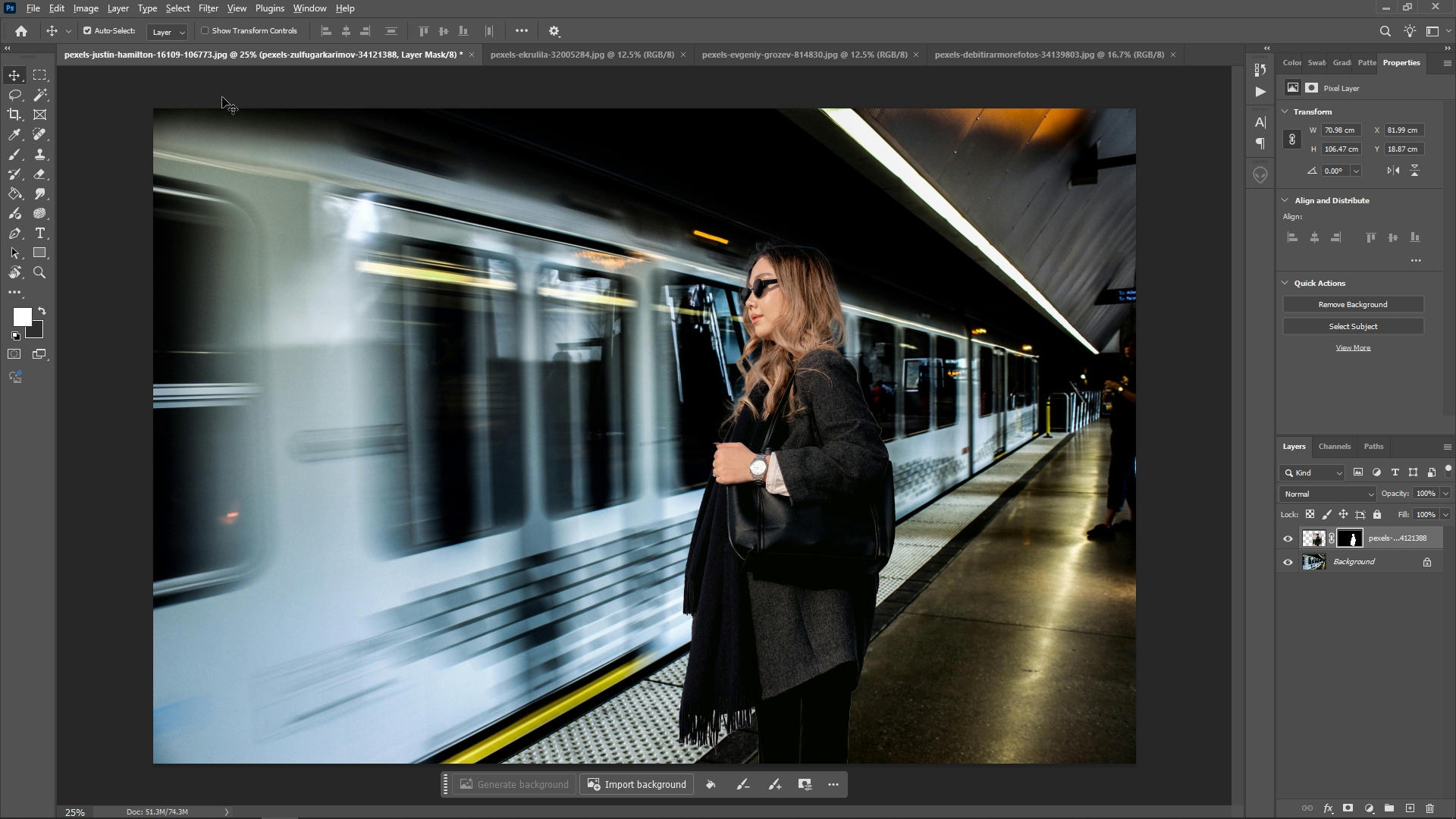 
key(Alt+Tab)
 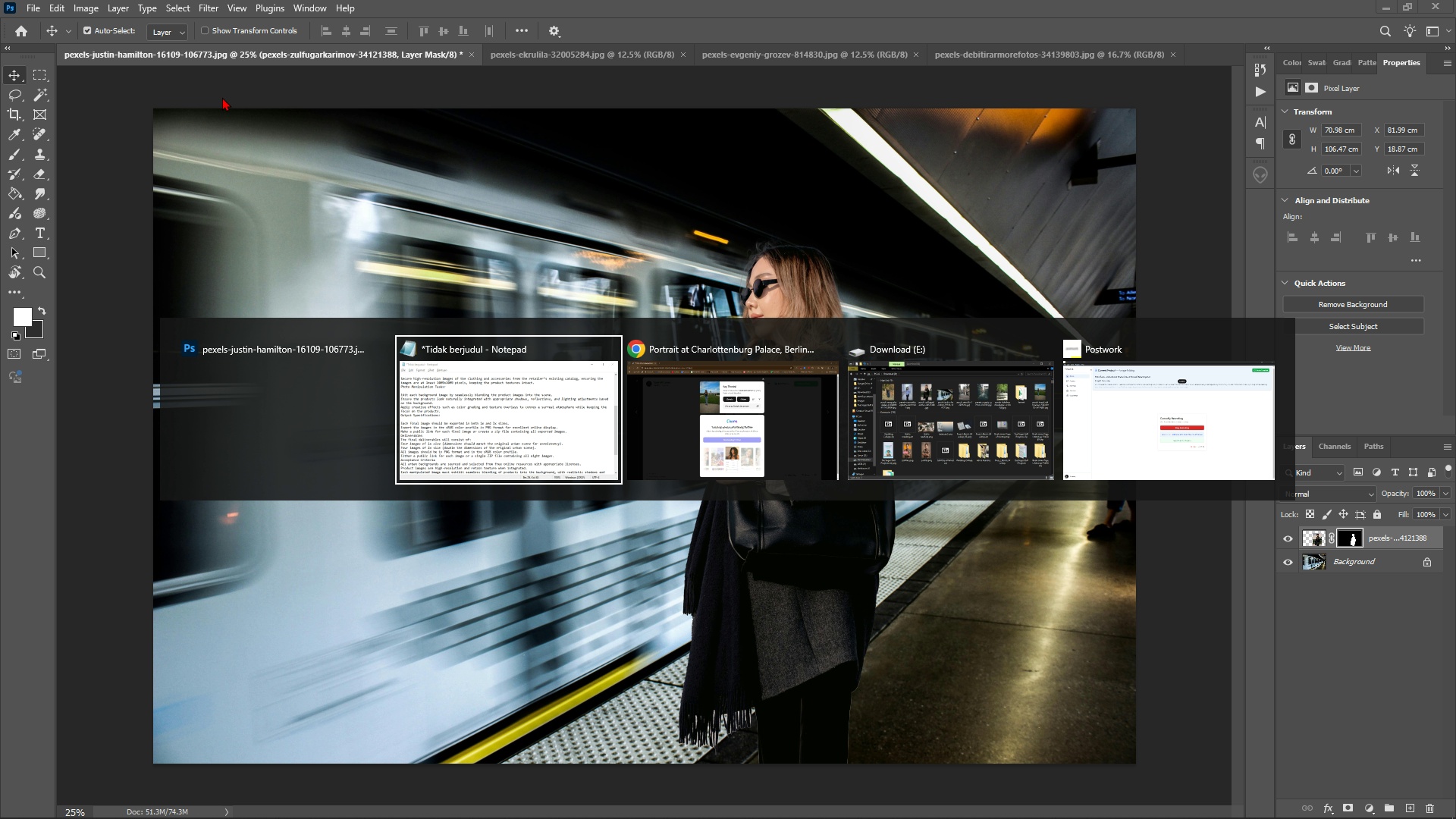 
key(Alt+Tab)
 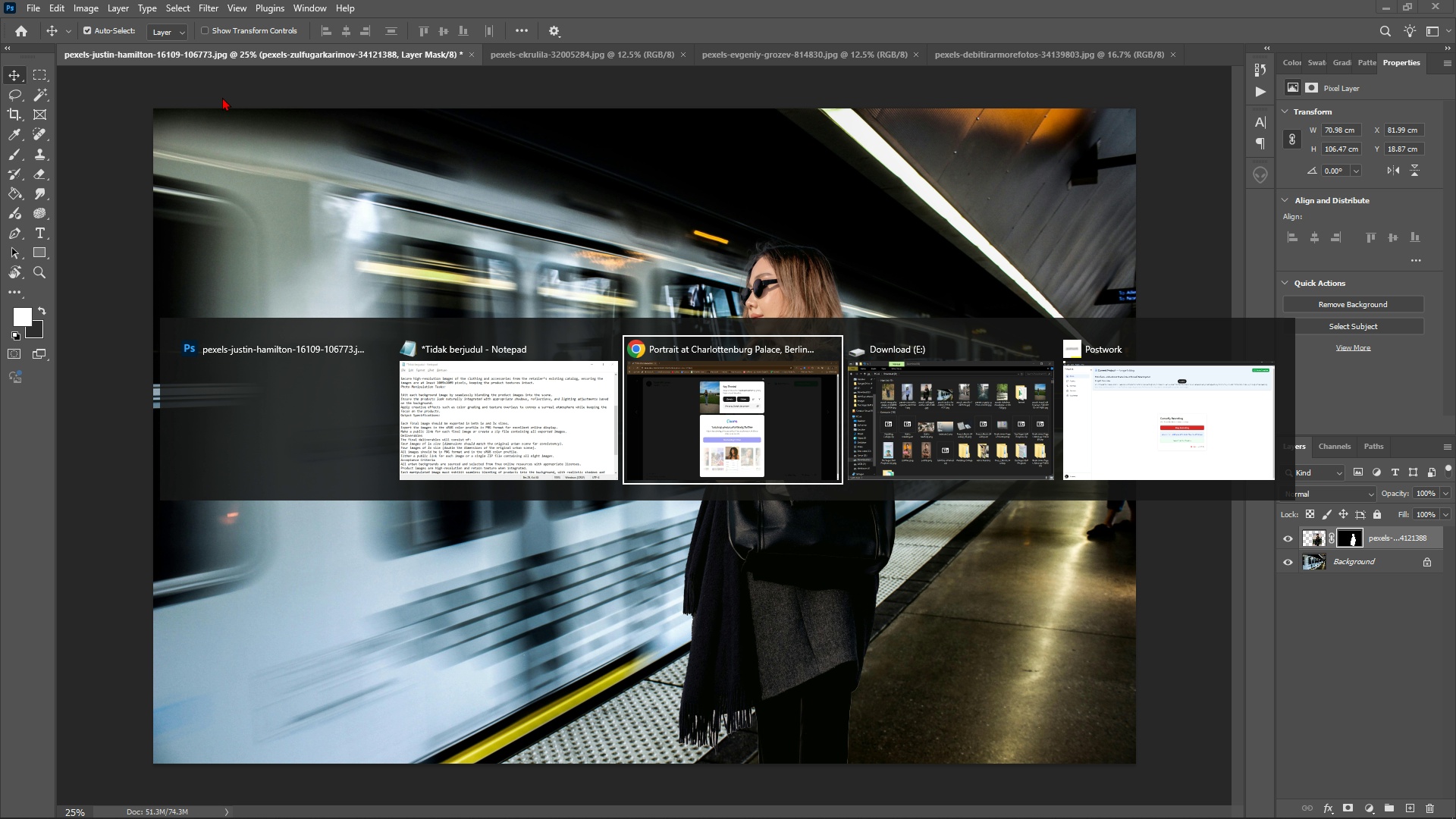 
key(Alt+Tab)
 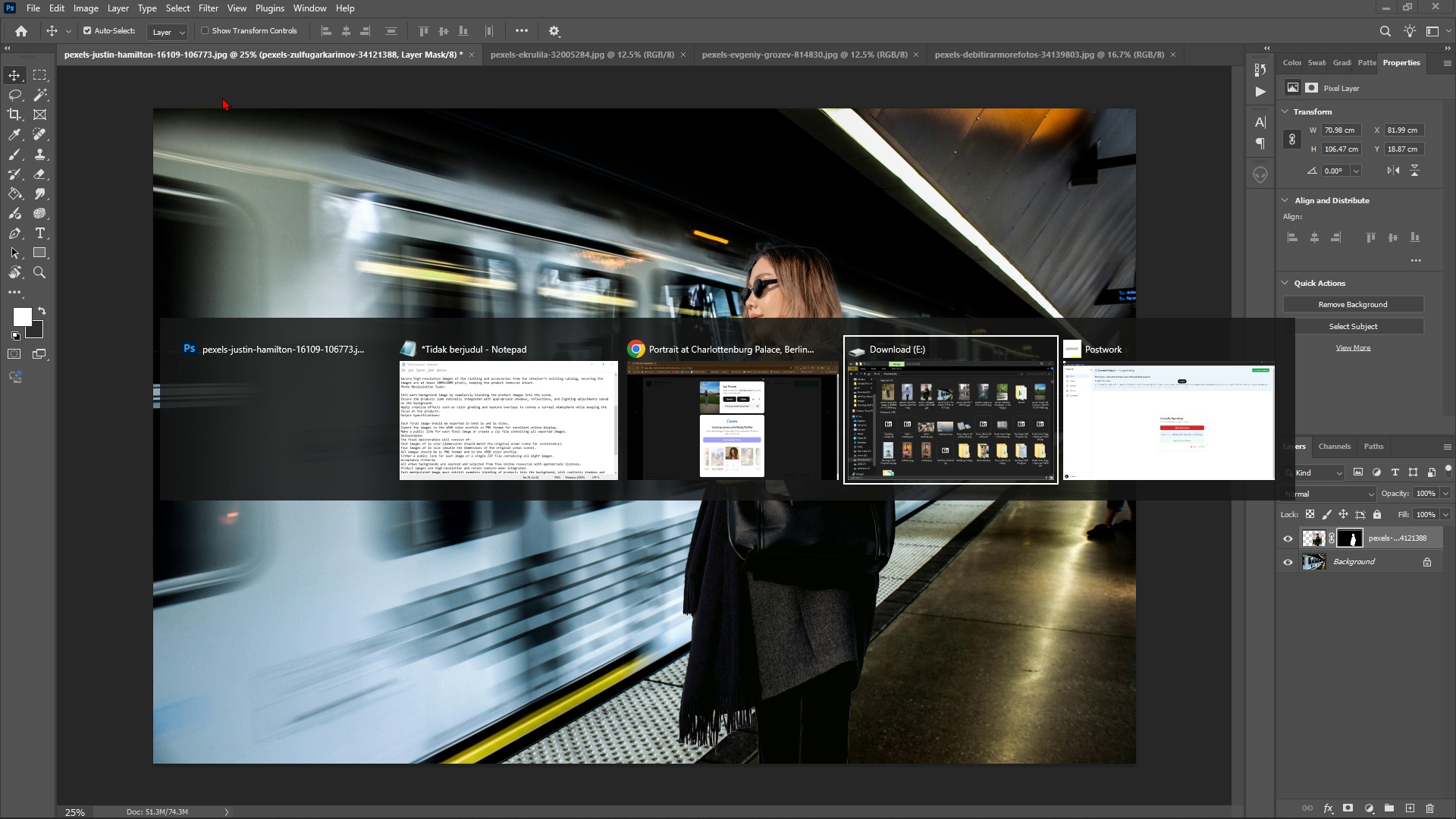 
key(Alt+Tab)
 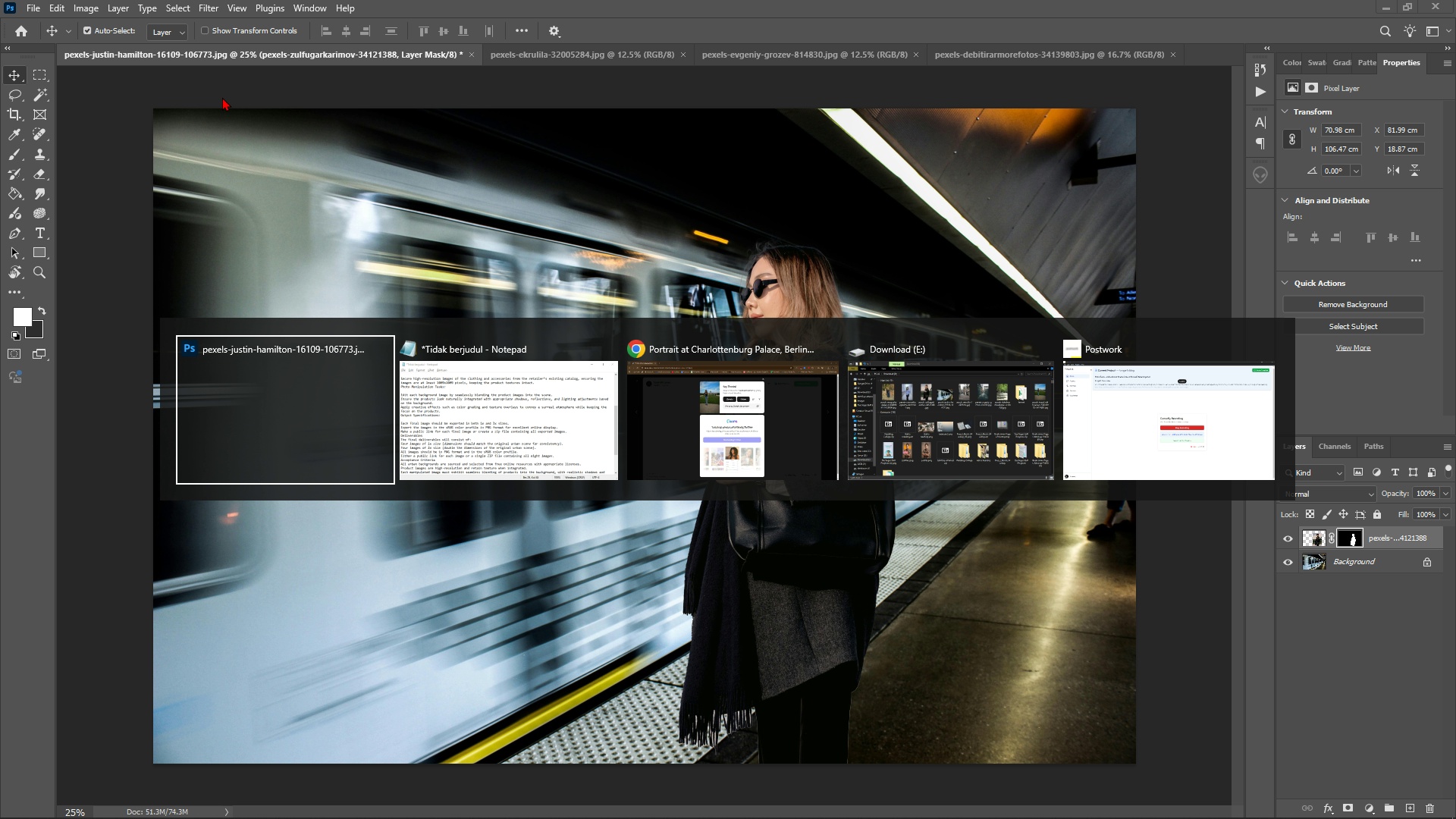 
key(Alt+Tab)
 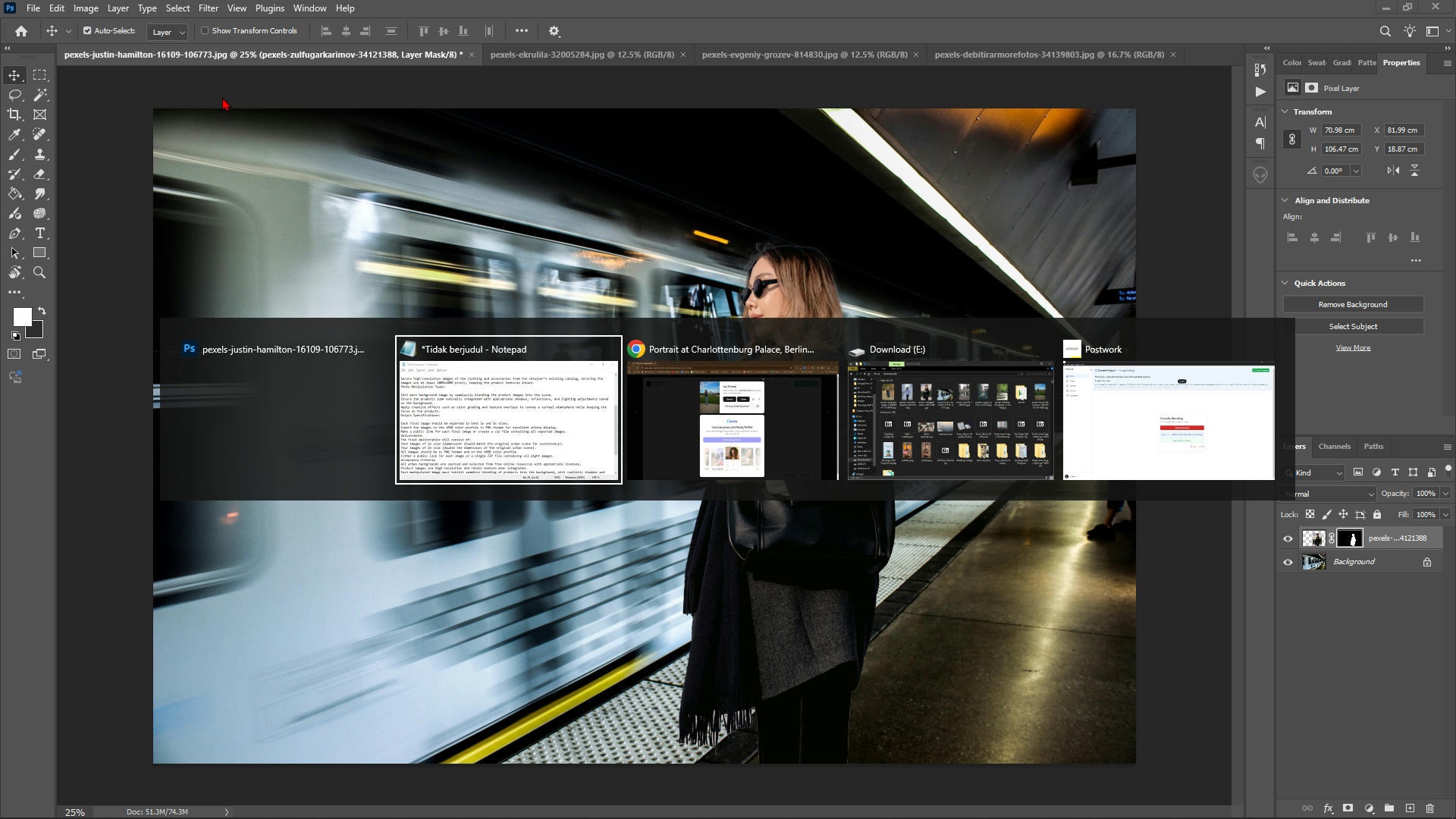 
key(Alt+Tab)
 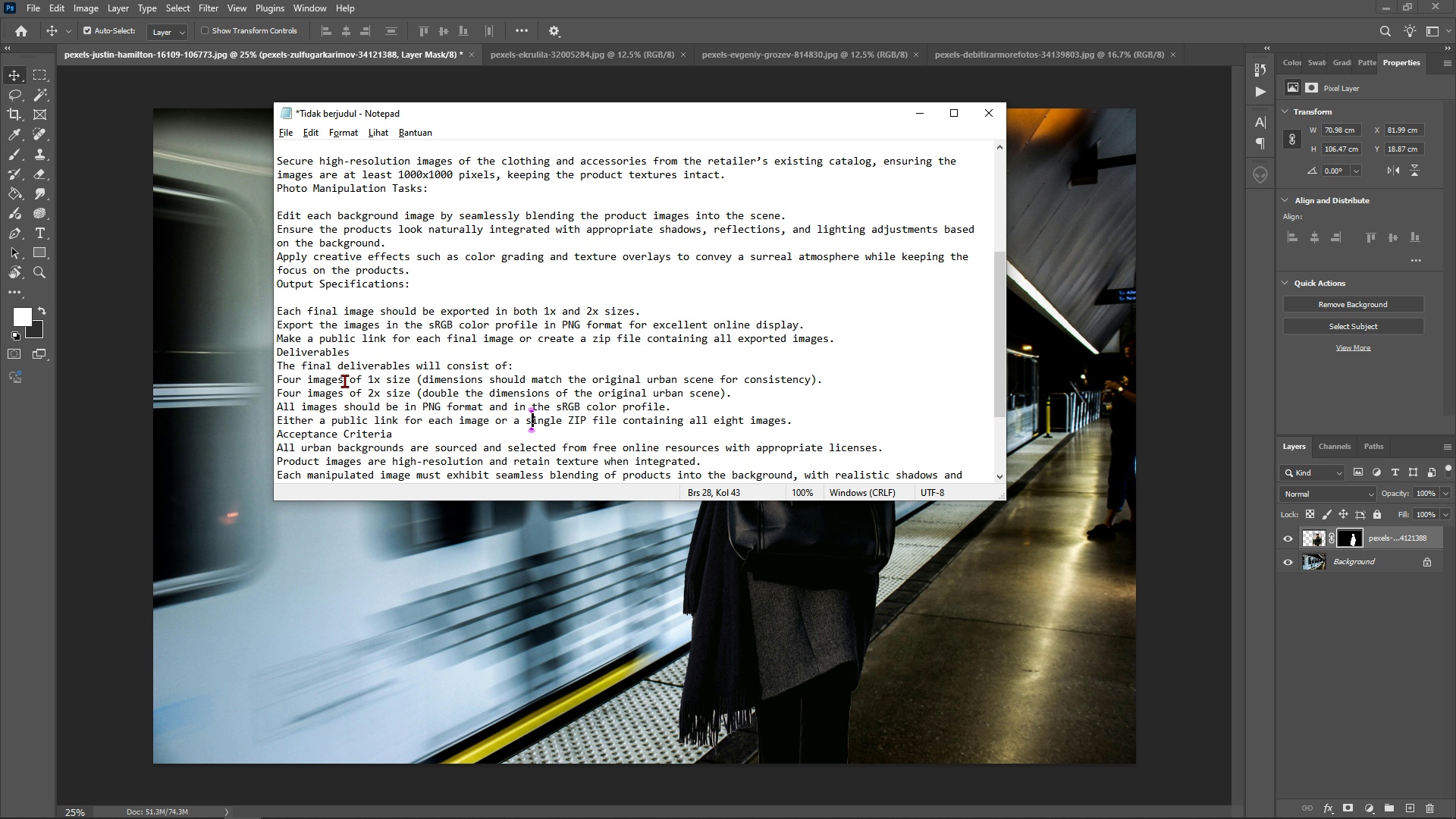 
wait(10.43)
 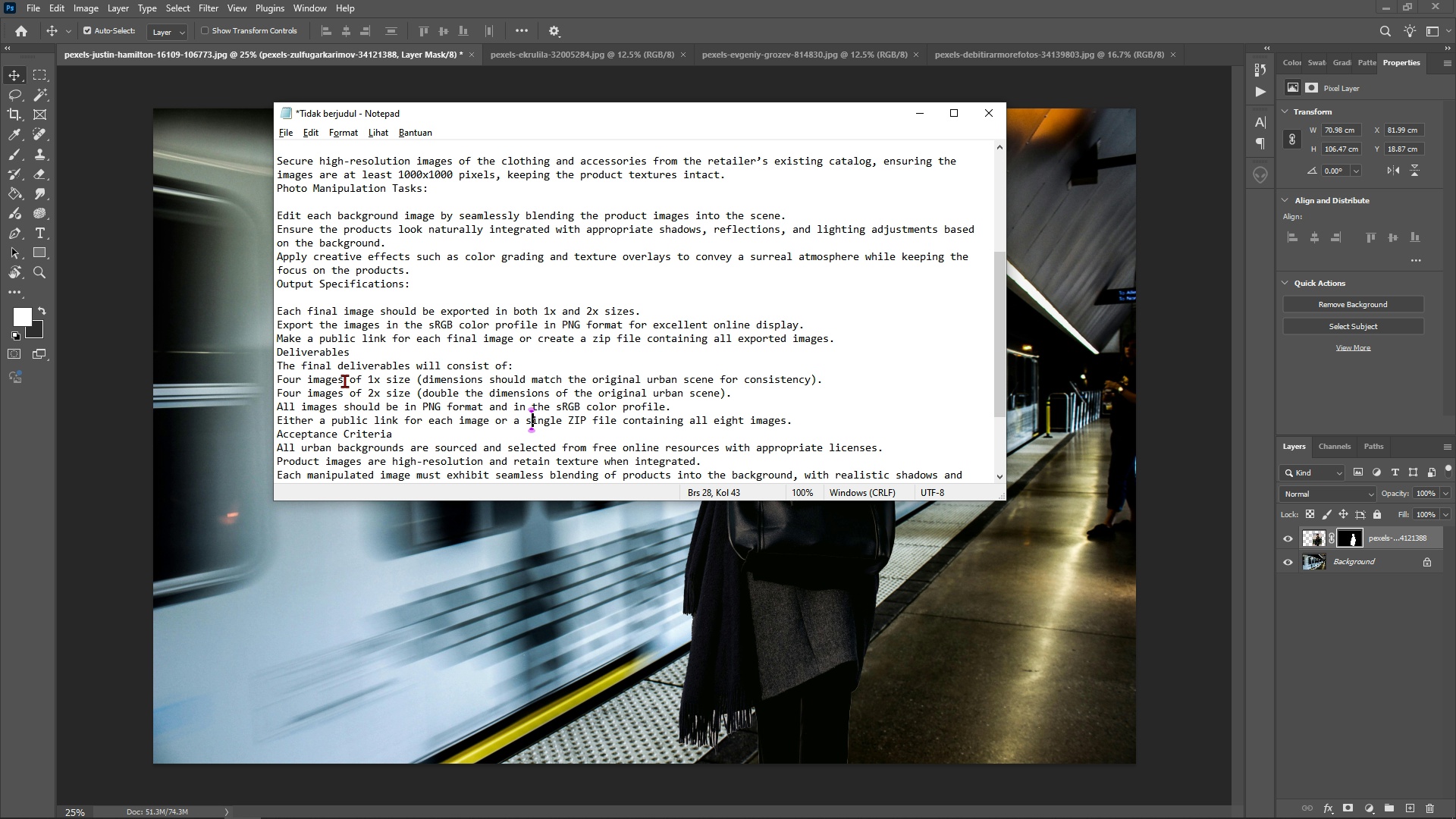 
key(Alt+AltLeft)
 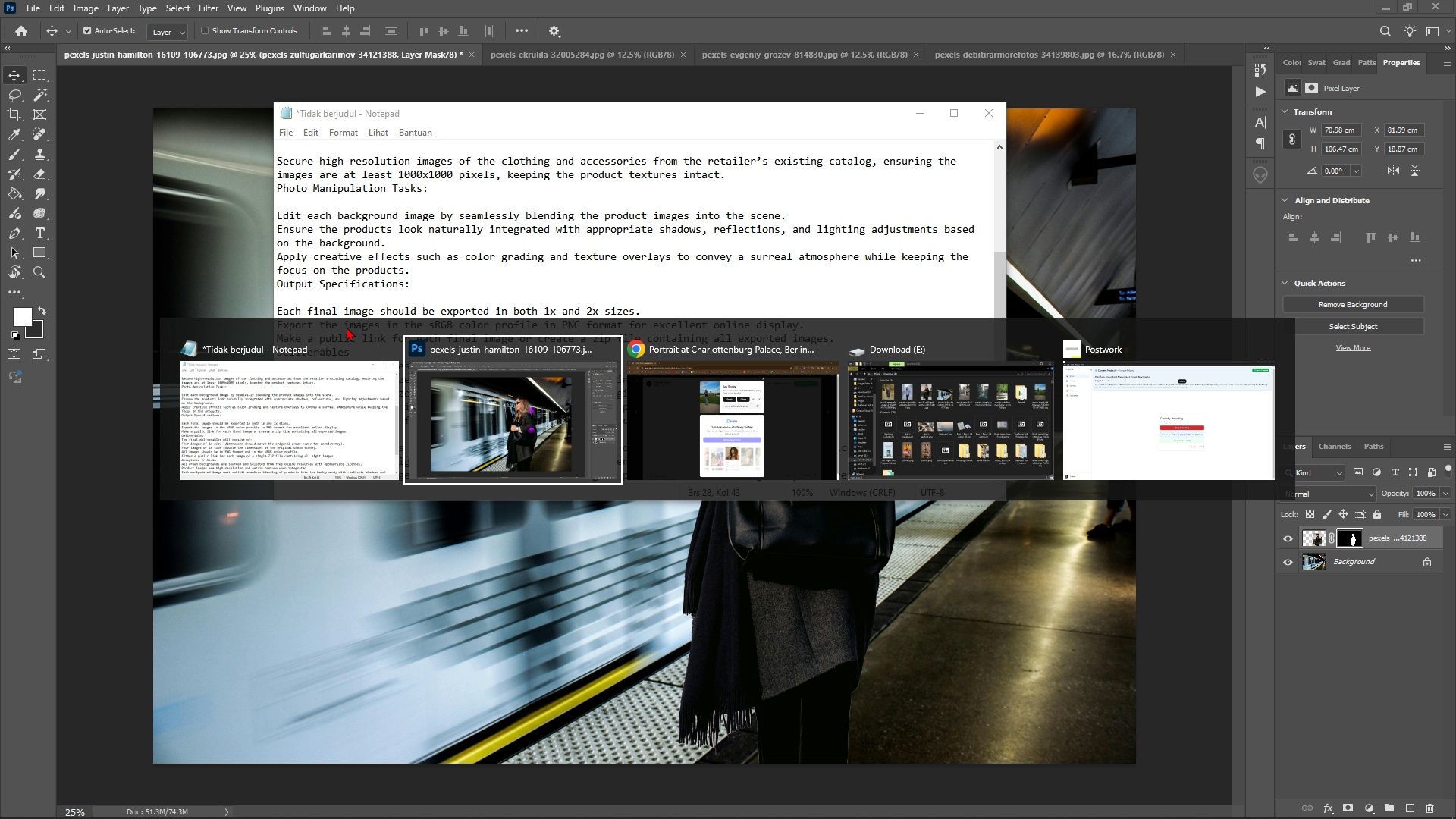 
key(Alt+Tab)
 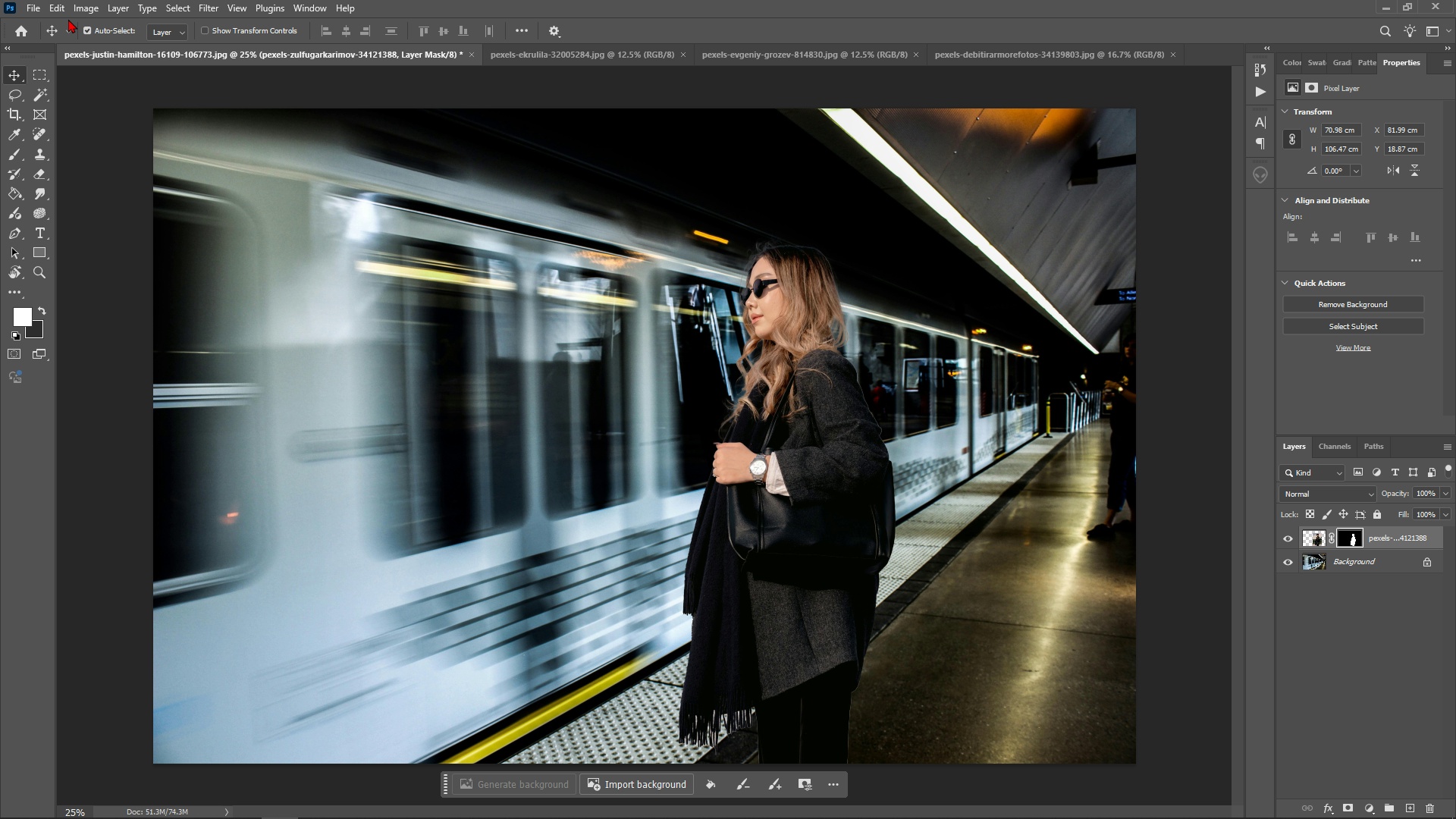 
left_click([94, 0])
 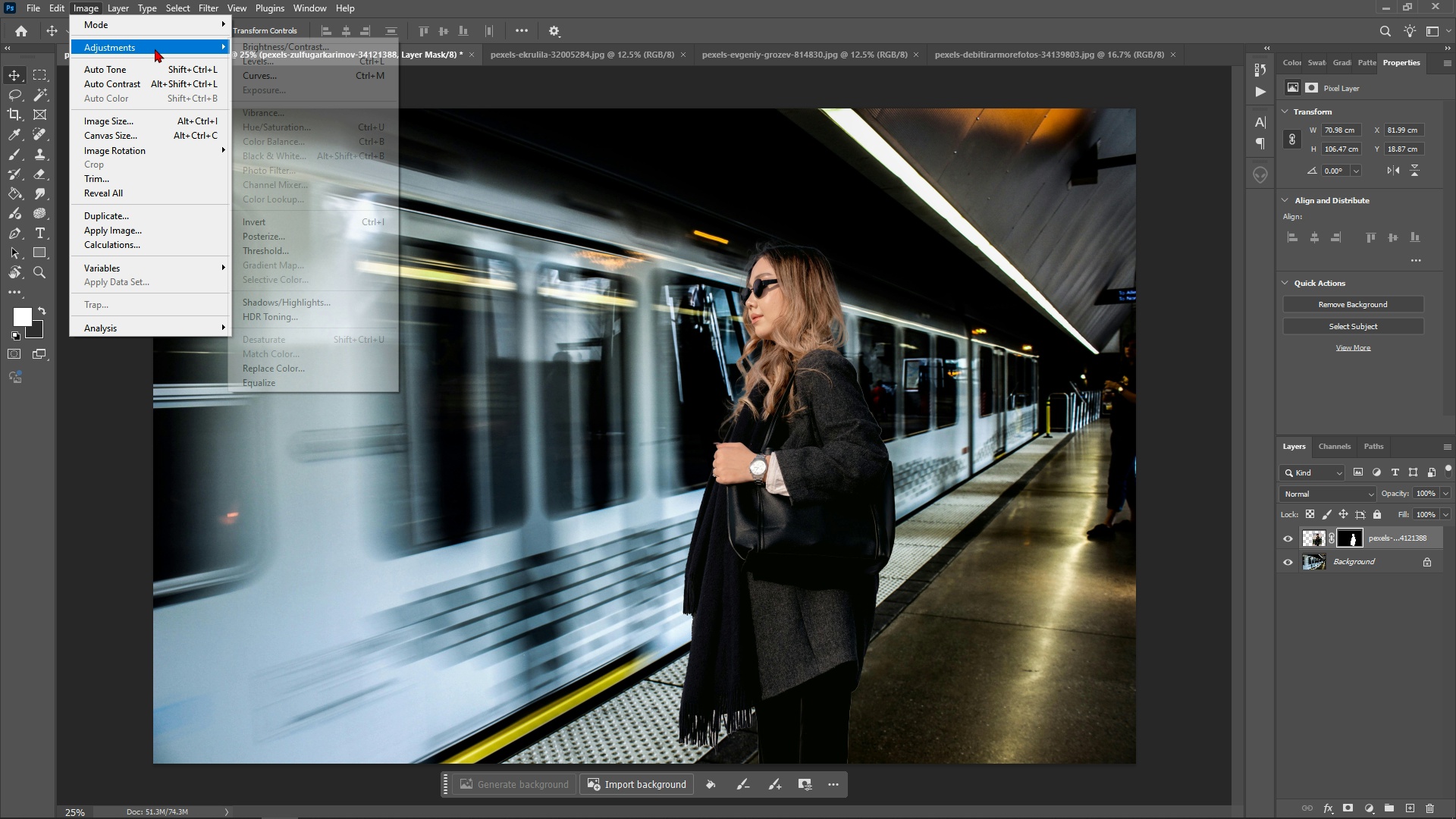 
left_click([155, 49])
 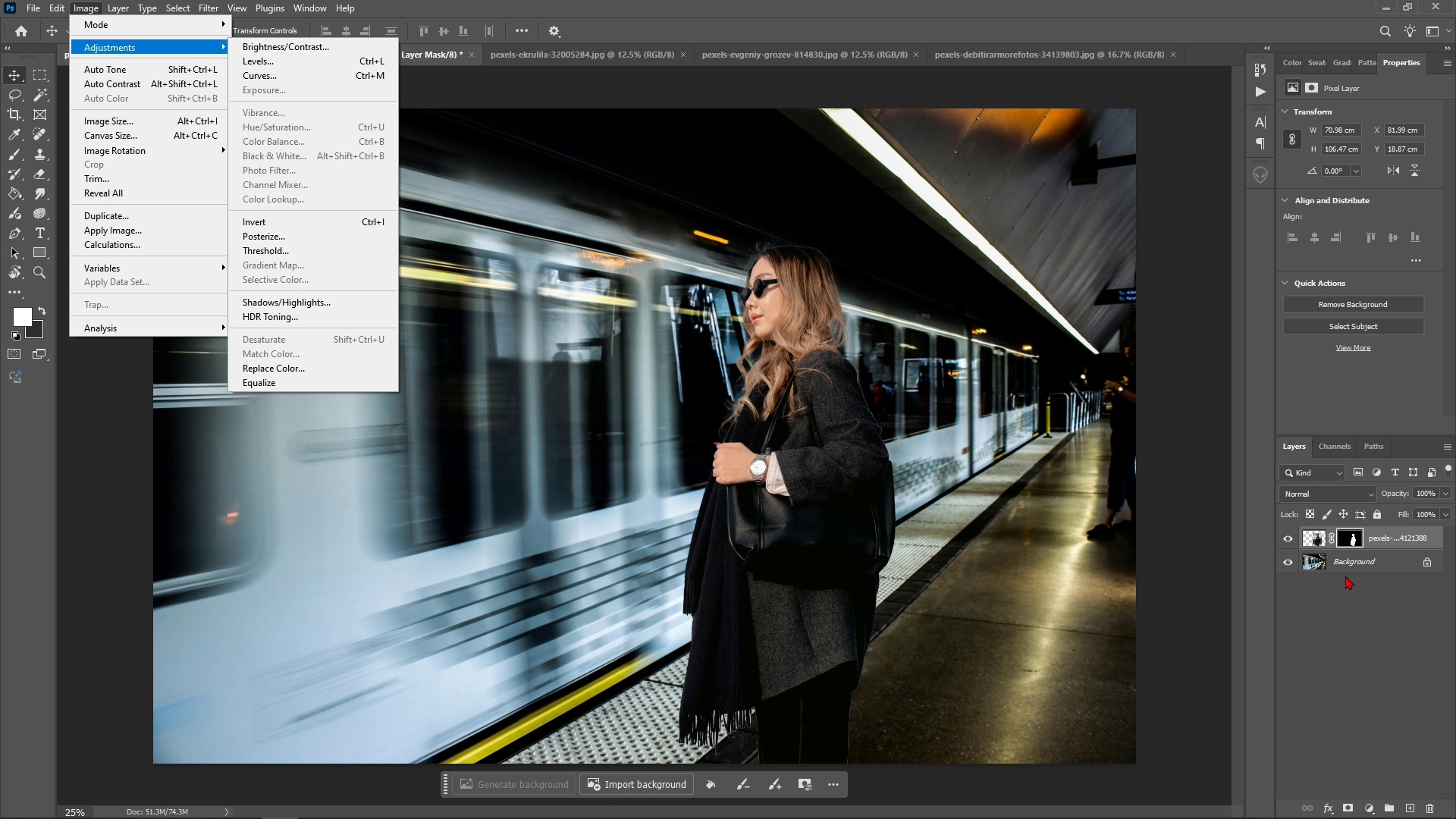 
left_click([1310, 531])
 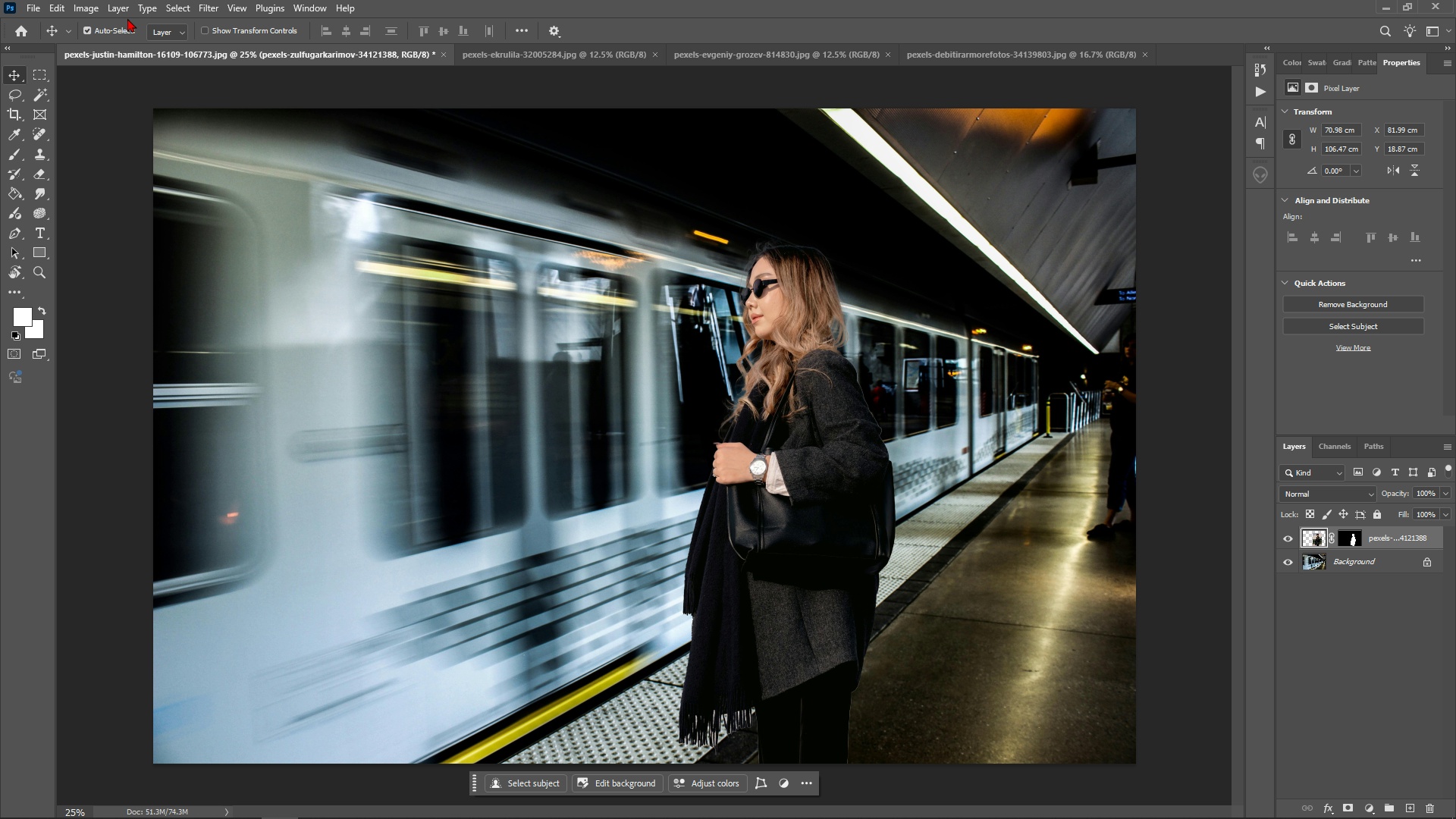 
left_click([99, 12])
 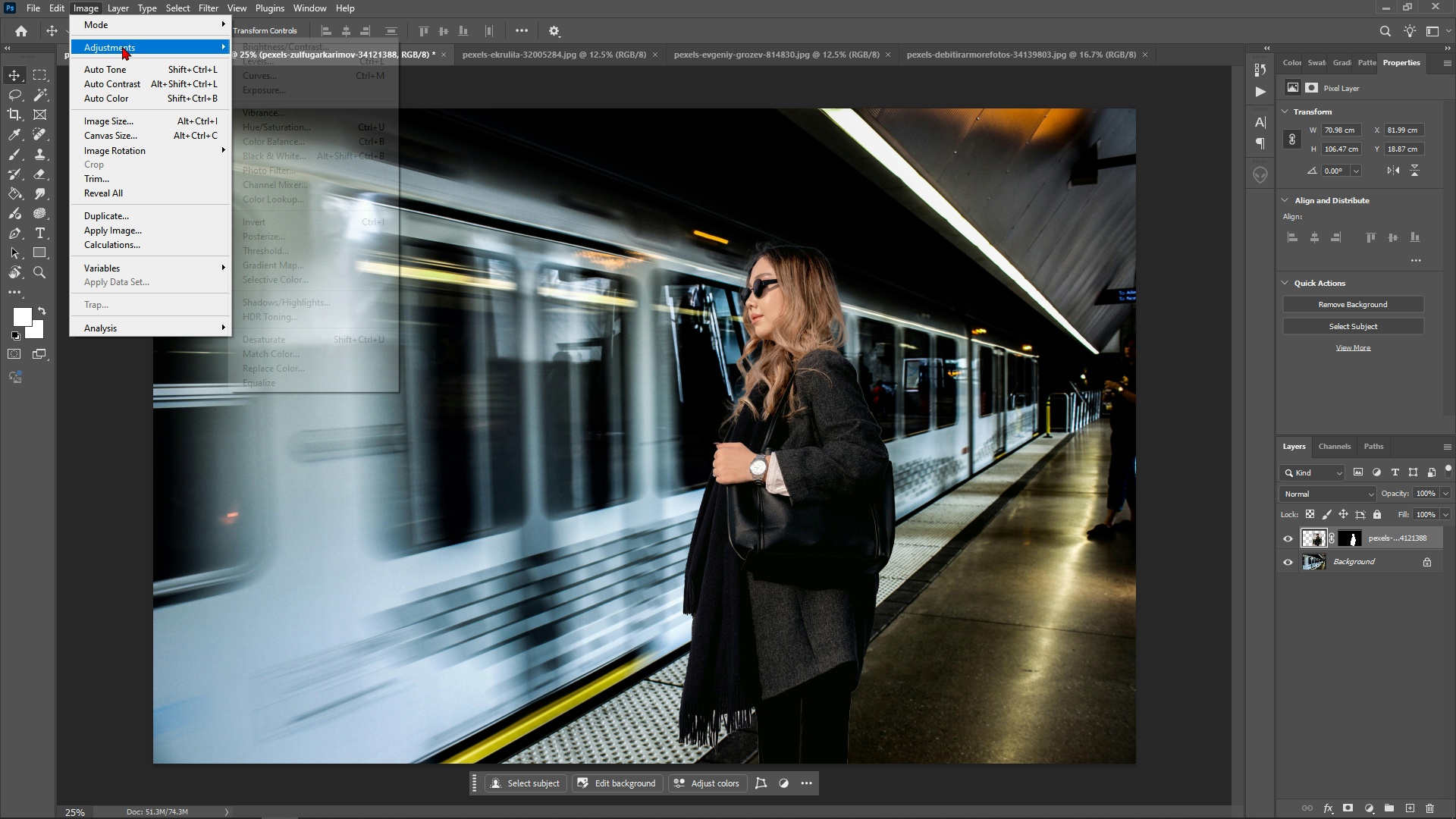 
left_click([122, 46])
 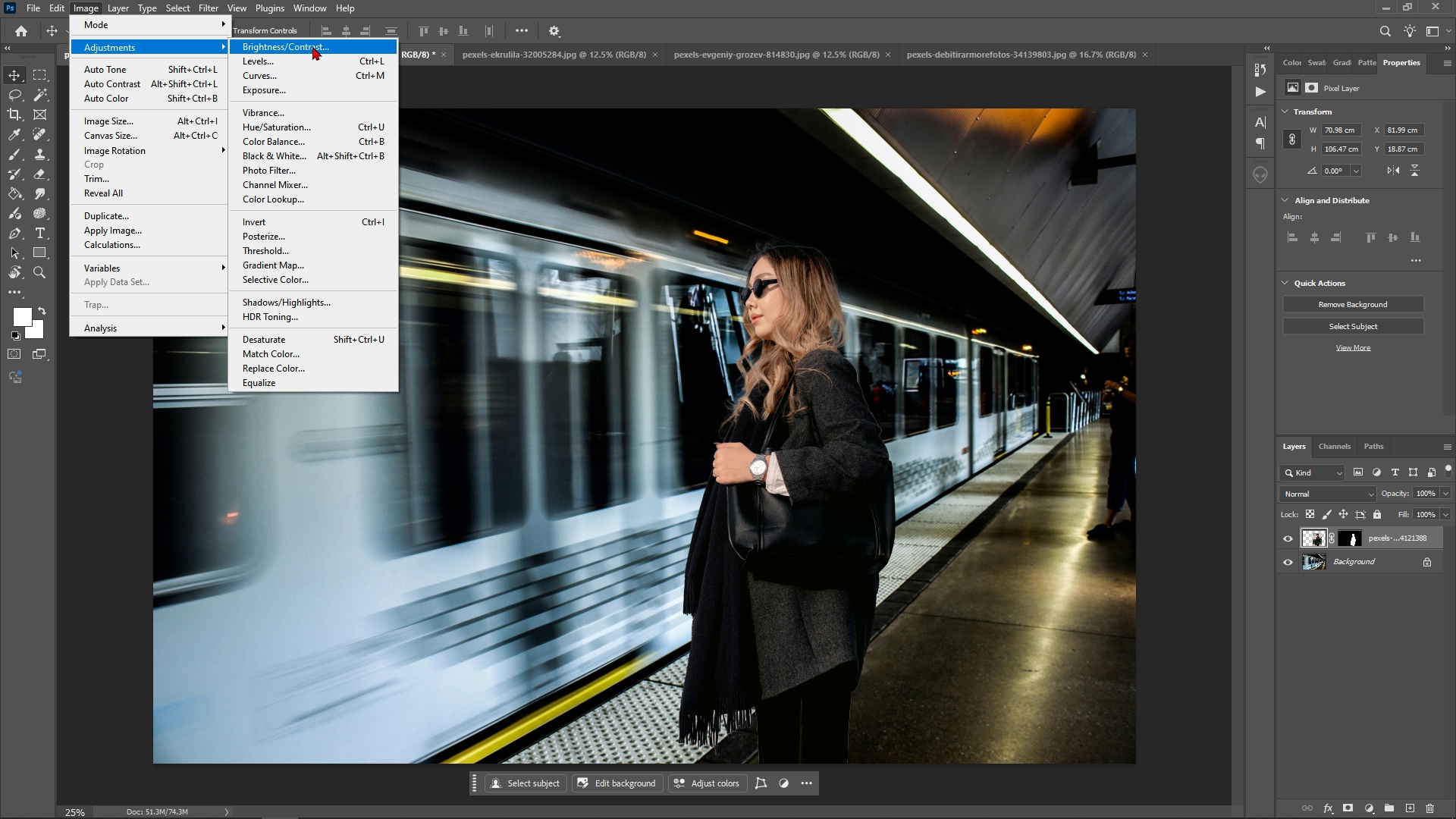 
mouse_move([331, 66])
 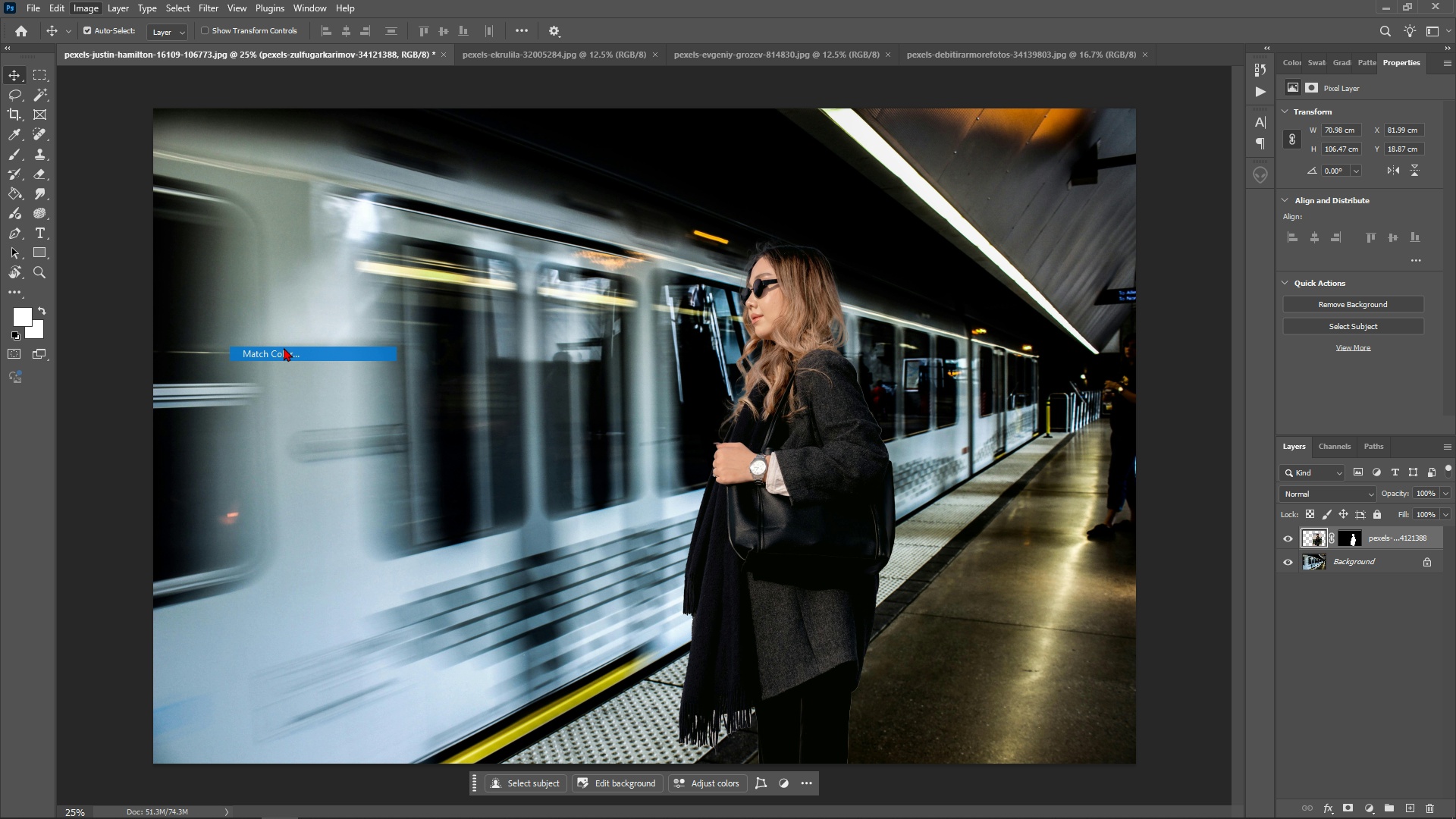 
left_click([284, 347])
 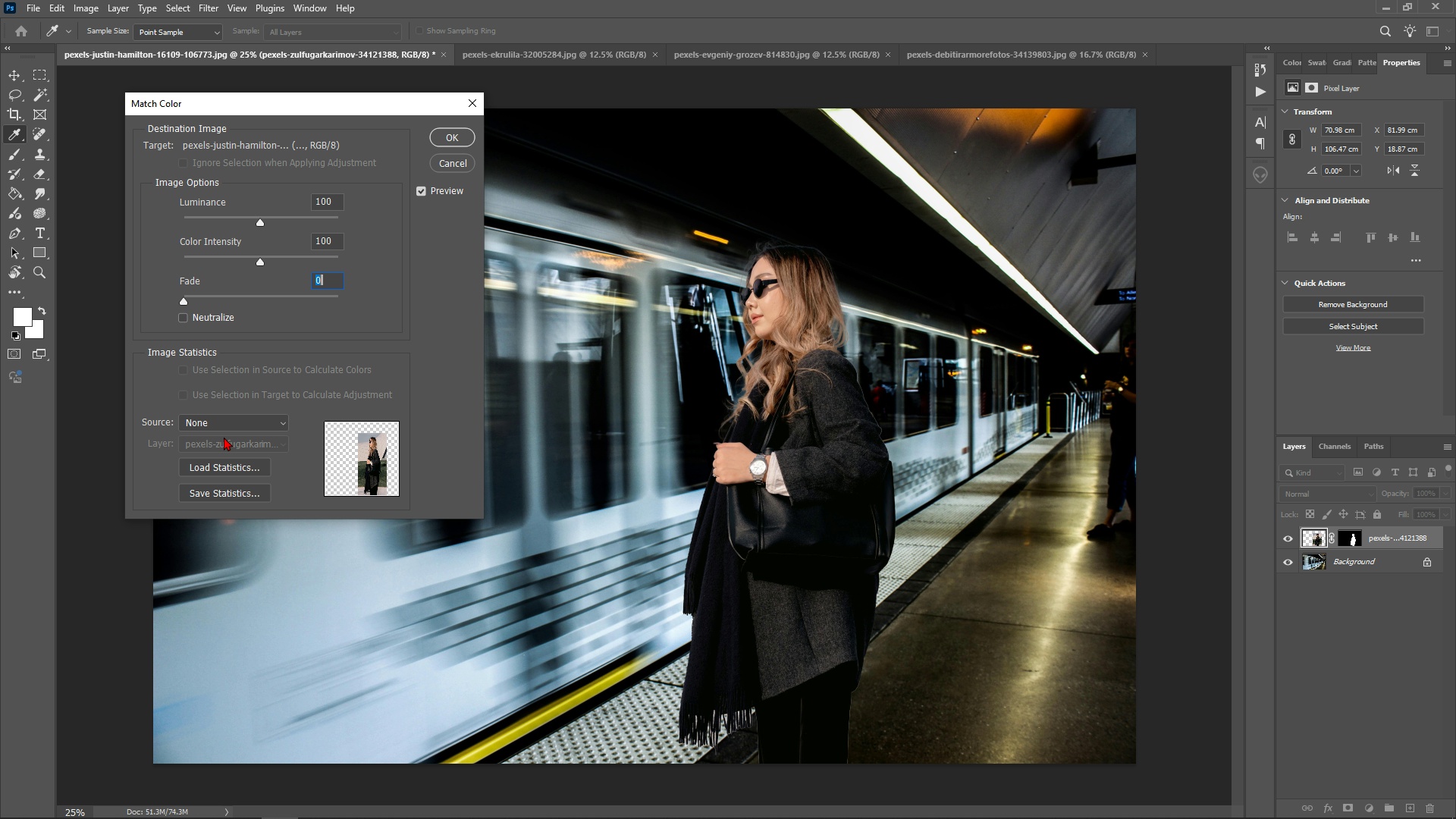 
left_click([236, 419])
 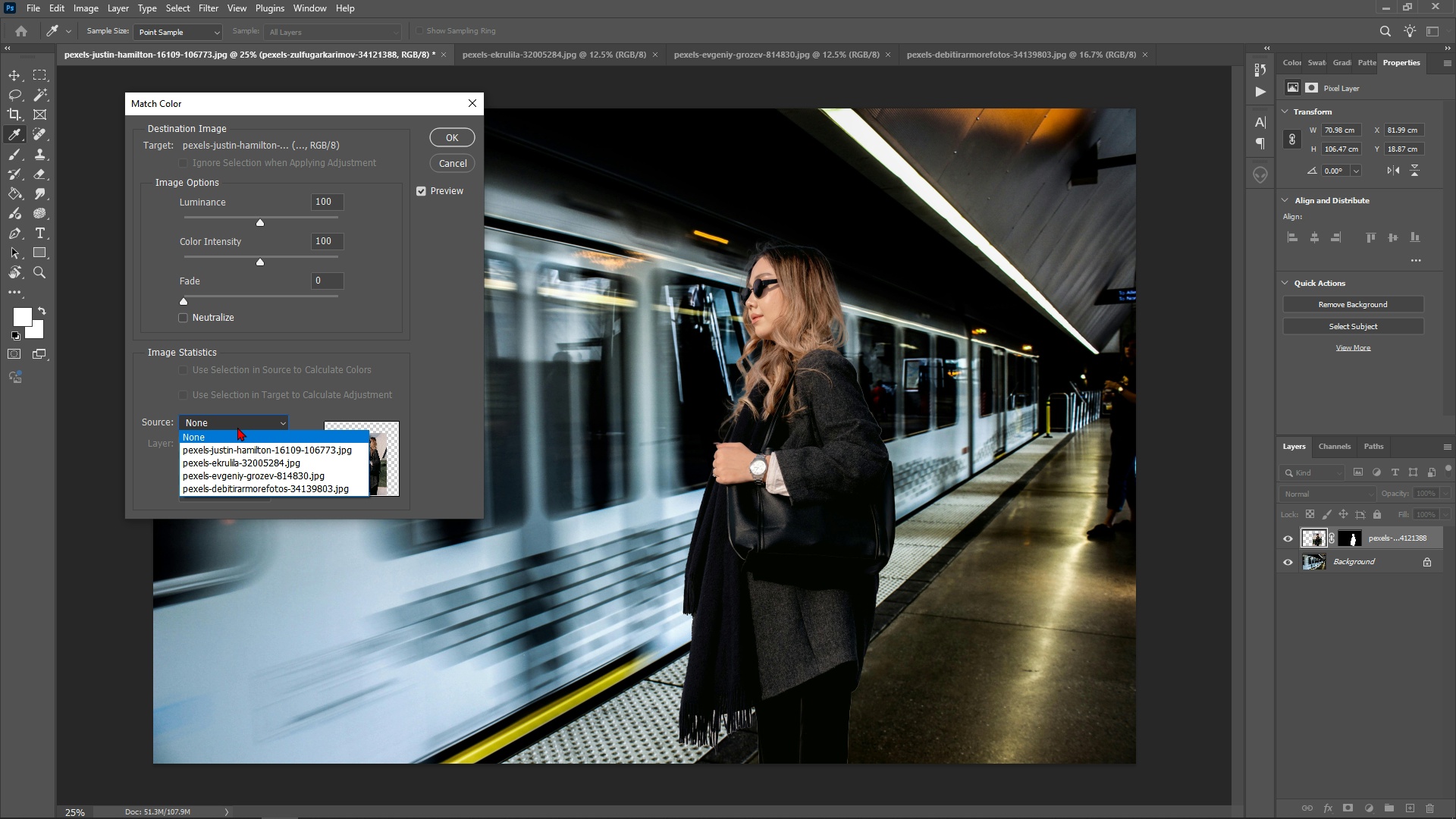 
scroll: coordinate [255, 475], scroll_direction: none, amount: 0.0
 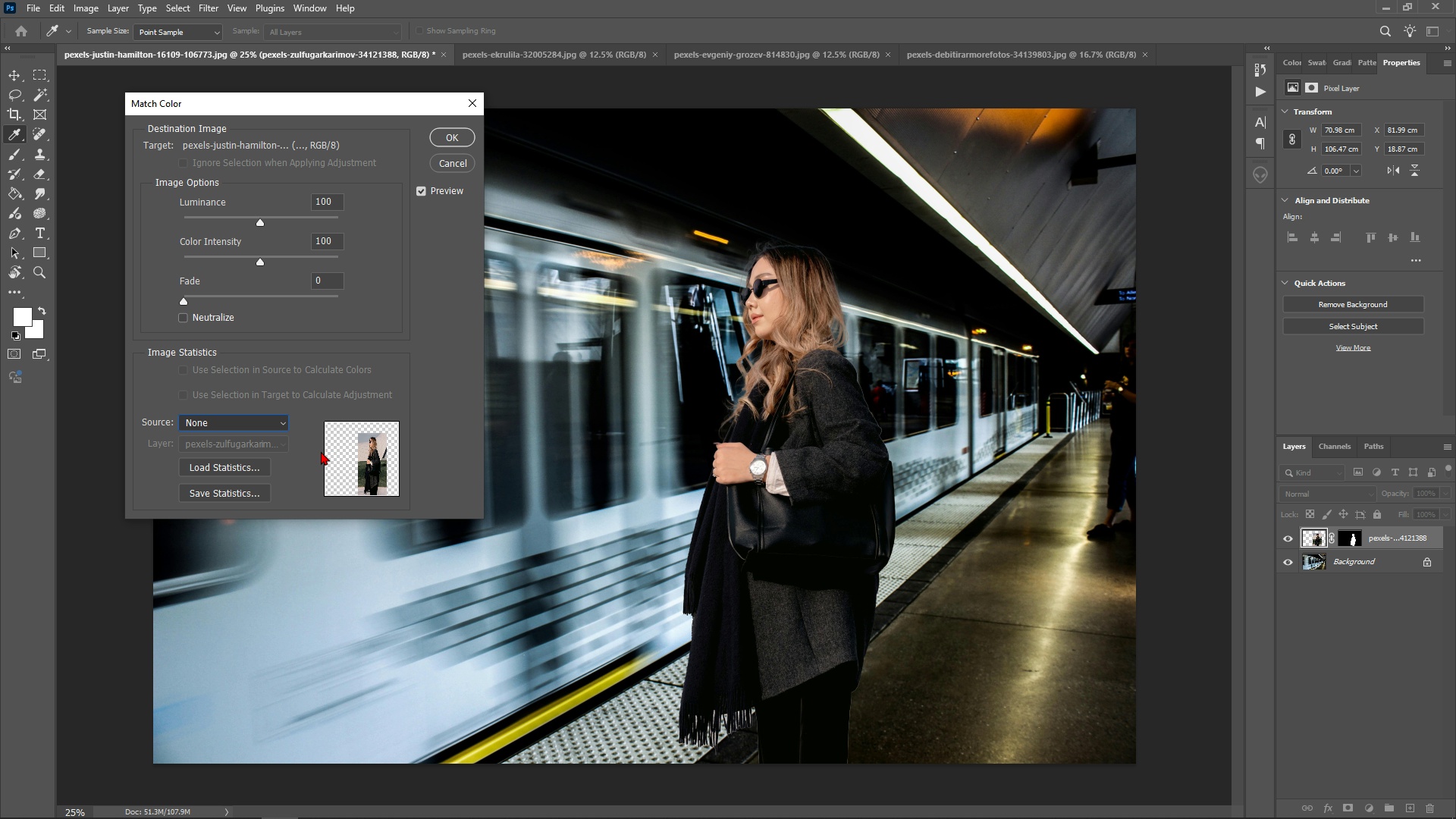 
left_click([321, 451])
 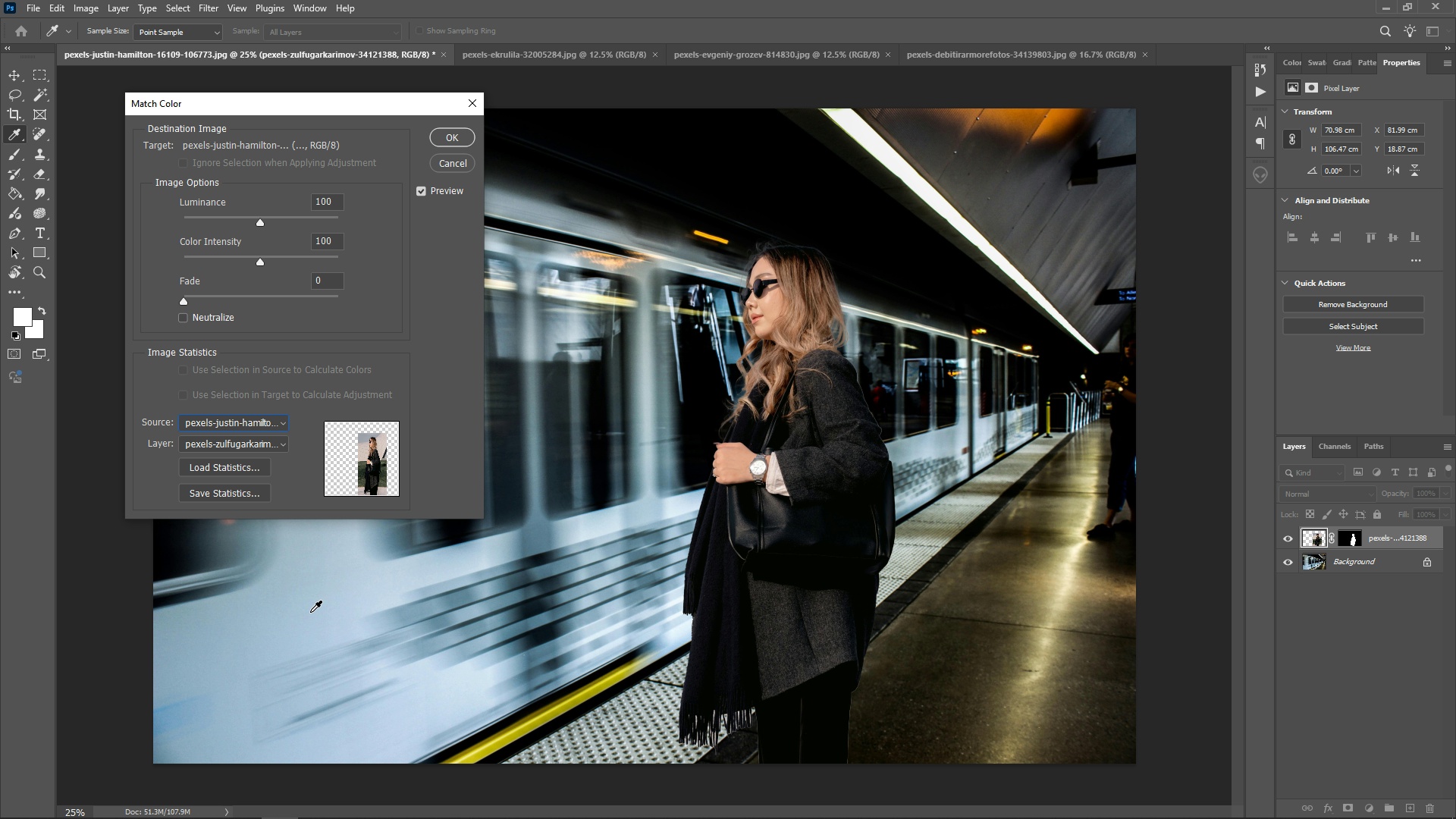 
wait(6.68)
 